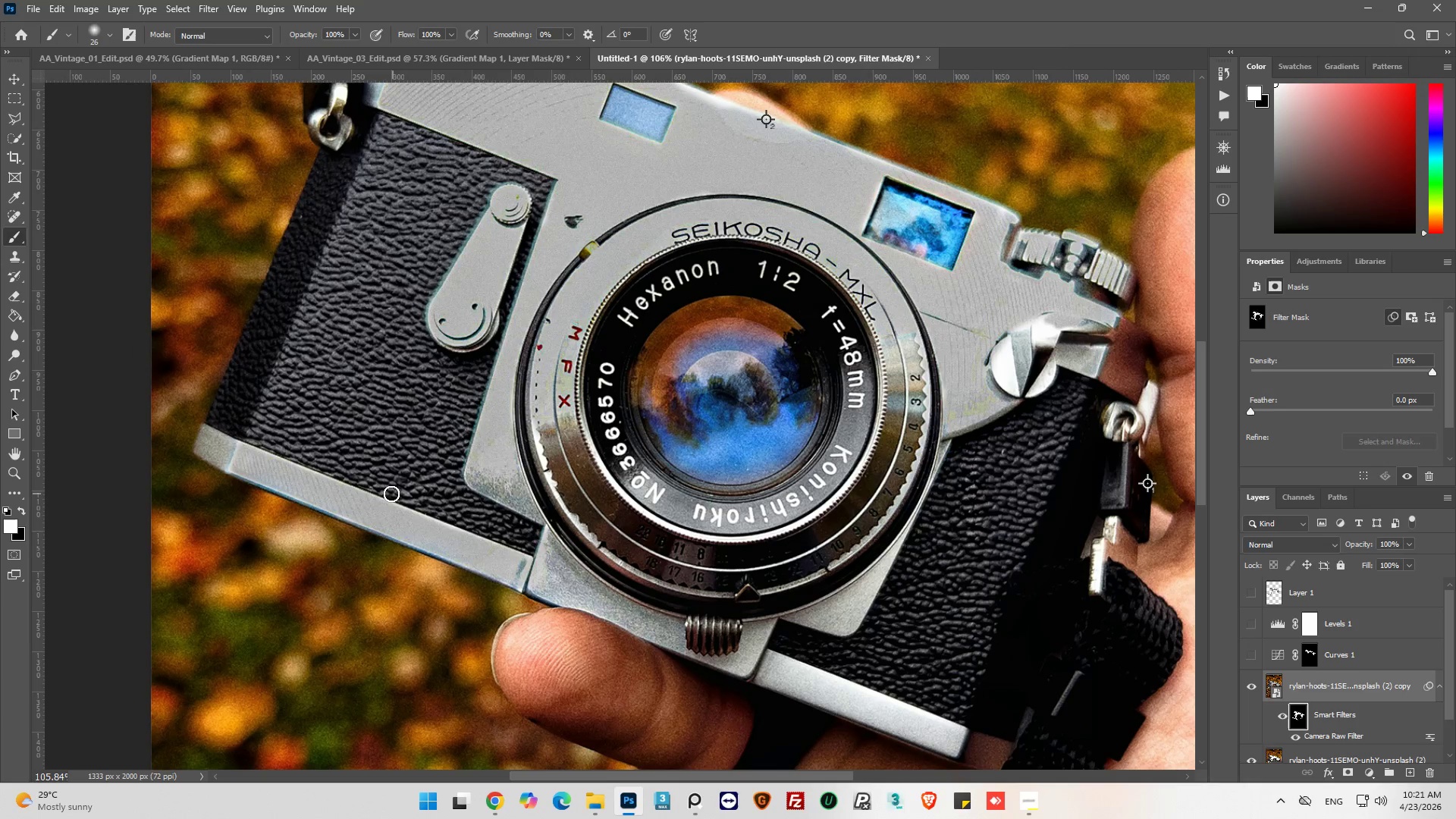 
scroll: coordinate [1018, 271], scroll_direction: up, amount: 6.0
 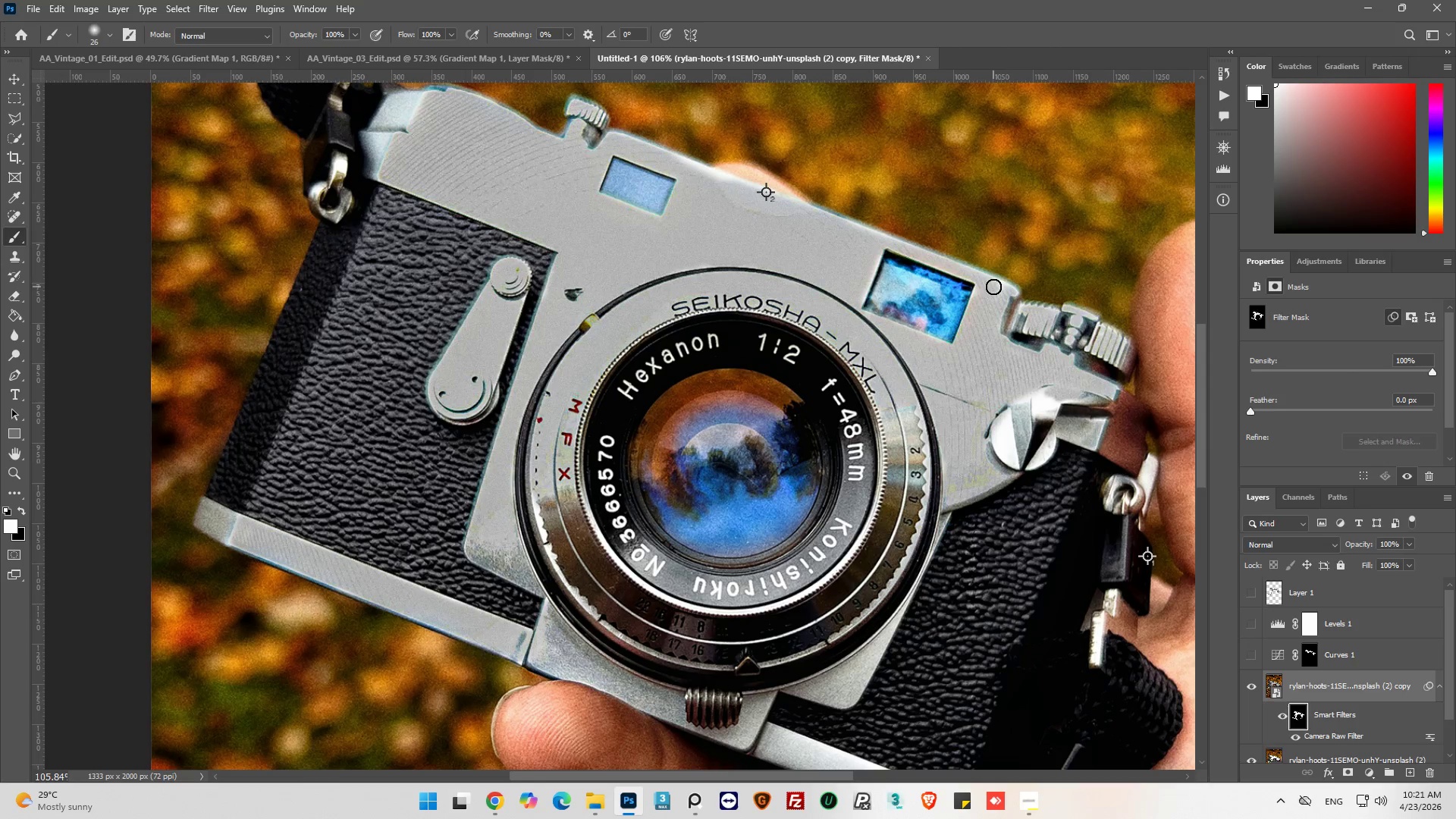 
left_click_drag(start_coordinate=[993, 287], to_coordinate=[1004, 289])
 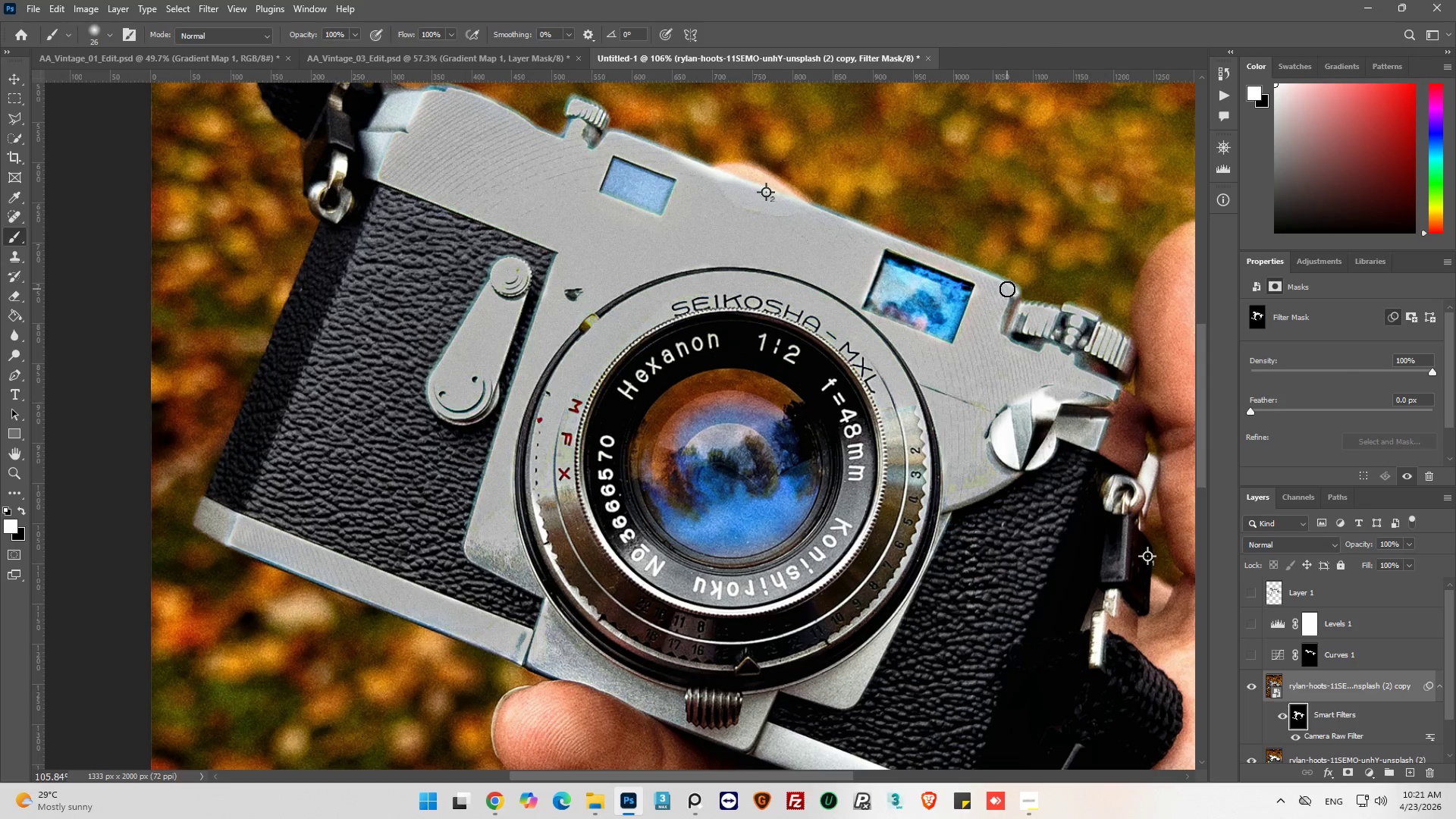 
hold_key(key=AltLeft, duration=0.7)
scroll: coordinate [1007, 289], scroll_direction: up, amount: 10.0
 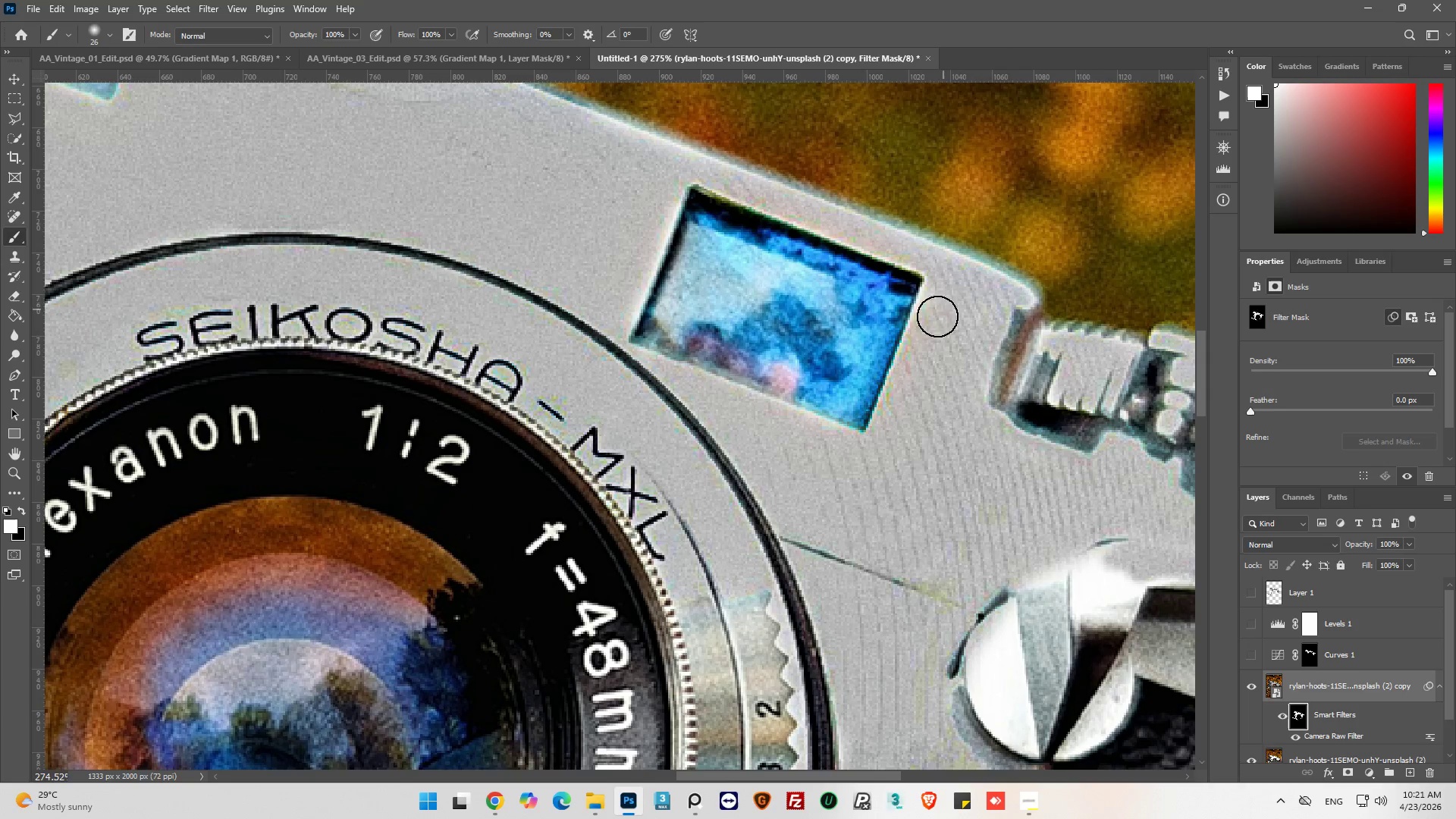 
left_click_drag(start_coordinate=[927, 331], to_coordinate=[946, 284])
 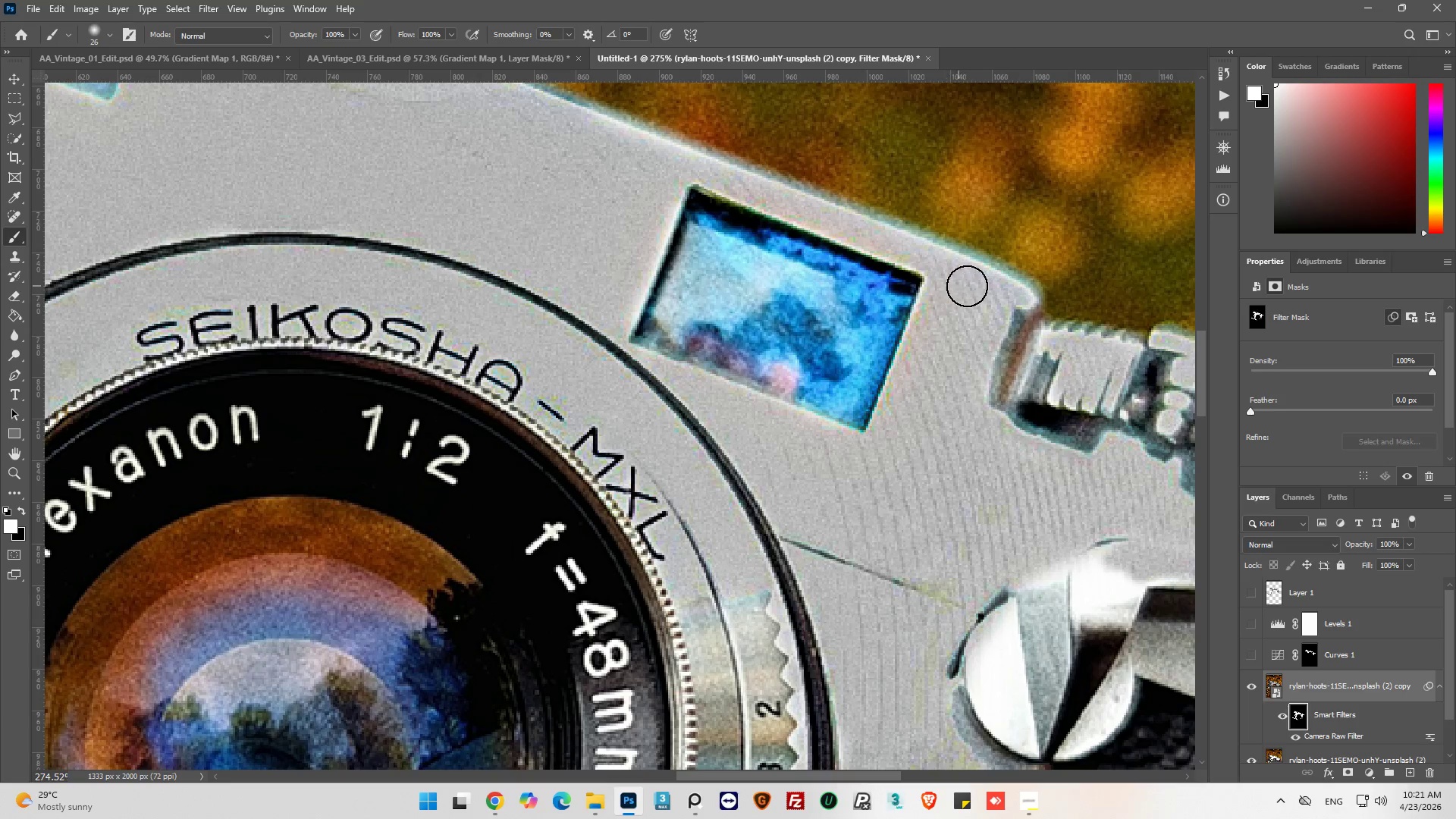 
left_click_drag(start_coordinate=[961, 286], to_coordinate=[1036, 296])
 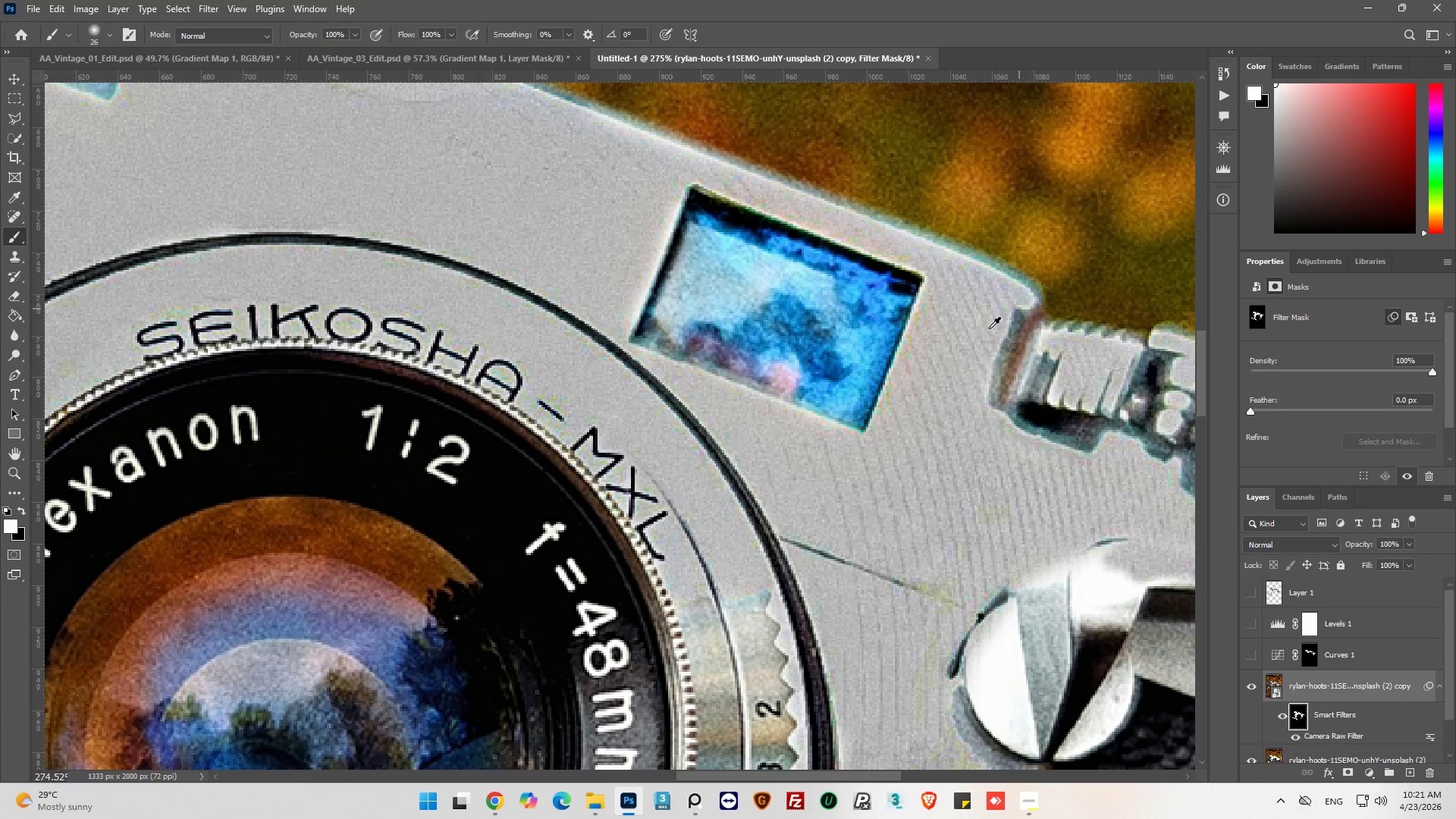 
hold_key(key=AltLeft, duration=0.7)
scroll: coordinate [708, 312], scroll_direction: down, amount: 13.0
 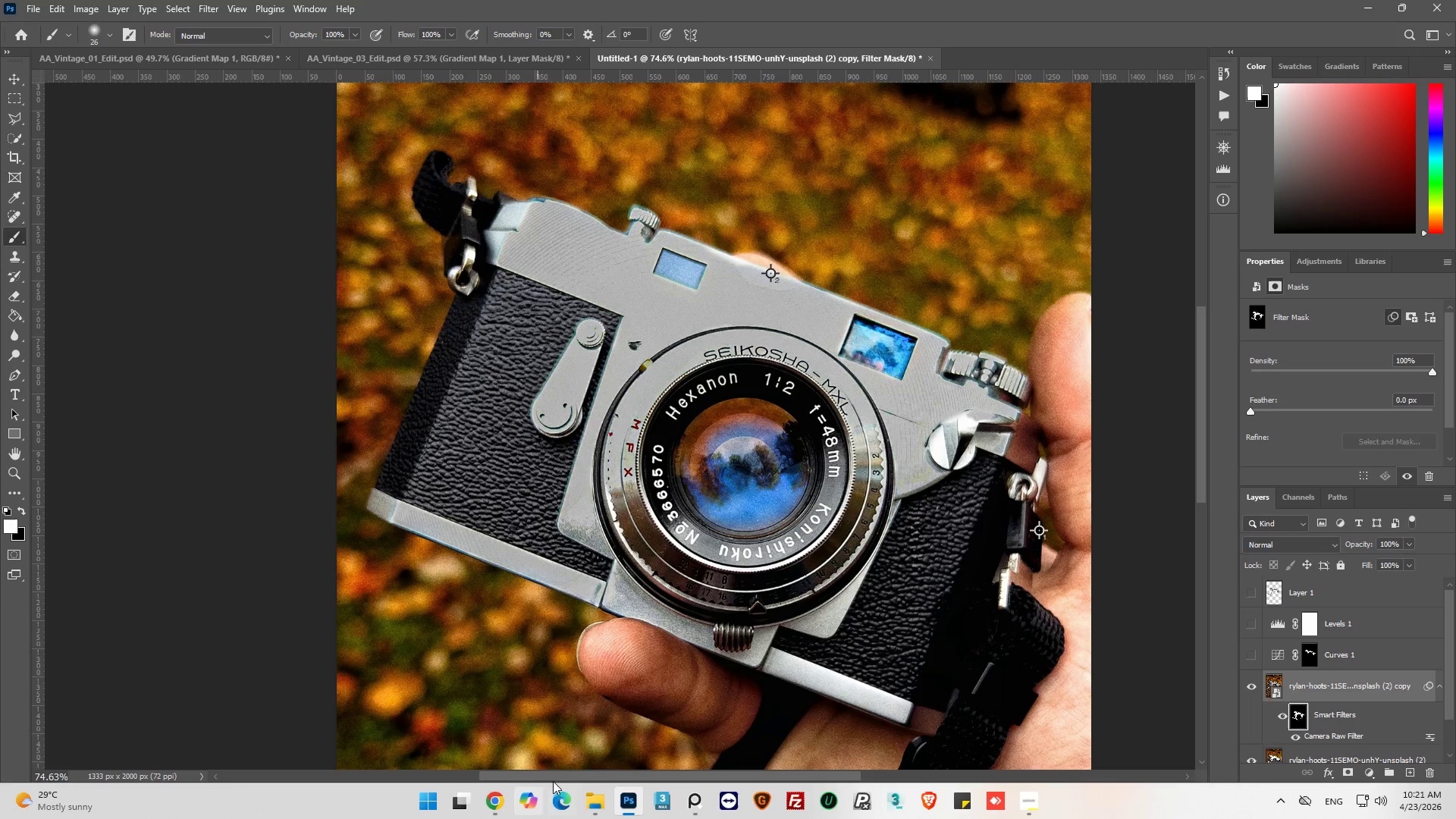 
left_click_drag(start_coordinate=[562, 774], to_coordinate=[566, 774])
 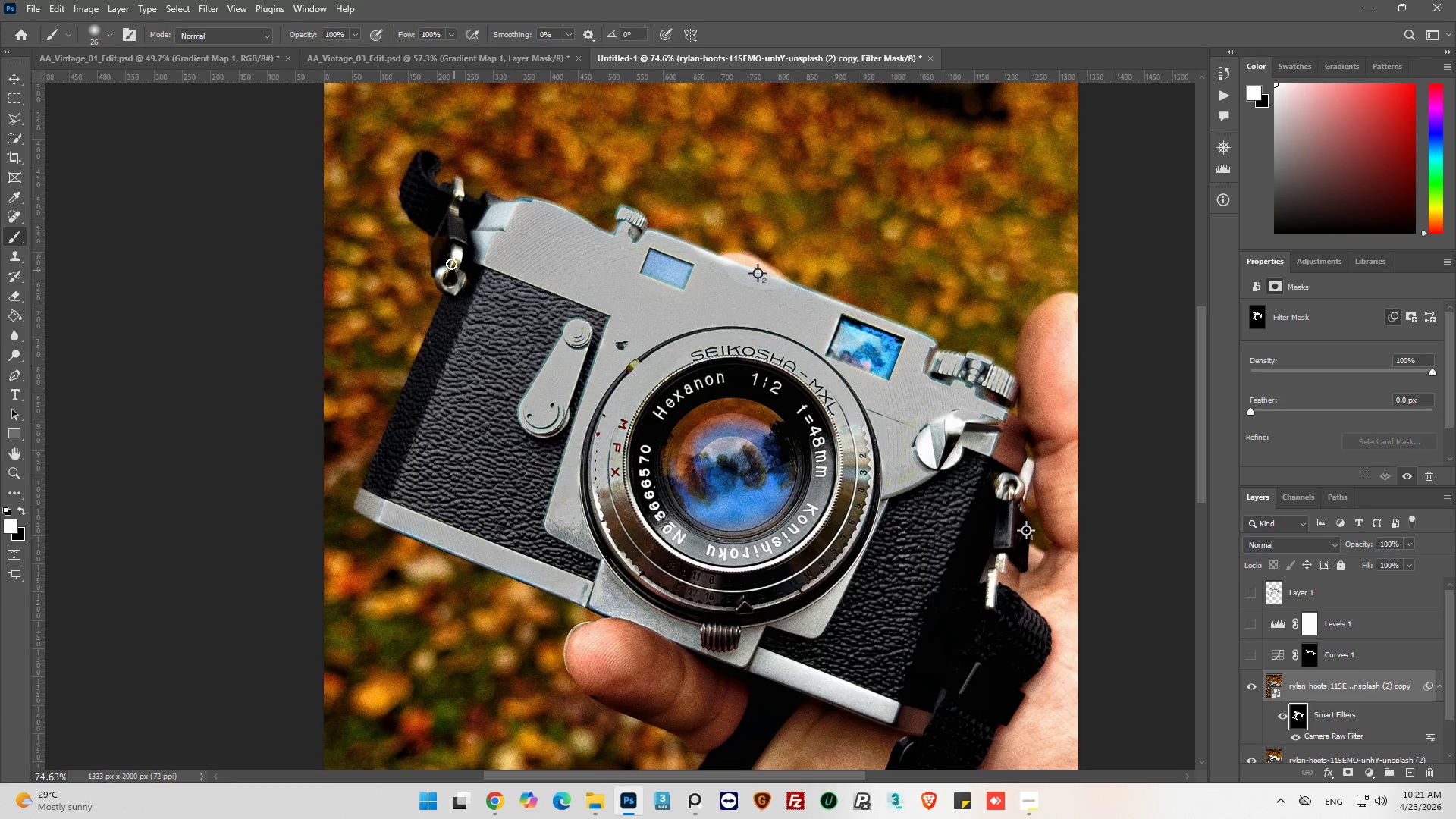 
hold_key(key=AltLeft, duration=1.03)
scroll: coordinate [458, 249], scroll_direction: up, amount: 19.0
 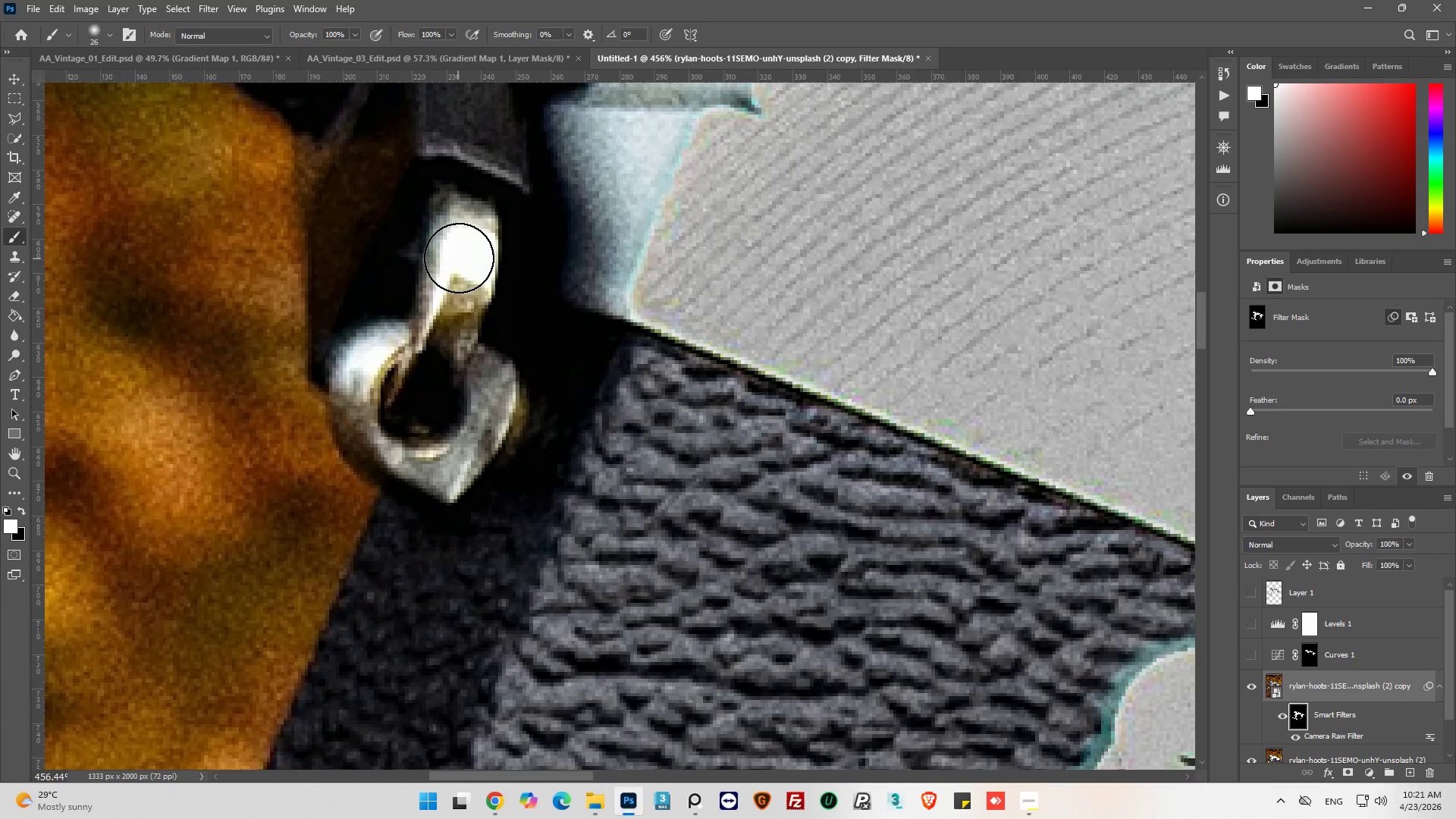 
left_click_drag(start_coordinate=[461, 256], to_coordinate=[471, 254])
 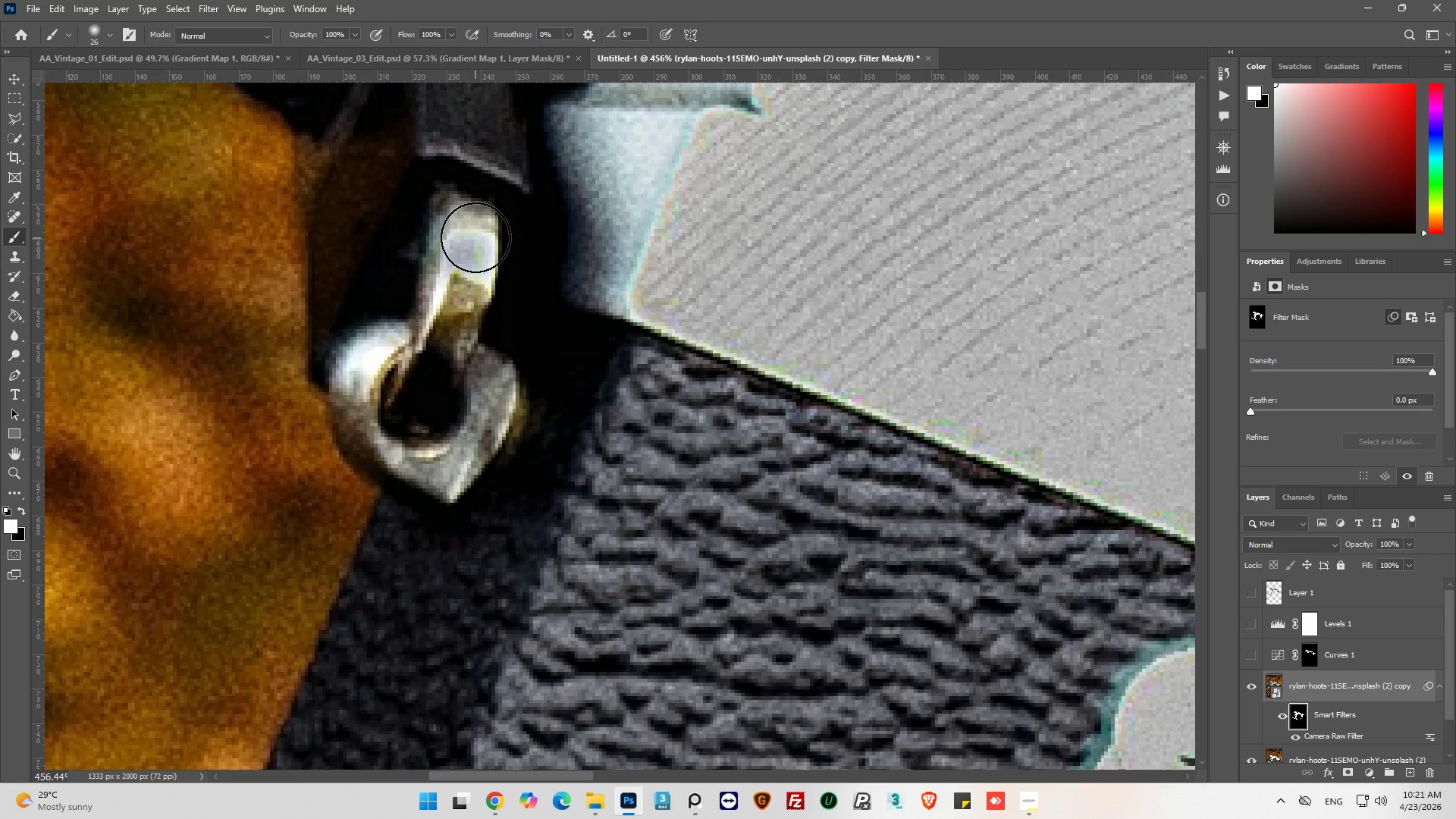 
left_click_drag(start_coordinate=[475, 237], to_coordinate=[433, 346])
 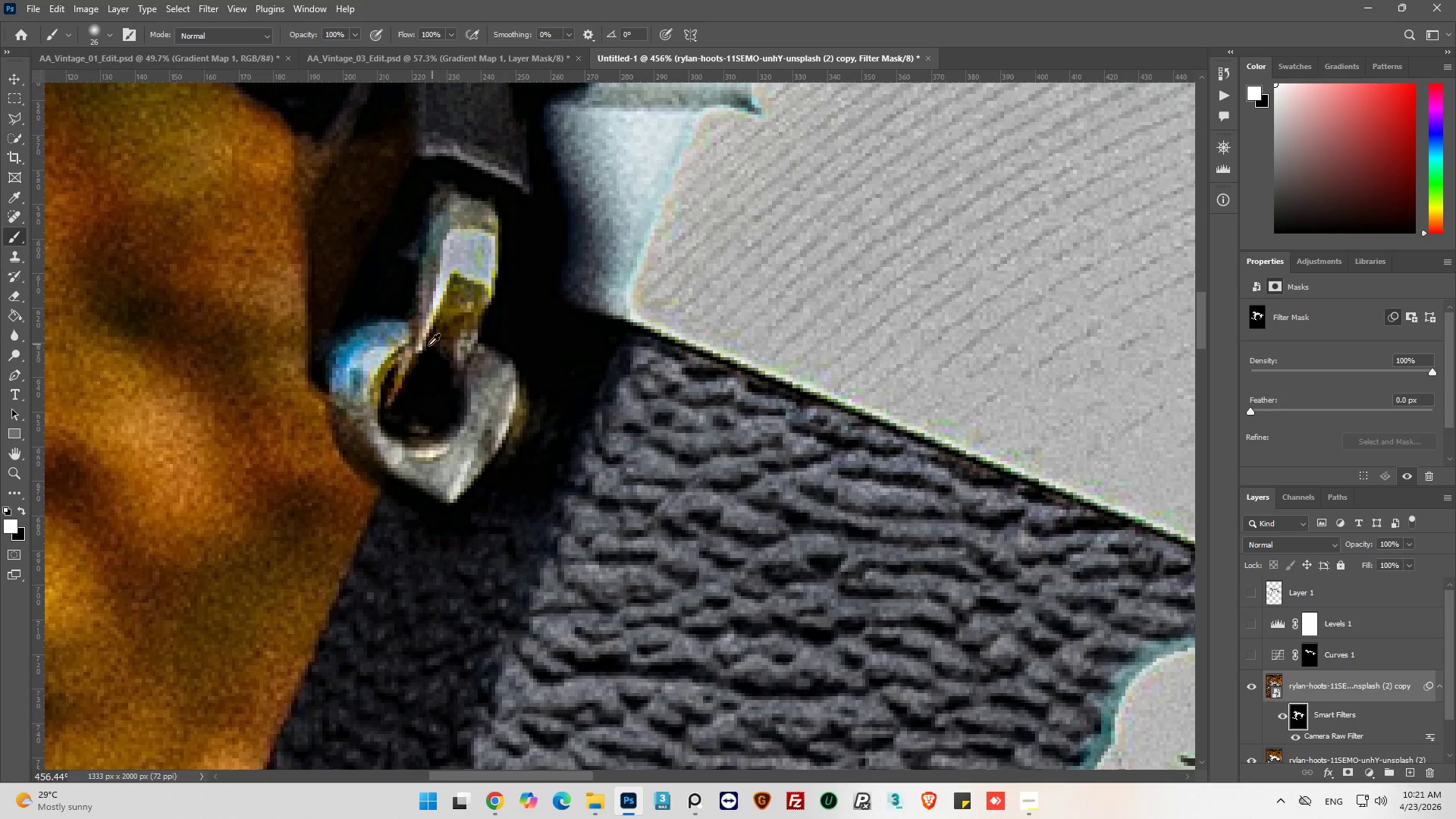 
hold_key(key=AltLeft, duration=0.95)
hold_key(key=AltLeft, duration=0.64)
scroll: coordinate [717, 435], scroll_direction: down, amount: 11.0
 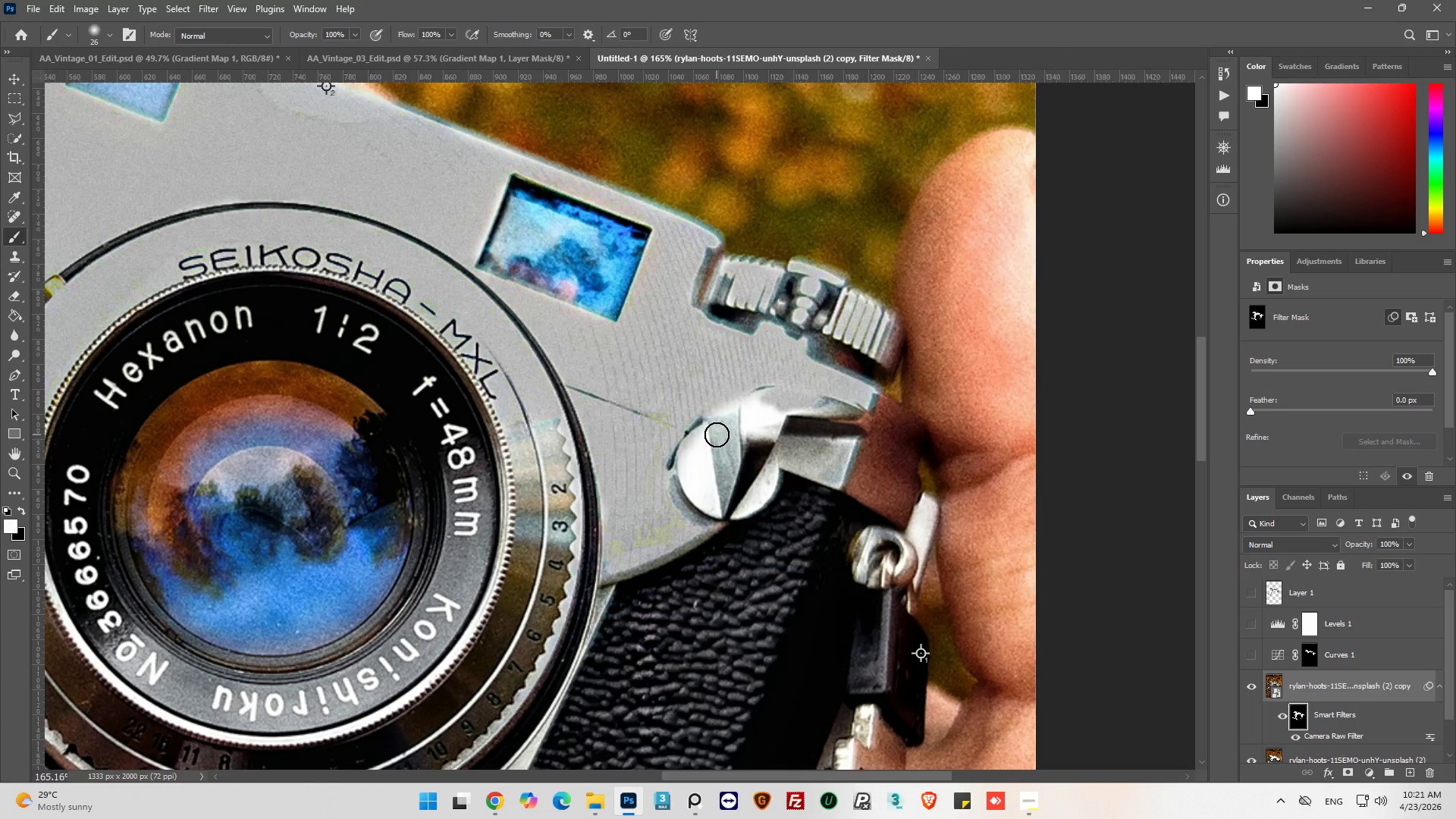 
key(Alt+AltLeft)
 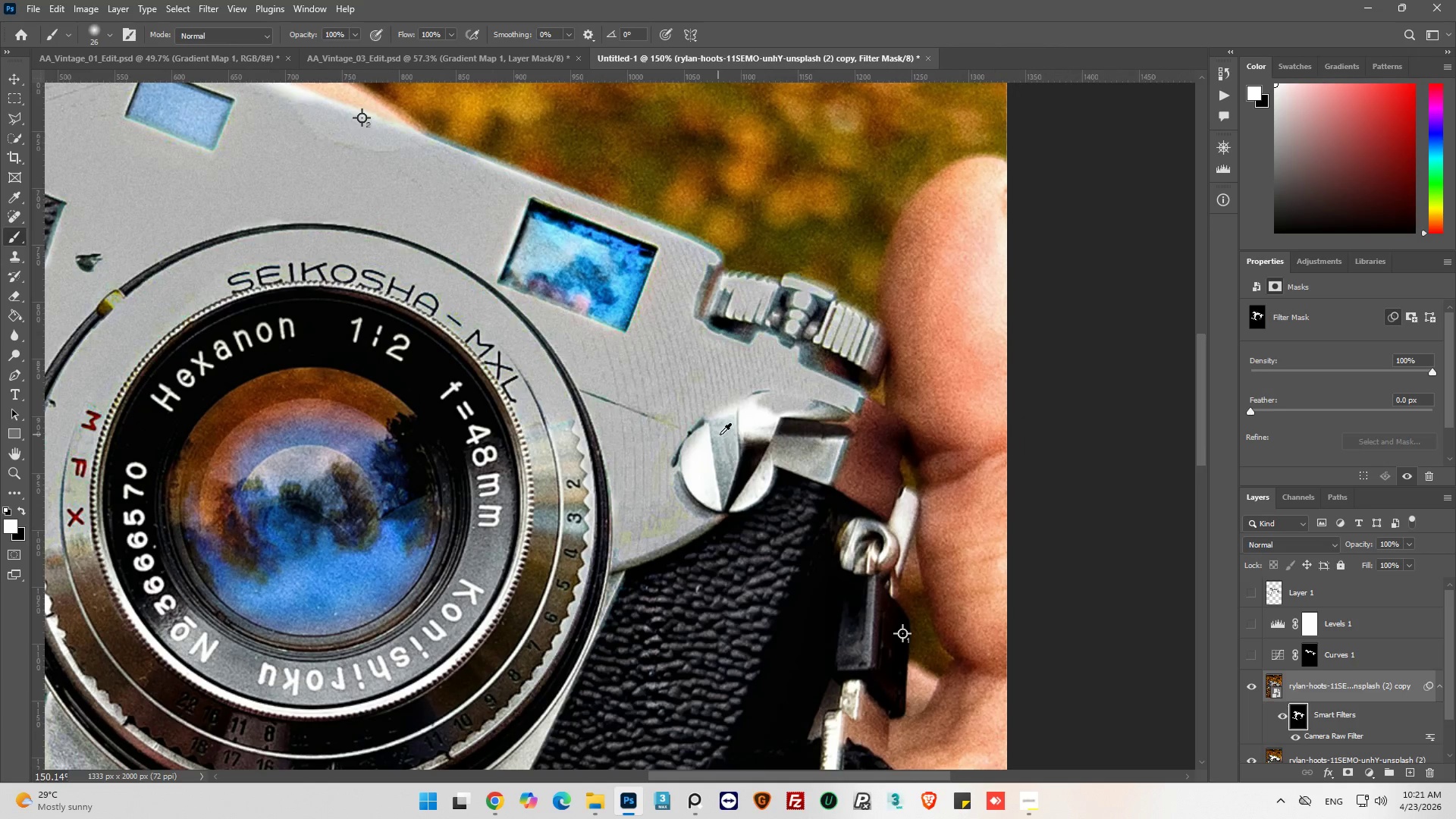 
key(Alt+AltLeft)
 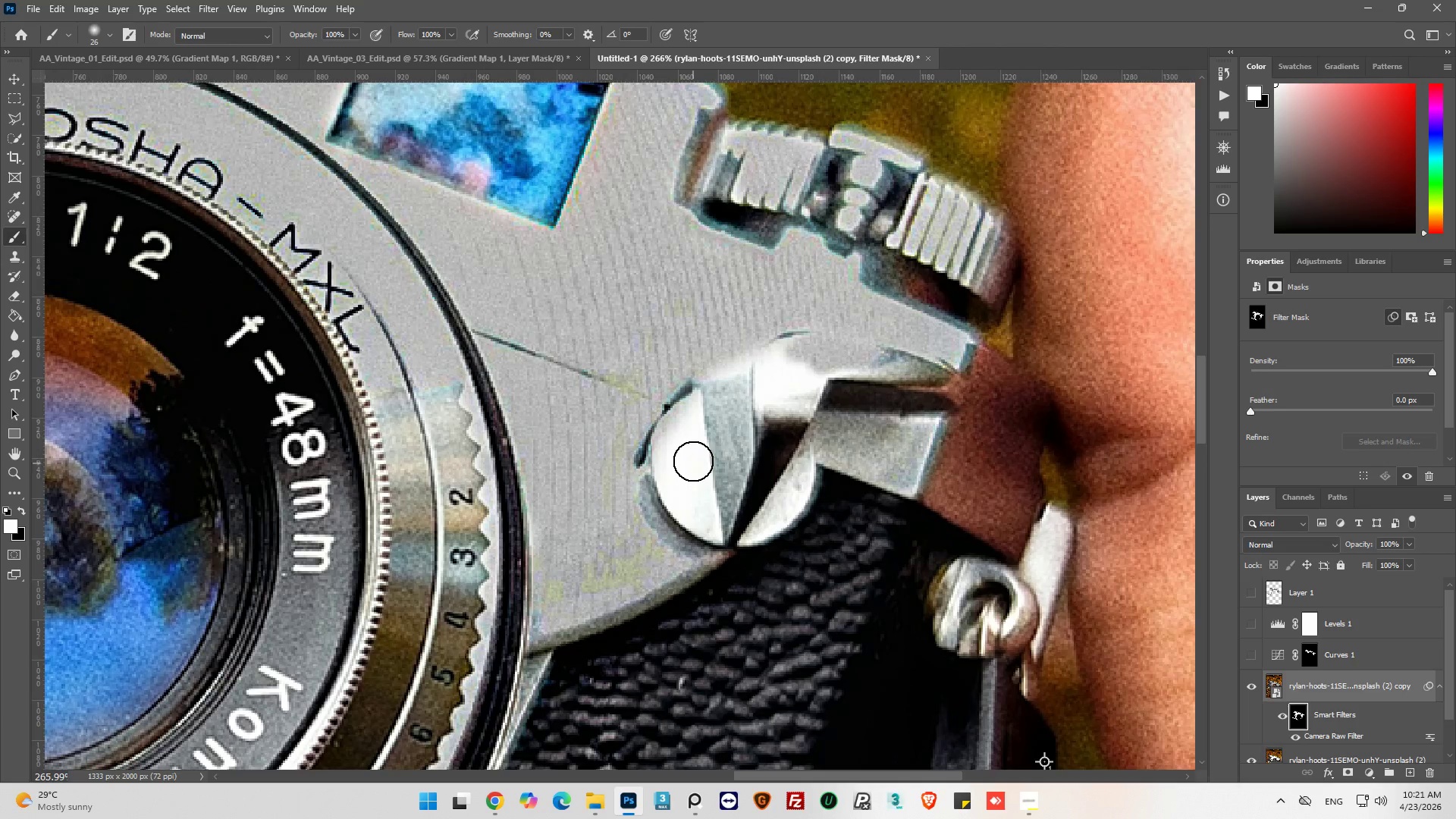 
left_click_drag(start_coordinate=[693, 459], to_coordinate=[767, 529])
 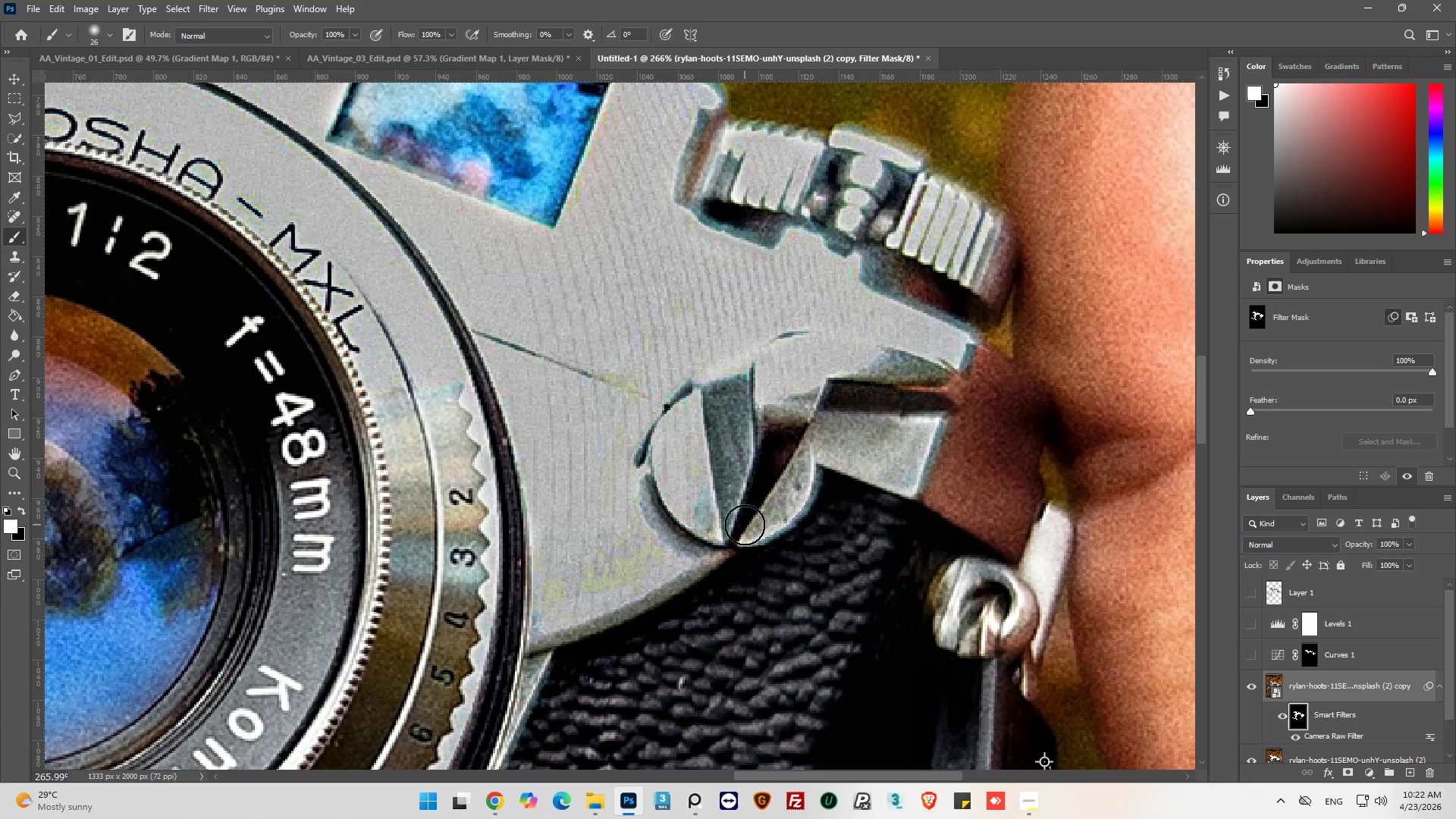 
scroll: coordinate [719, 466], scroll_direction: up, amount: 5.0
 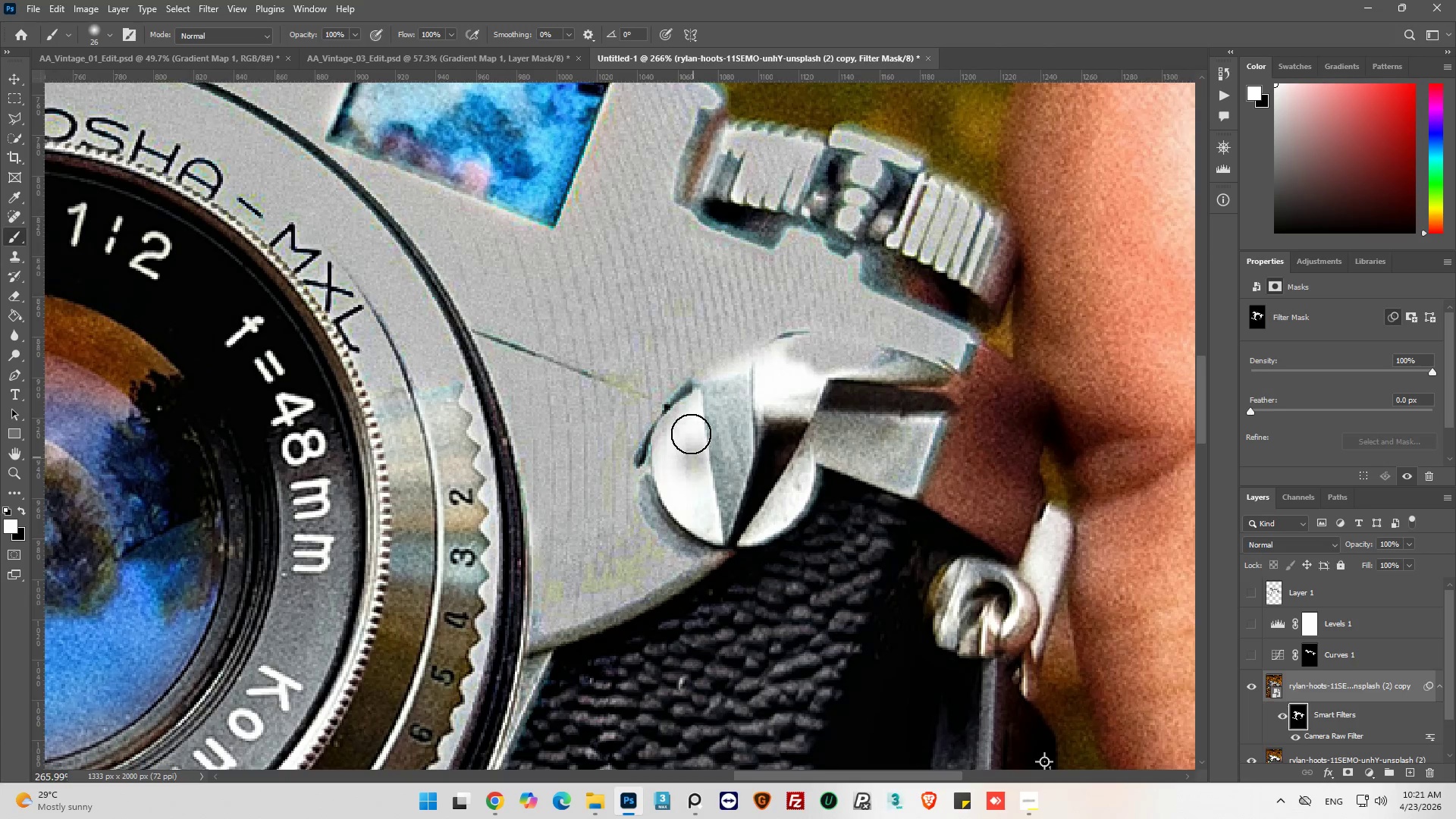 
hold_key(key=AltLeft, duration=0.7)
scroll: coordinate [780, 518], scroll_direction: down, amount: 14.0
 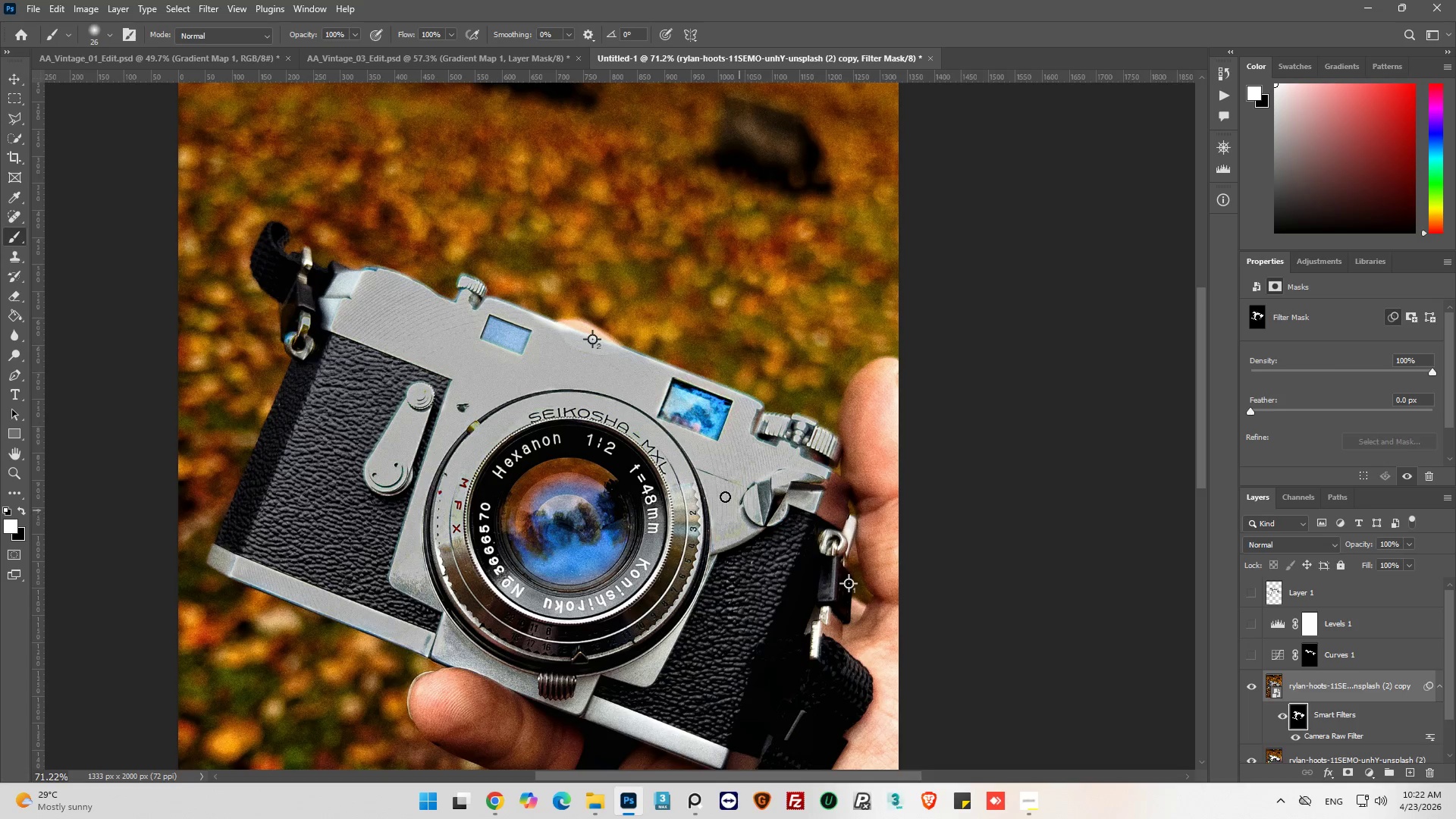 
hold_key(key=AltLeft, duration=0.38)
hold_key(key=AltLeft, duration=0.77)
scroll: coordinate [786, 473], scroll_direction: down, amount: 5.0
 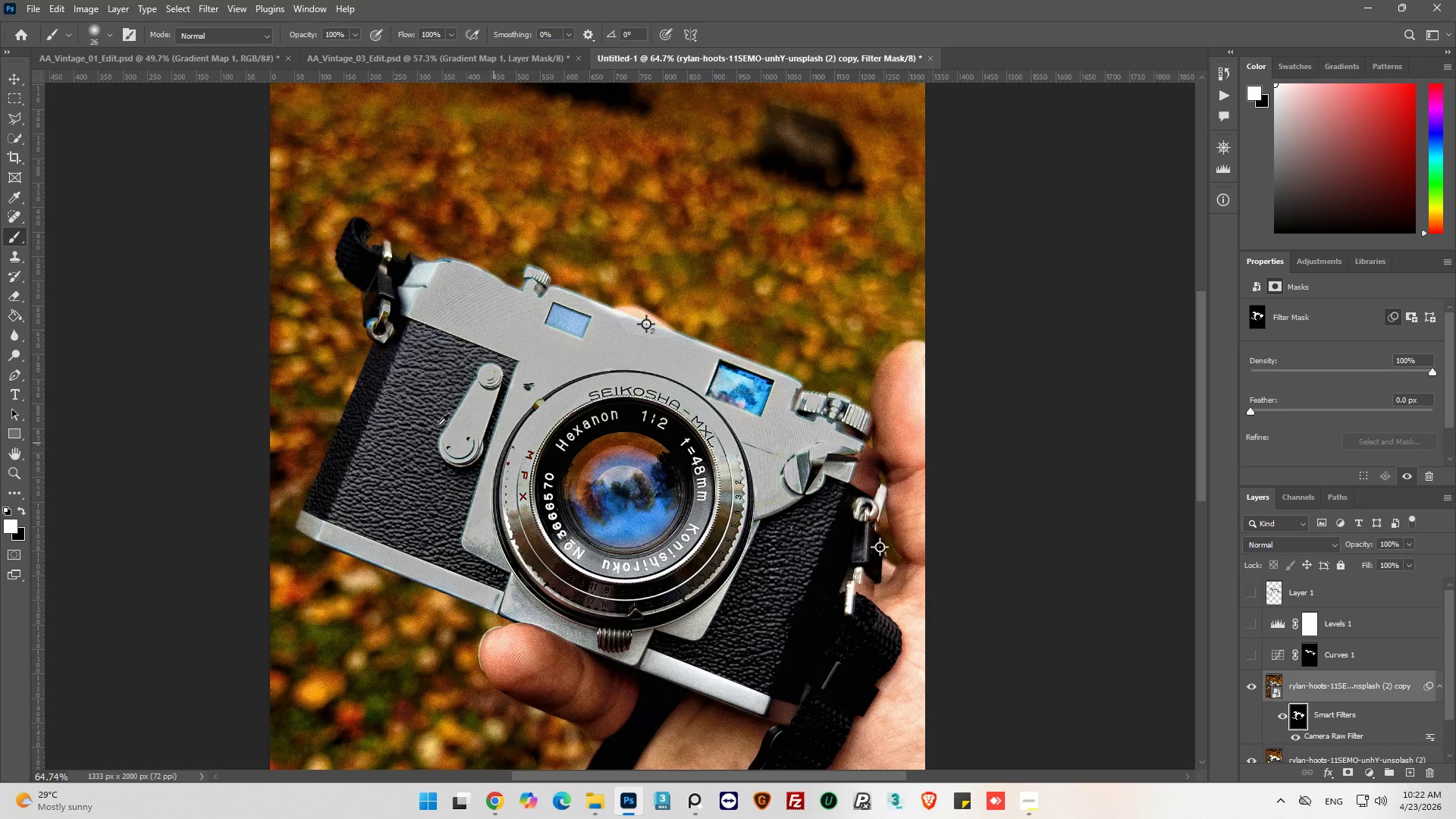 
hold_key(key=AltLeft, duration=0.41)
scroll: coordinate [432, 424], scroll_direction: up, amount: 3.0
 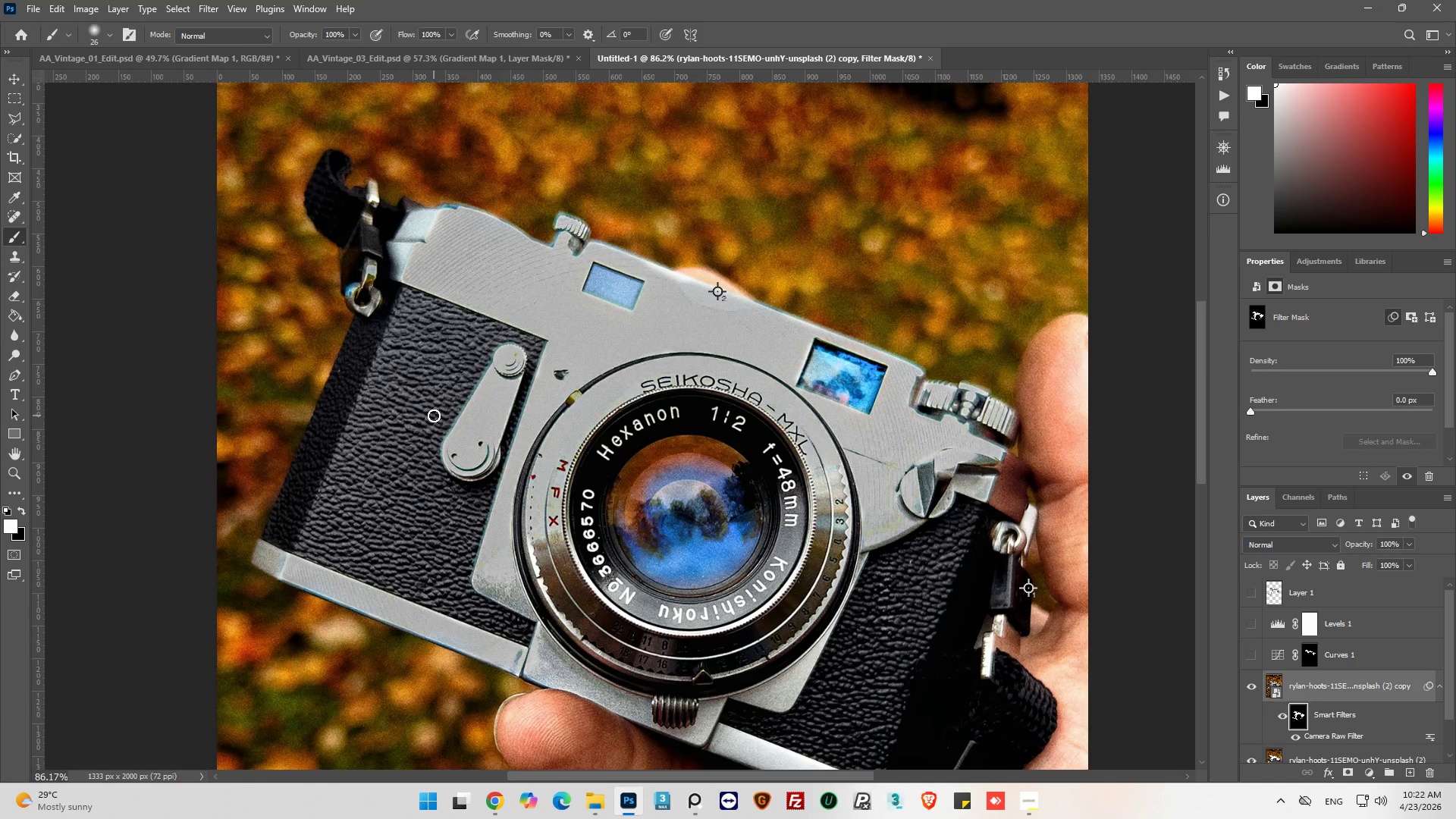 
hold_key(key=AltLeft, duration=0.45)
scroll: coordinate [664, 294], scroll_direction: up, amount: 9.0
 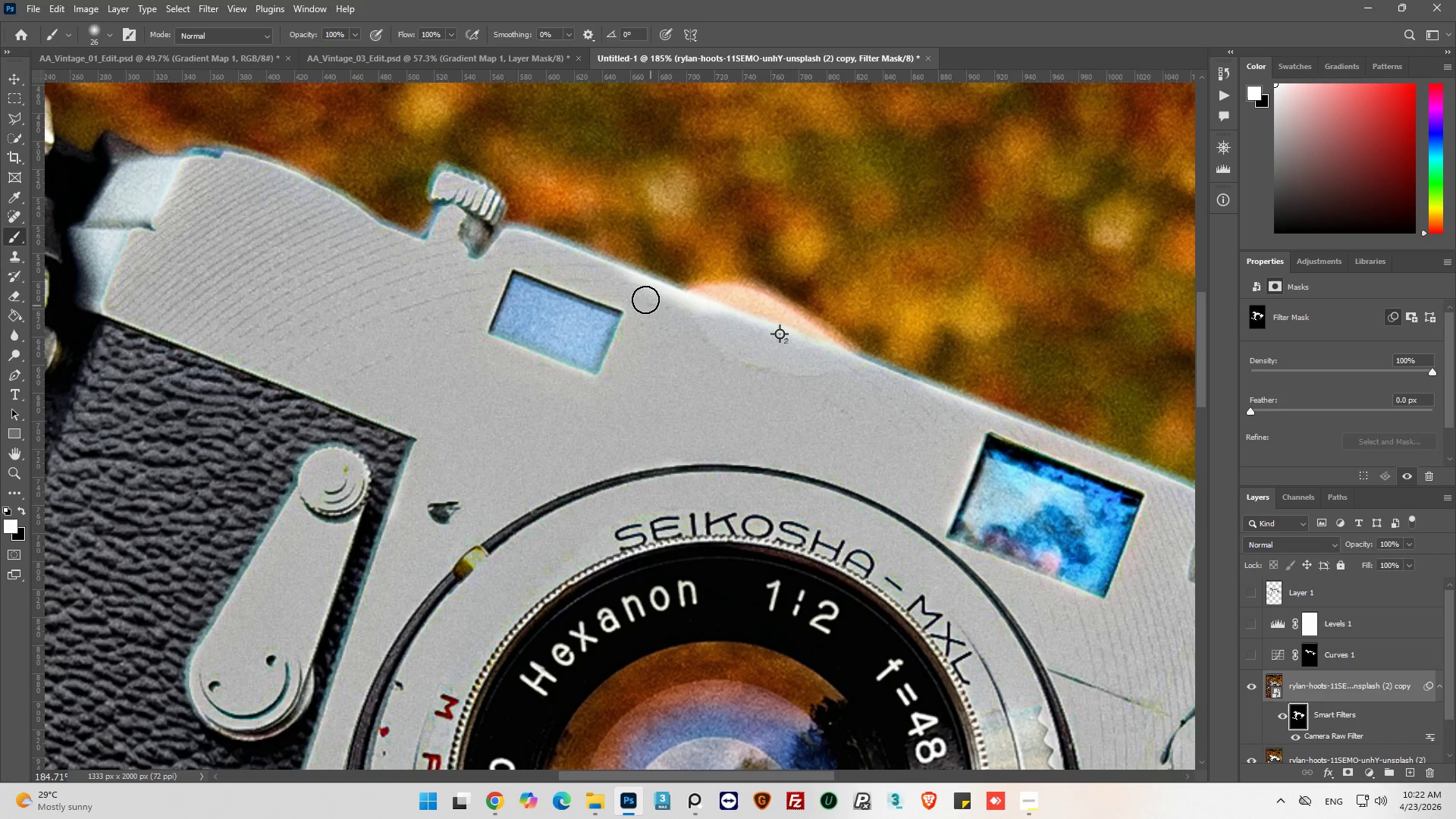 
left_click_drag(start_coordinate=[634, 290], to_coordinate=[619, 284])
 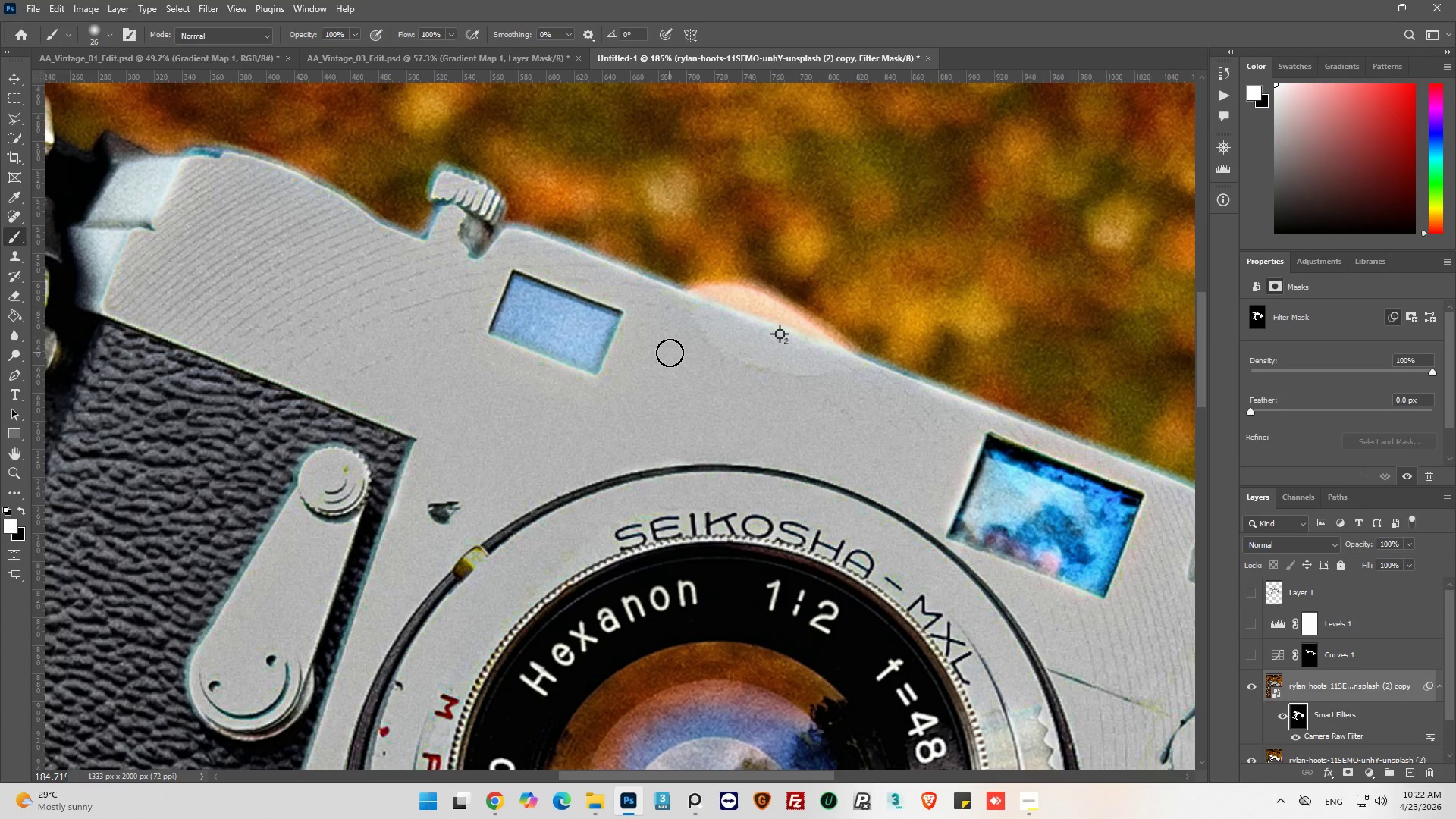 
hold_key(key=AltLeft, duration=0.45)
scroll: coordinate [656, 356], scroll_direction: down, amount: 13.0
 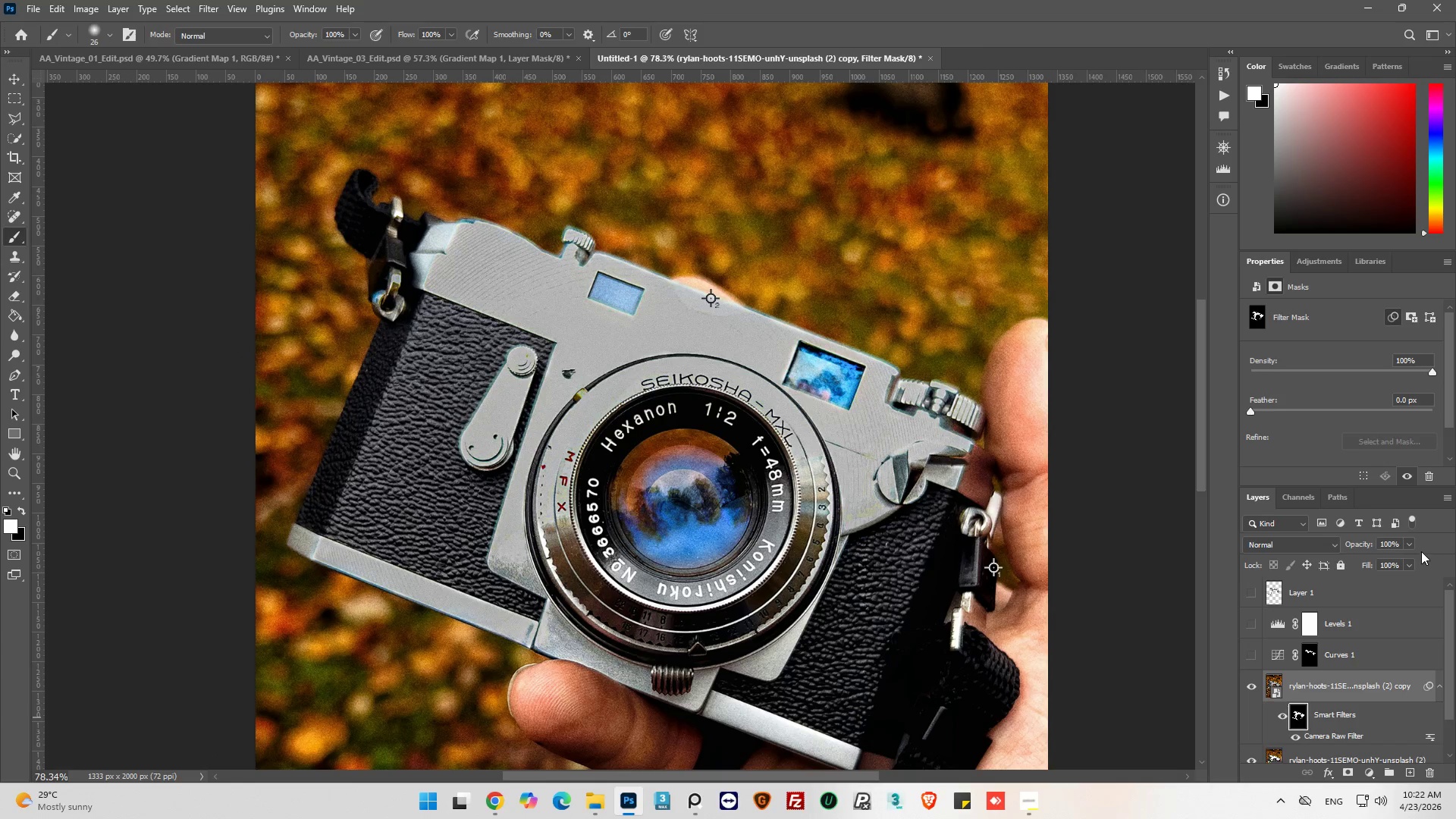 
left_click([1412, 546])
 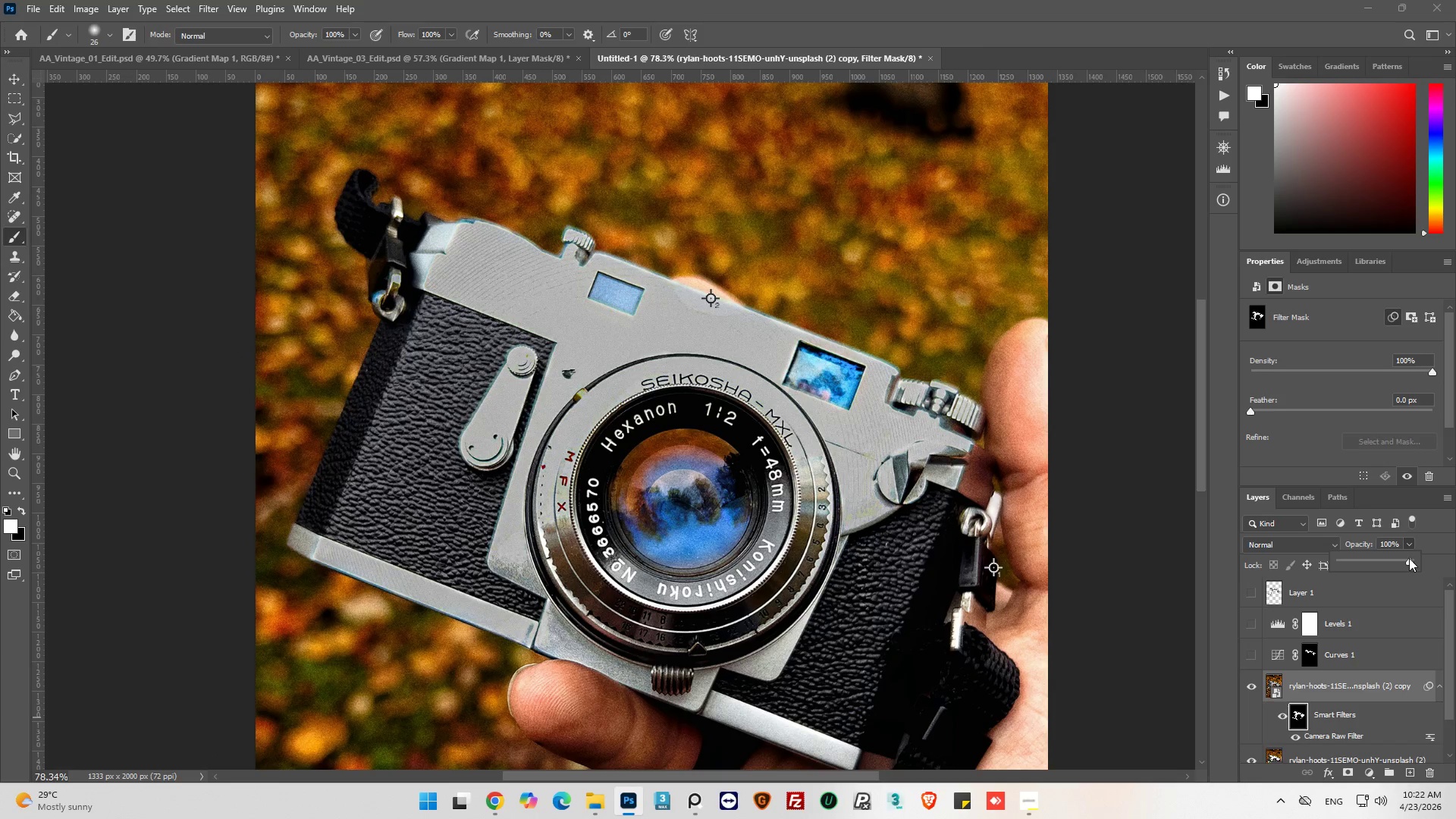 
left_click_drag(start_coordinate=[1409, 558], to_coordinate=[1401, 559])
 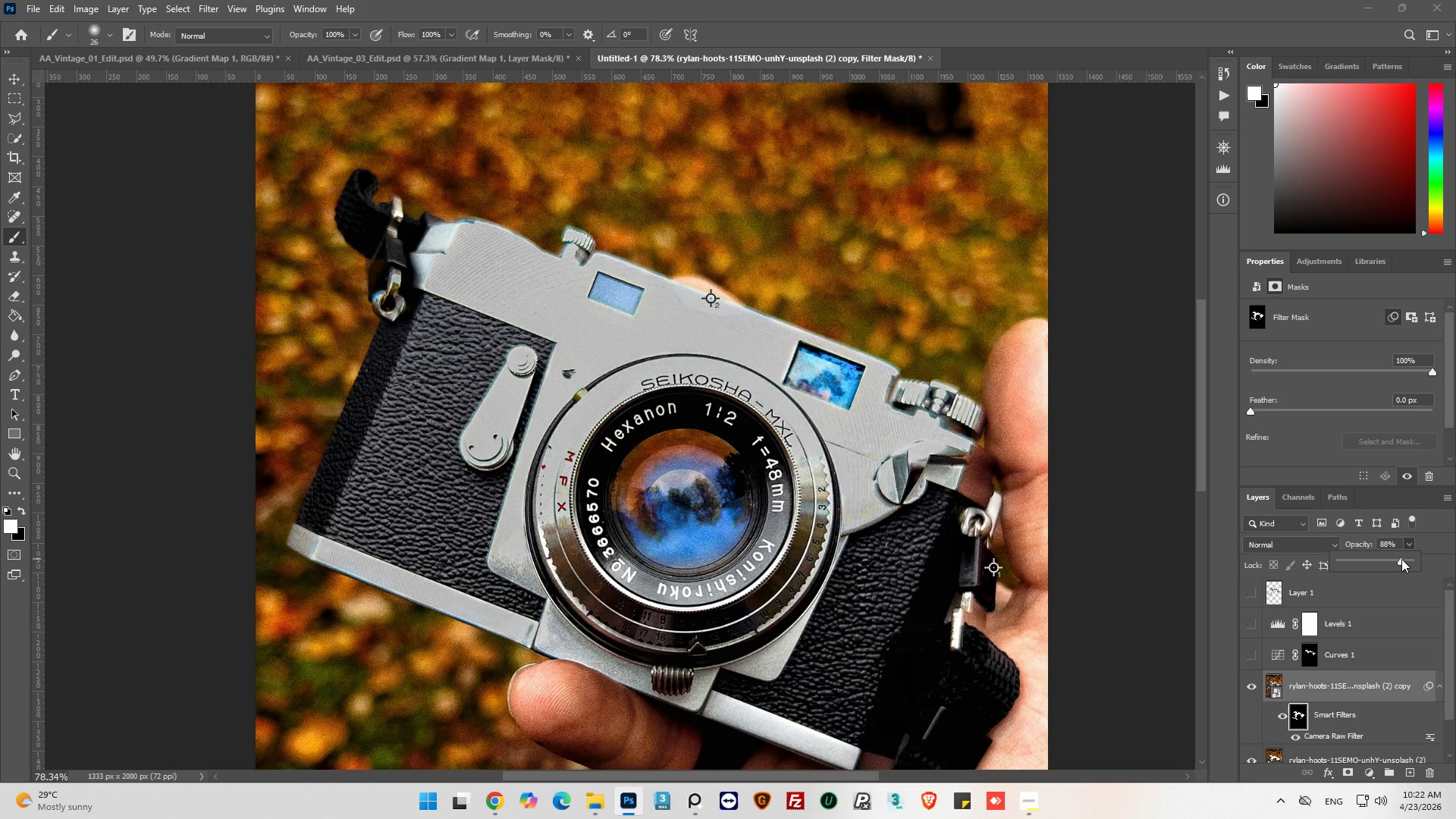 
left_click_drag(start_coordinate=[1401, 559], to_coordinate=[1392, 561])
 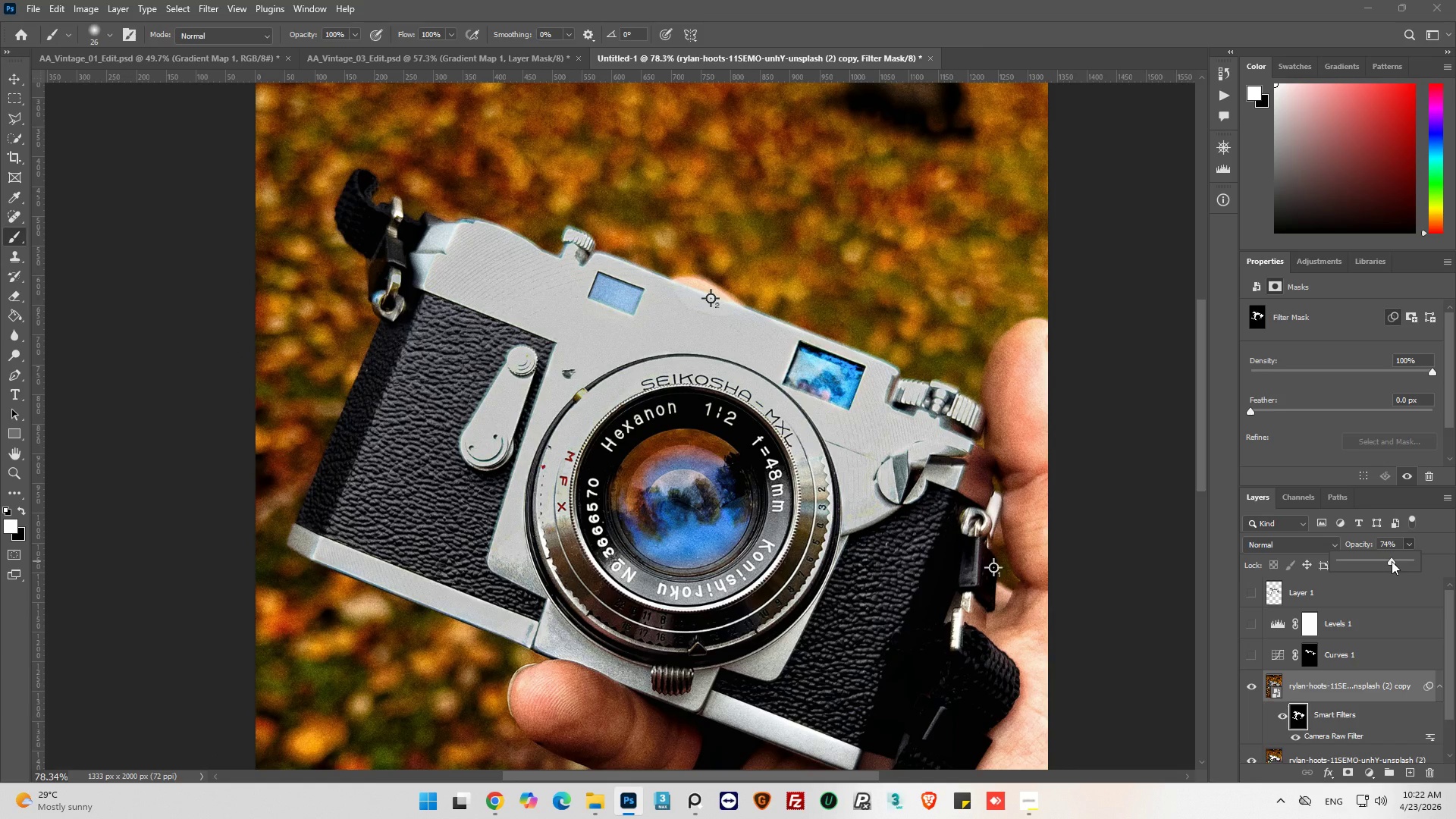 
key(Alt+AltLeft)
 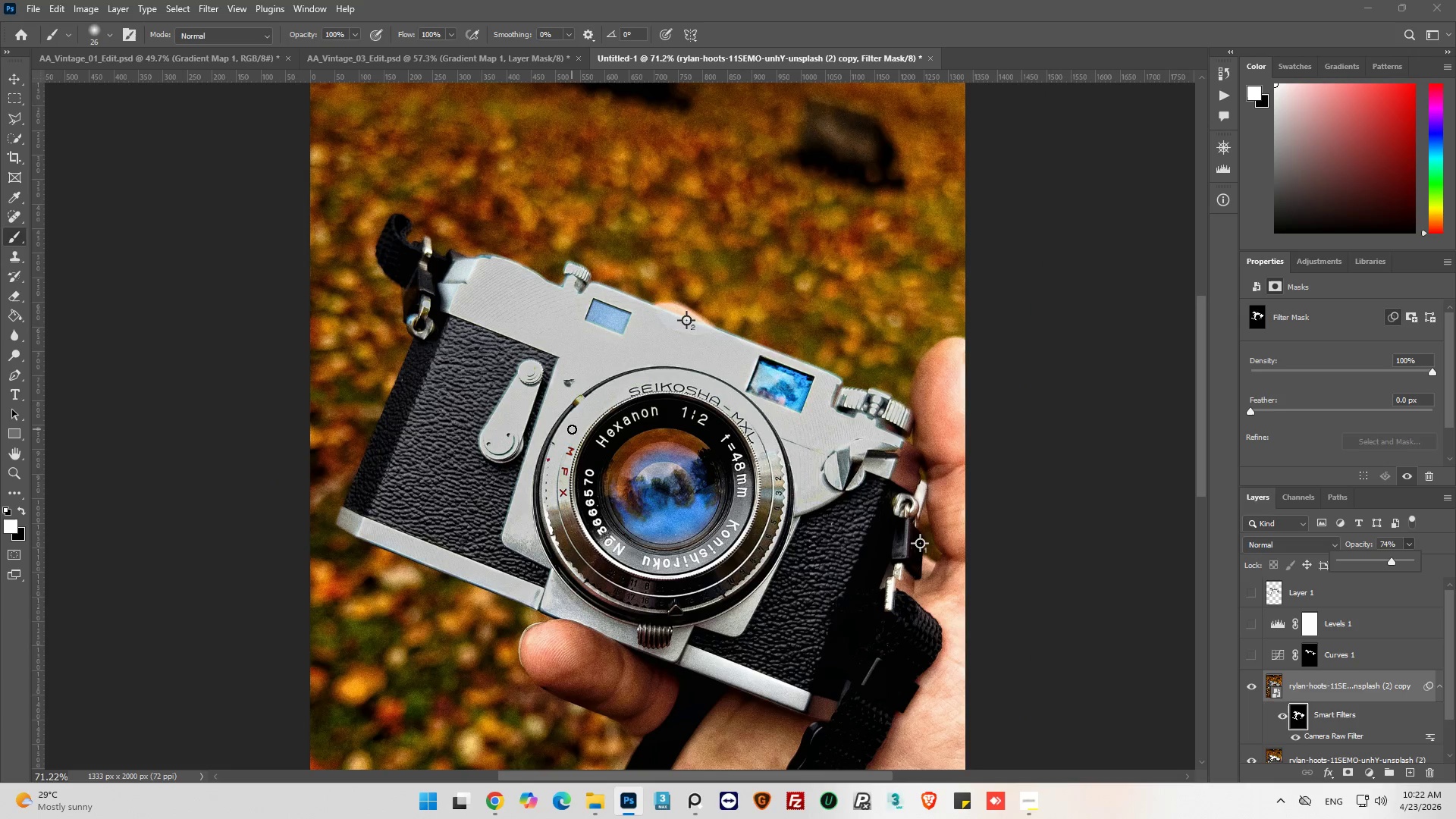 
scroll: coordinate [572, 429], scroll_direction: down, amount: 2.0
 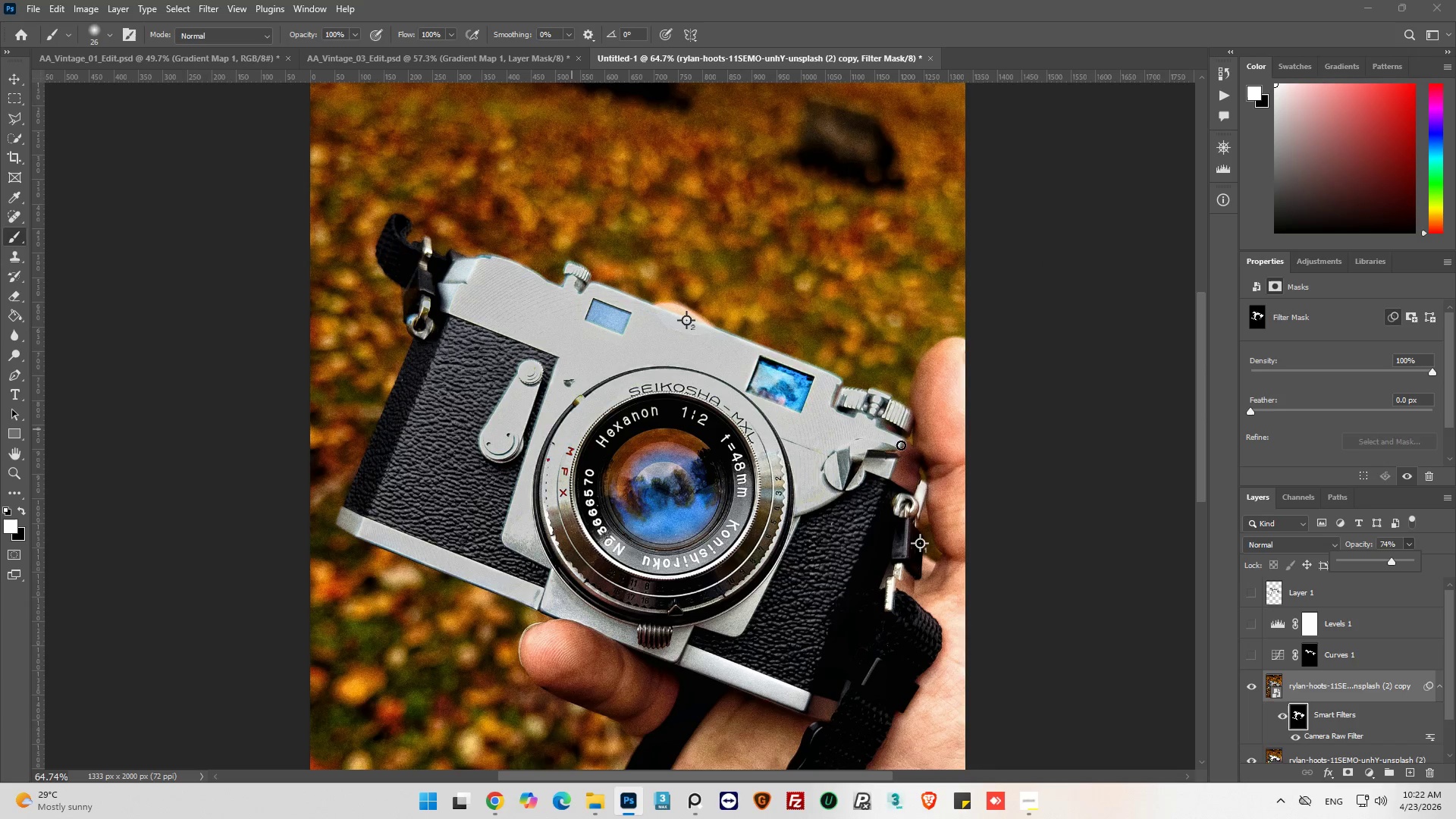 
hold_key(key=AltLeft, duration=0.55)
scroll: coordinate [895, 466], scroll_direction: up, amount: 11.0
 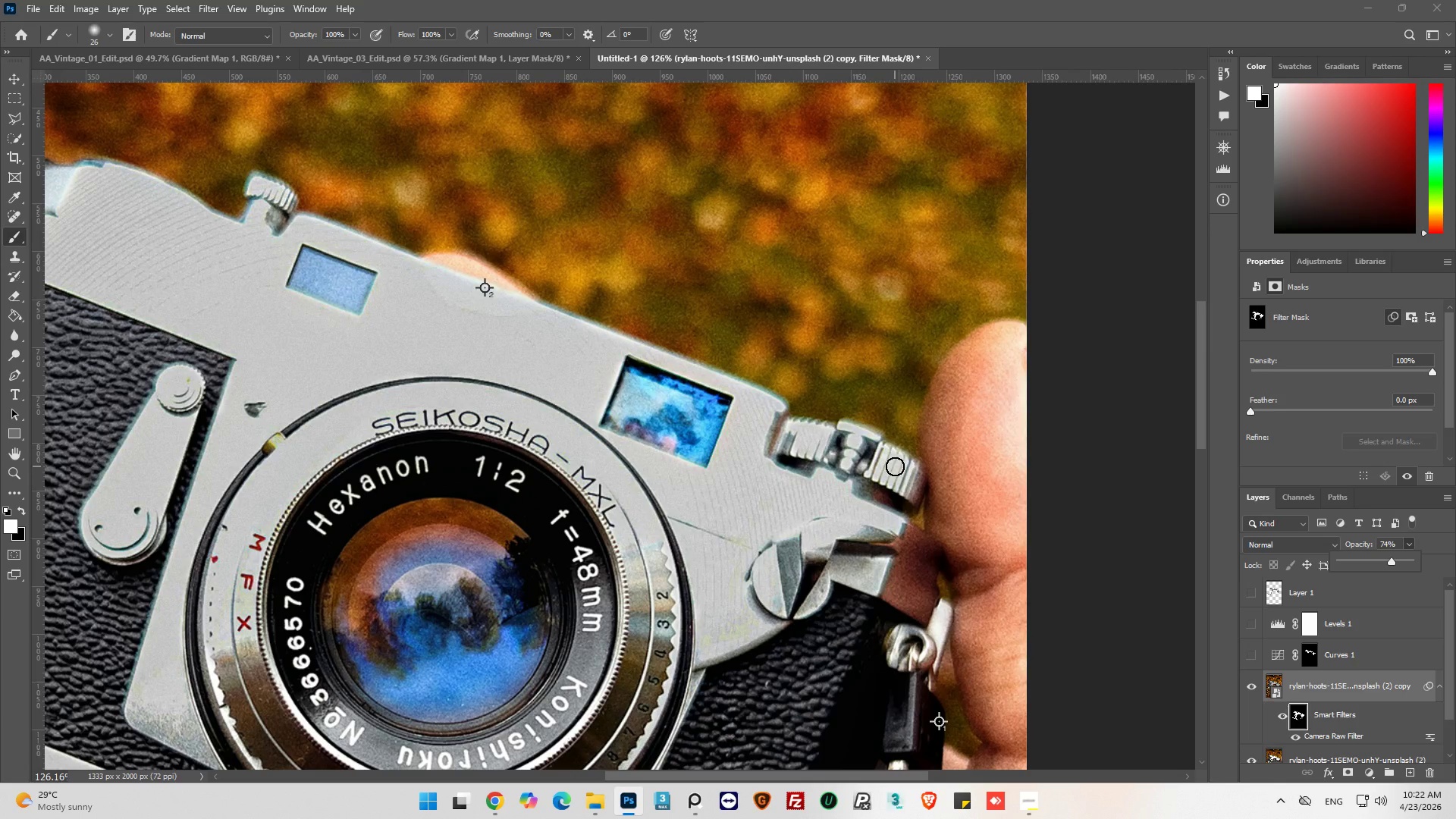 
wait(6.22)
 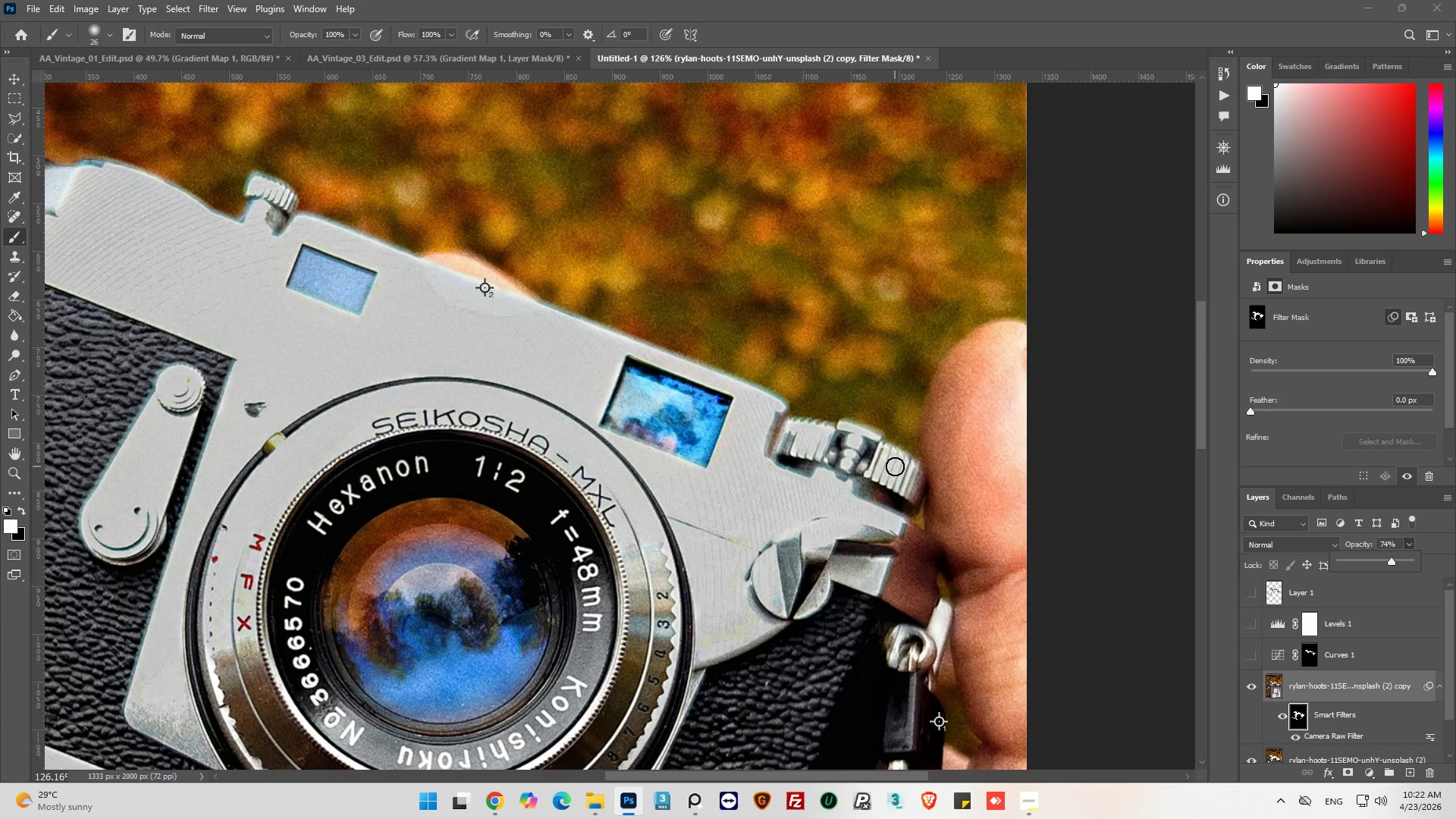 
key(Alt+AltLeft)
 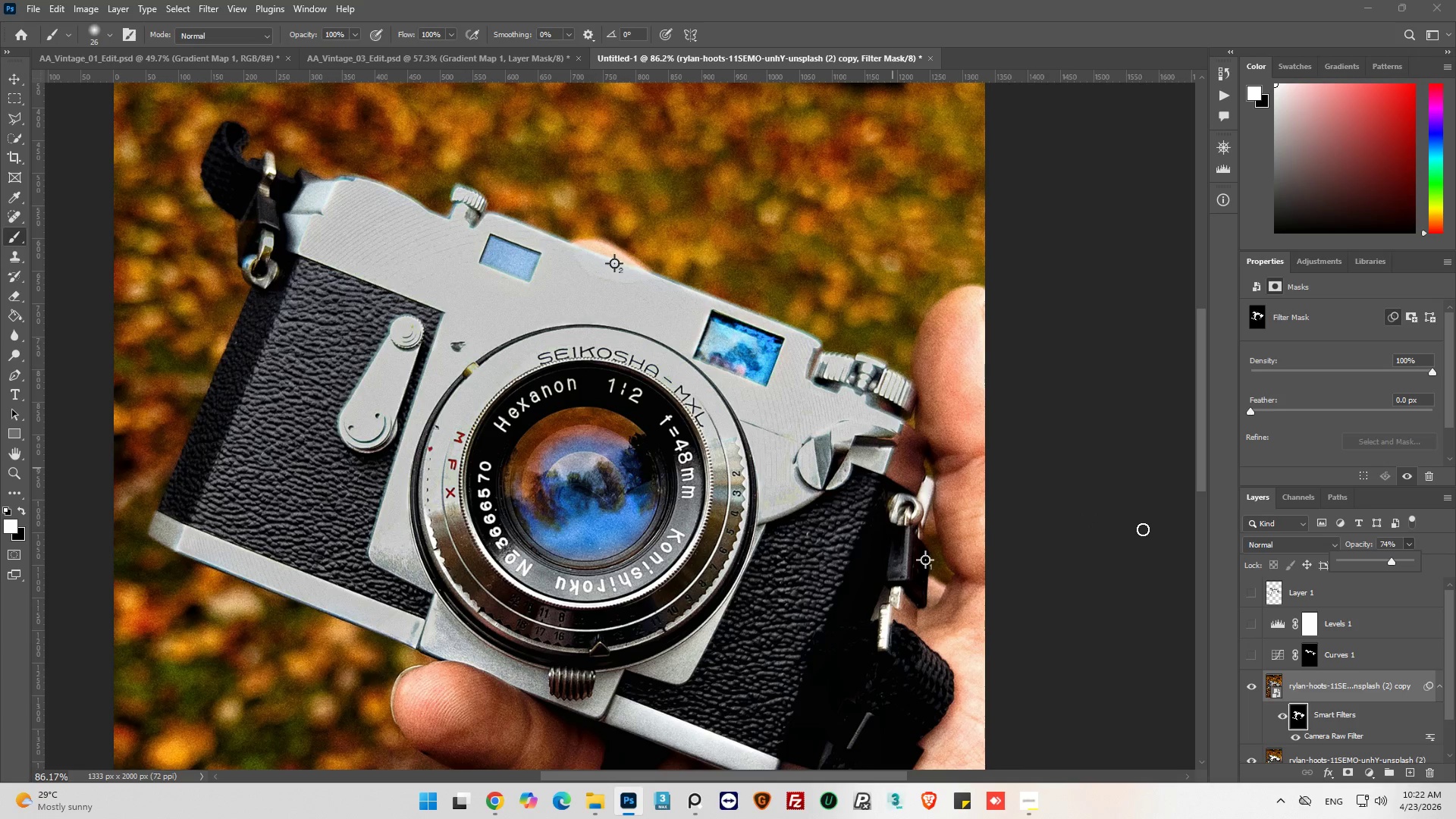 
scroll: coordinate [893, 468], scroll_direction: down, amount: 10.0
 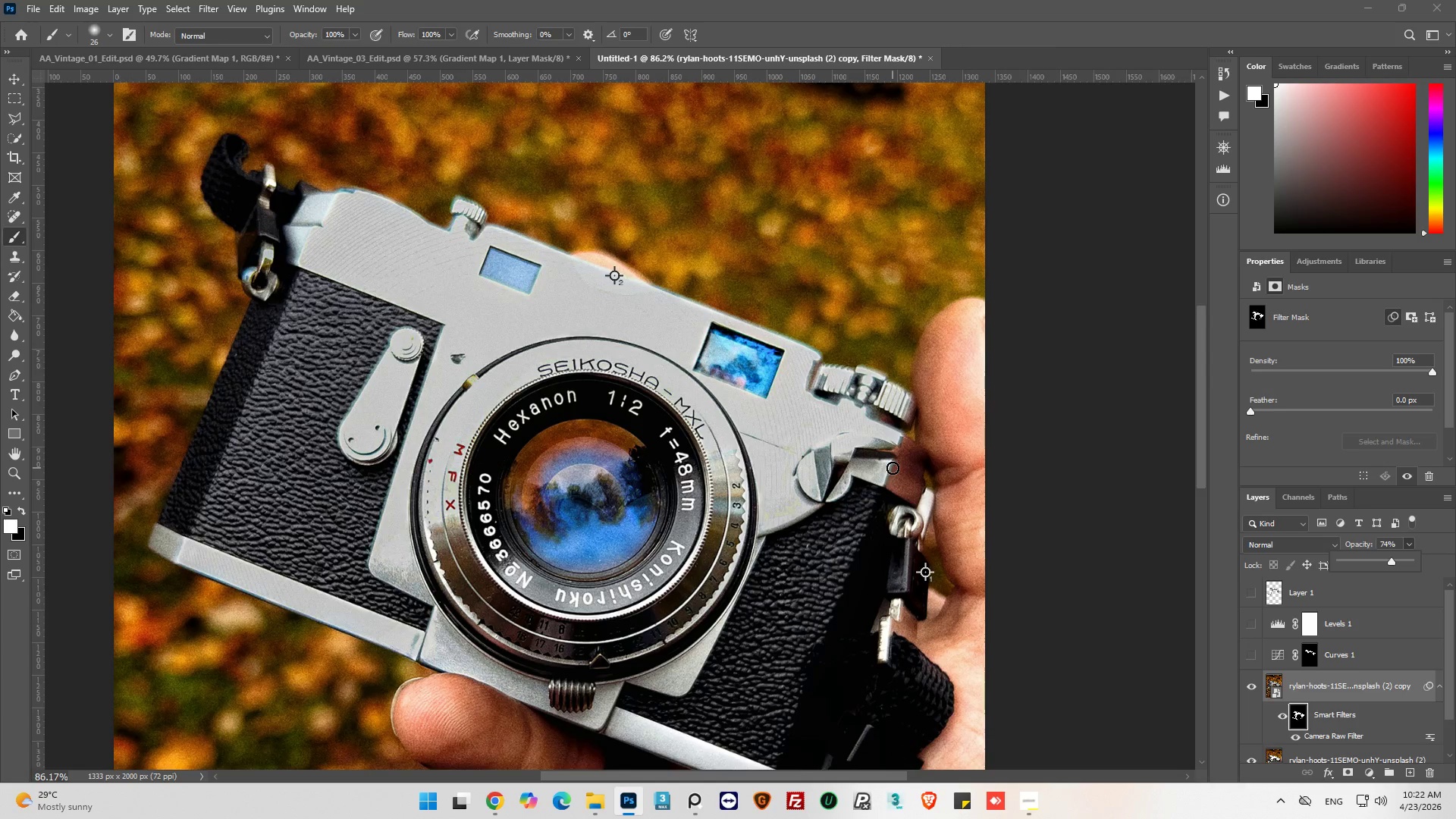 
wait(18.58)
 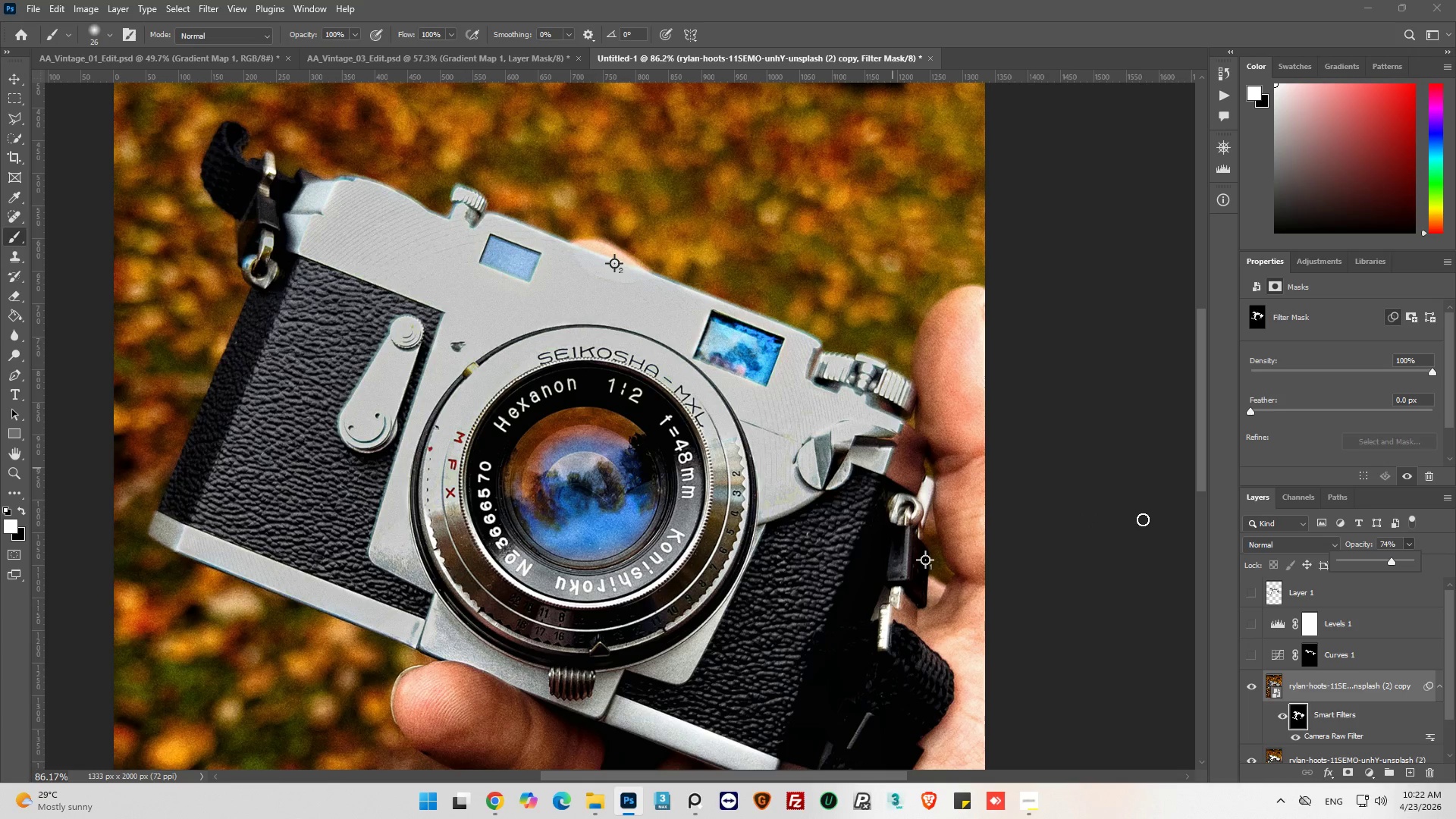 
hold_key(key=AltLeft, duration=0.39)
scroll: coordinate [1300, 708], scroll_direction: down, amount: 10.0
 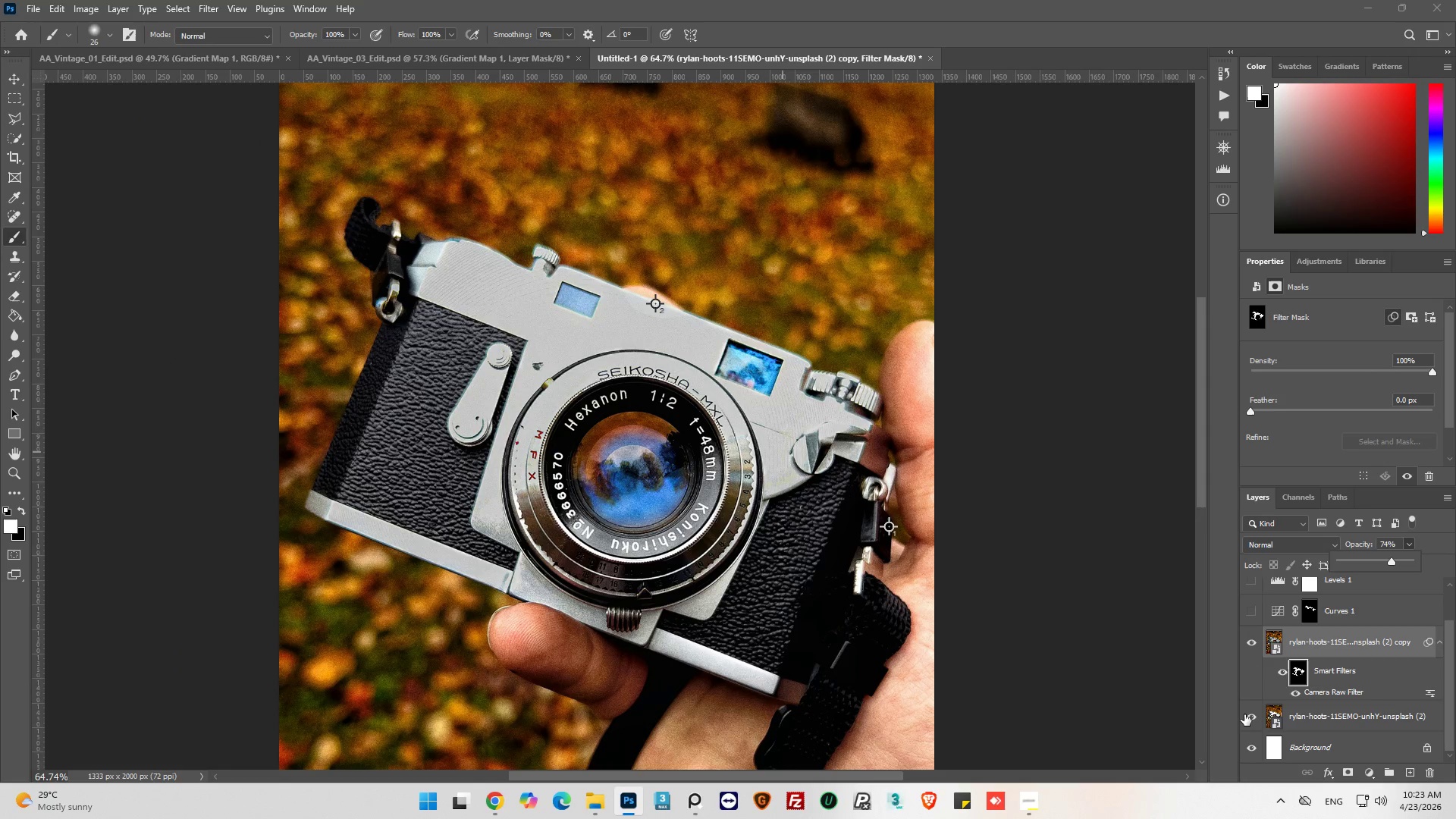 
hold_key(key=AltLeft, duration=1.58)
left_click([1247, 715])
 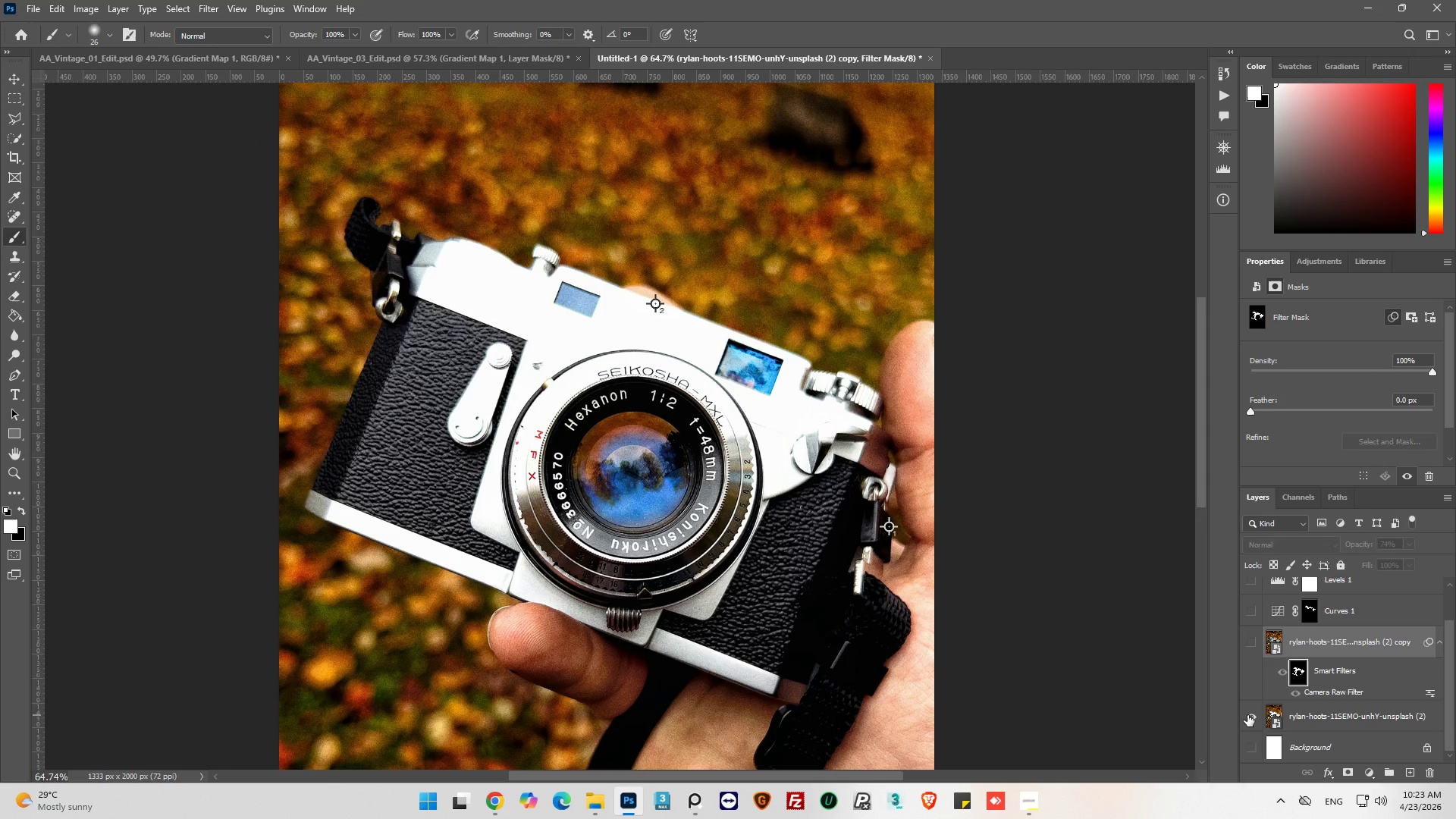 
left_click([1247, 715])
 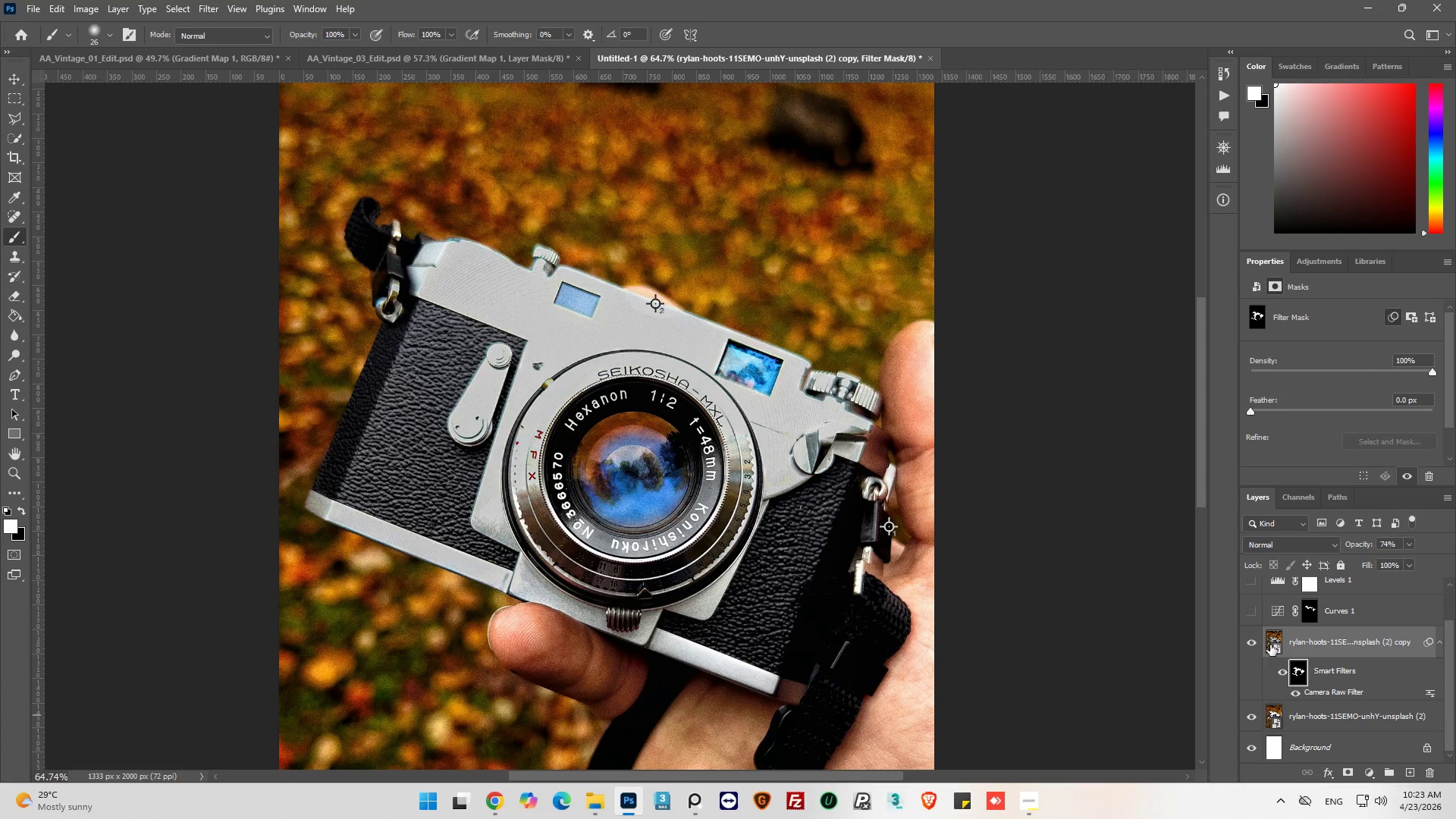 
scroll: coordinate [1270, 653], scroll_direction: up, amount: 2.0
 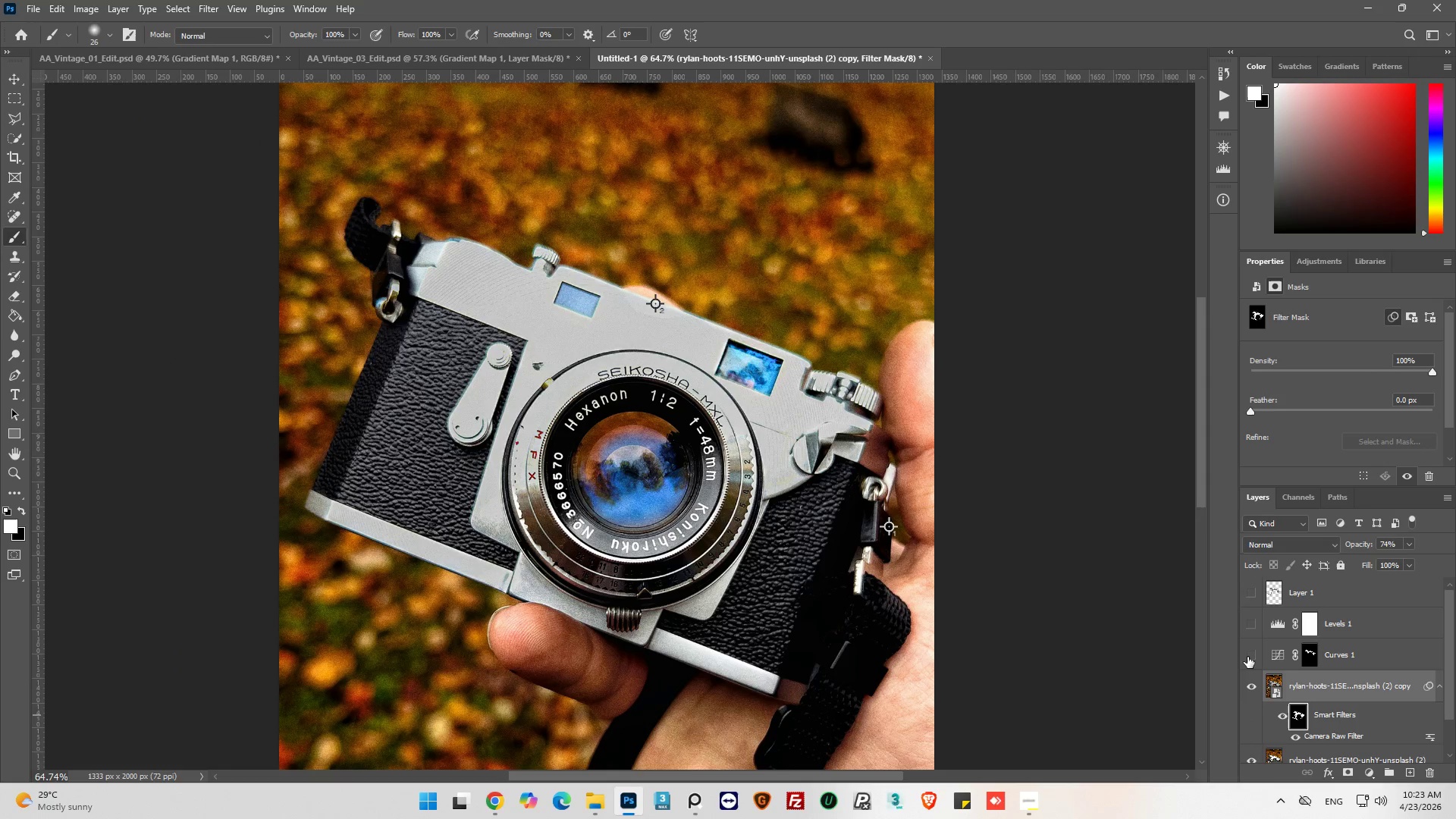 
left_click([1247, 657])
 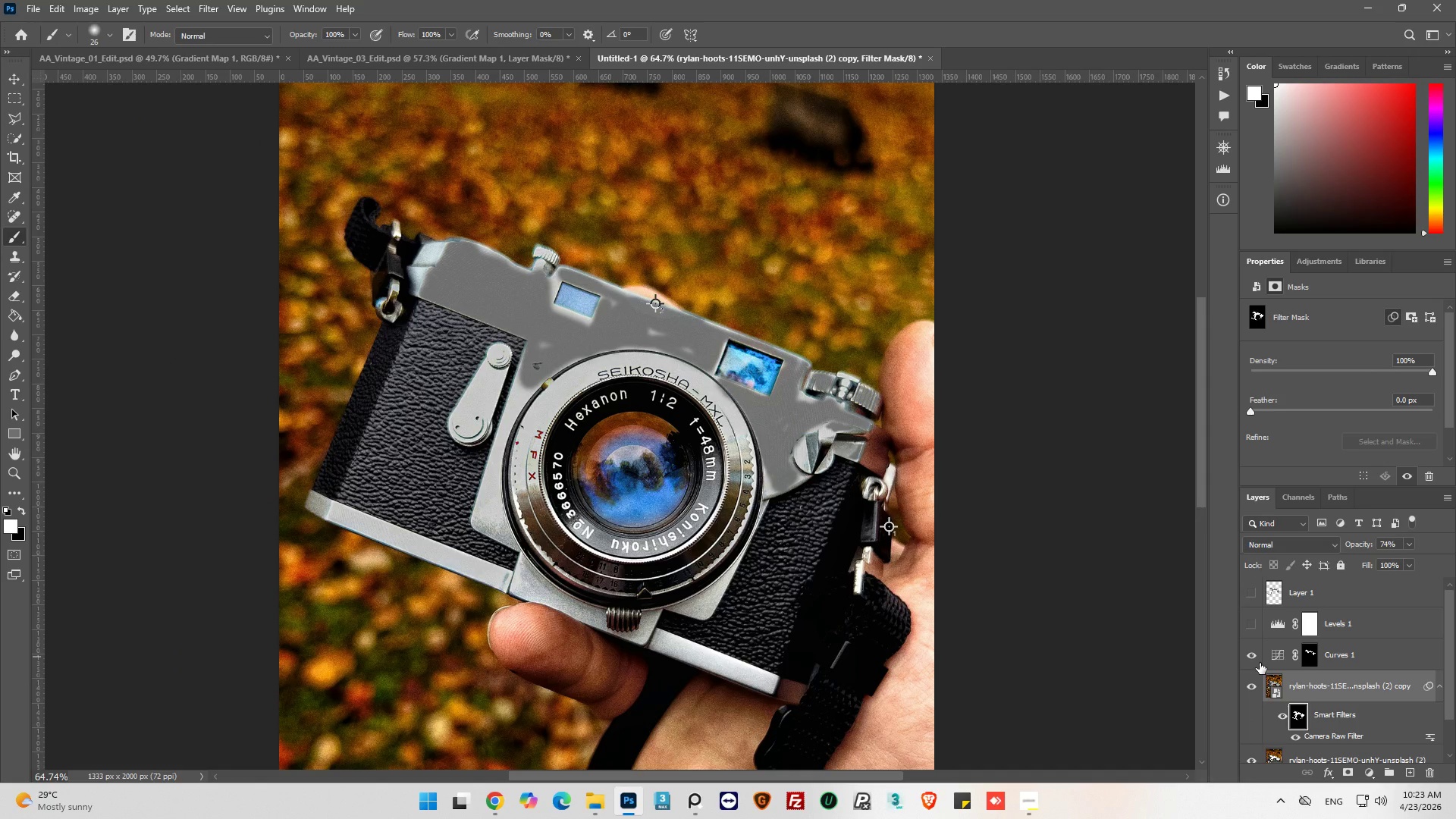 
left_click([1274, 656])
 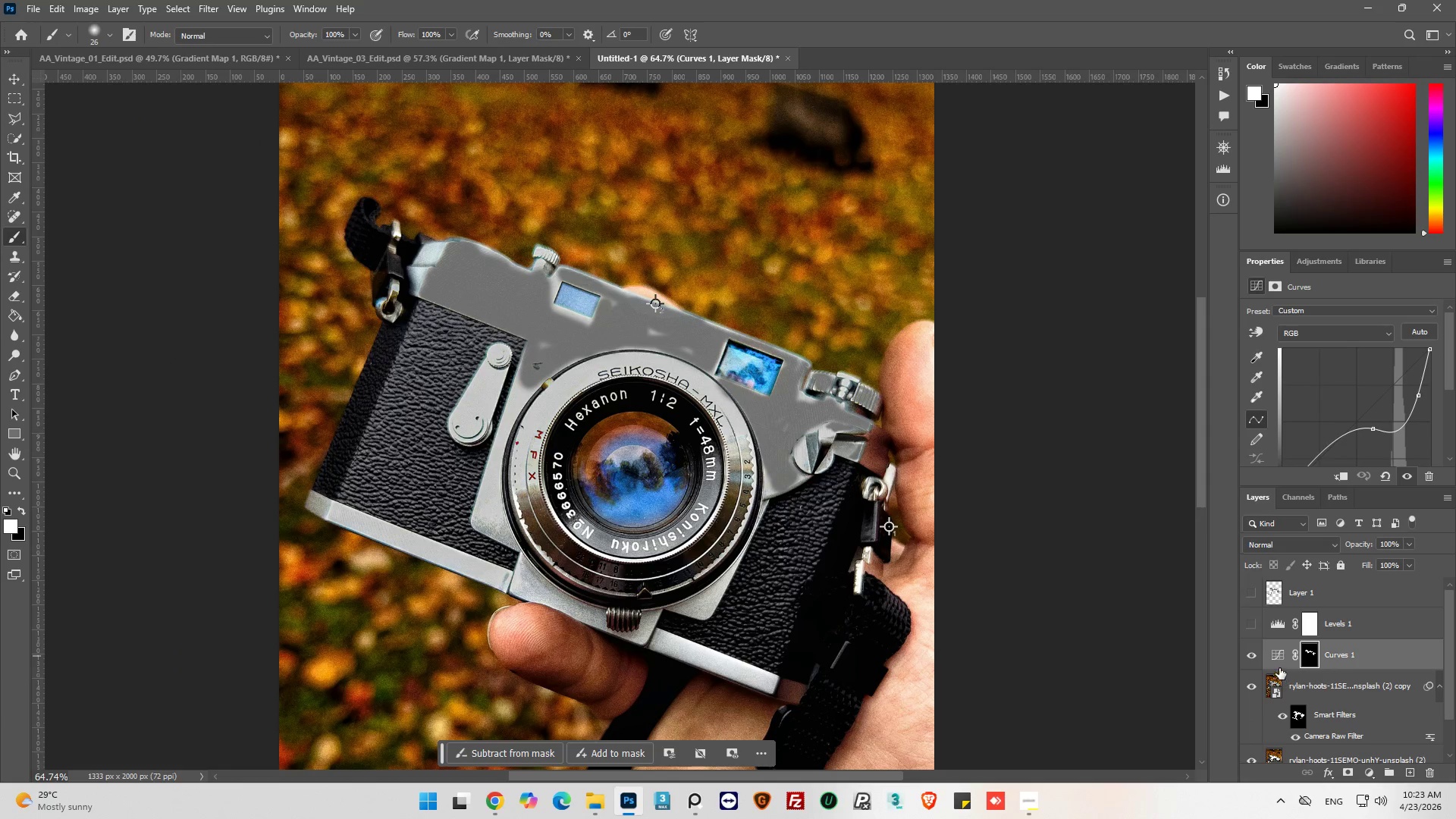 
left_click([1278, 661])
 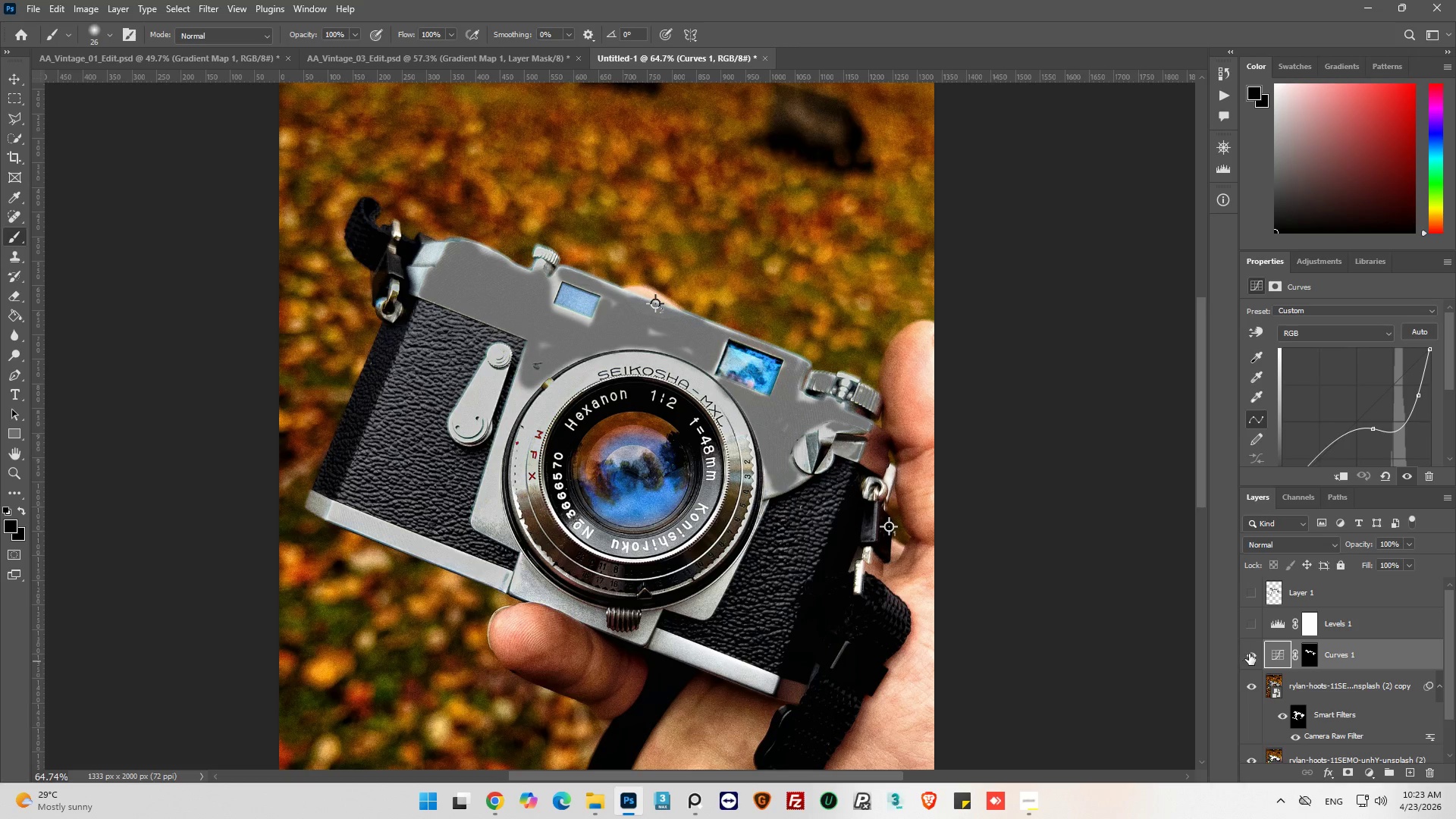 
left_click([1250, 654])
 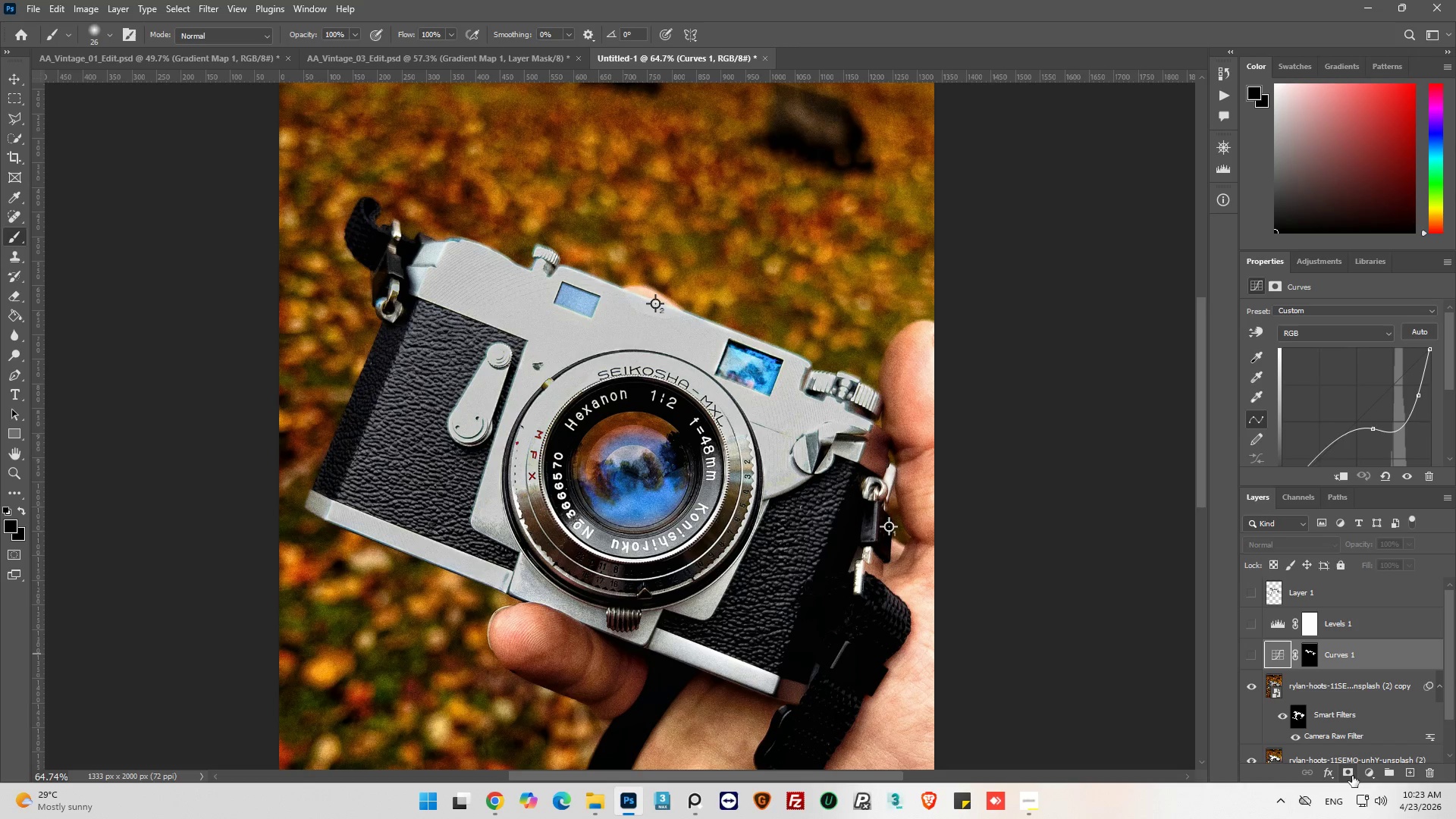 
left_click([1363, 772])
 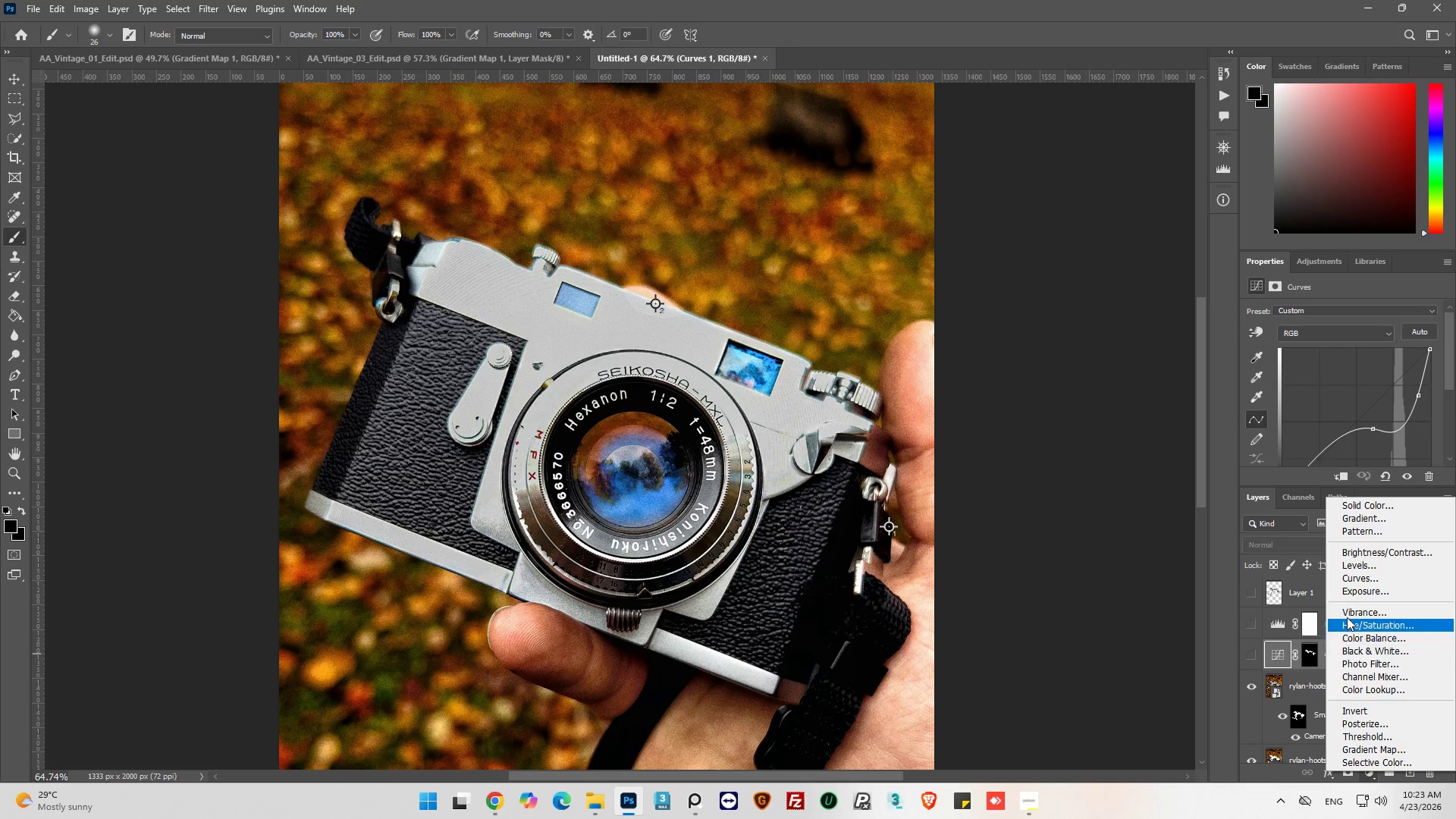 
left_click([1350, 577])
 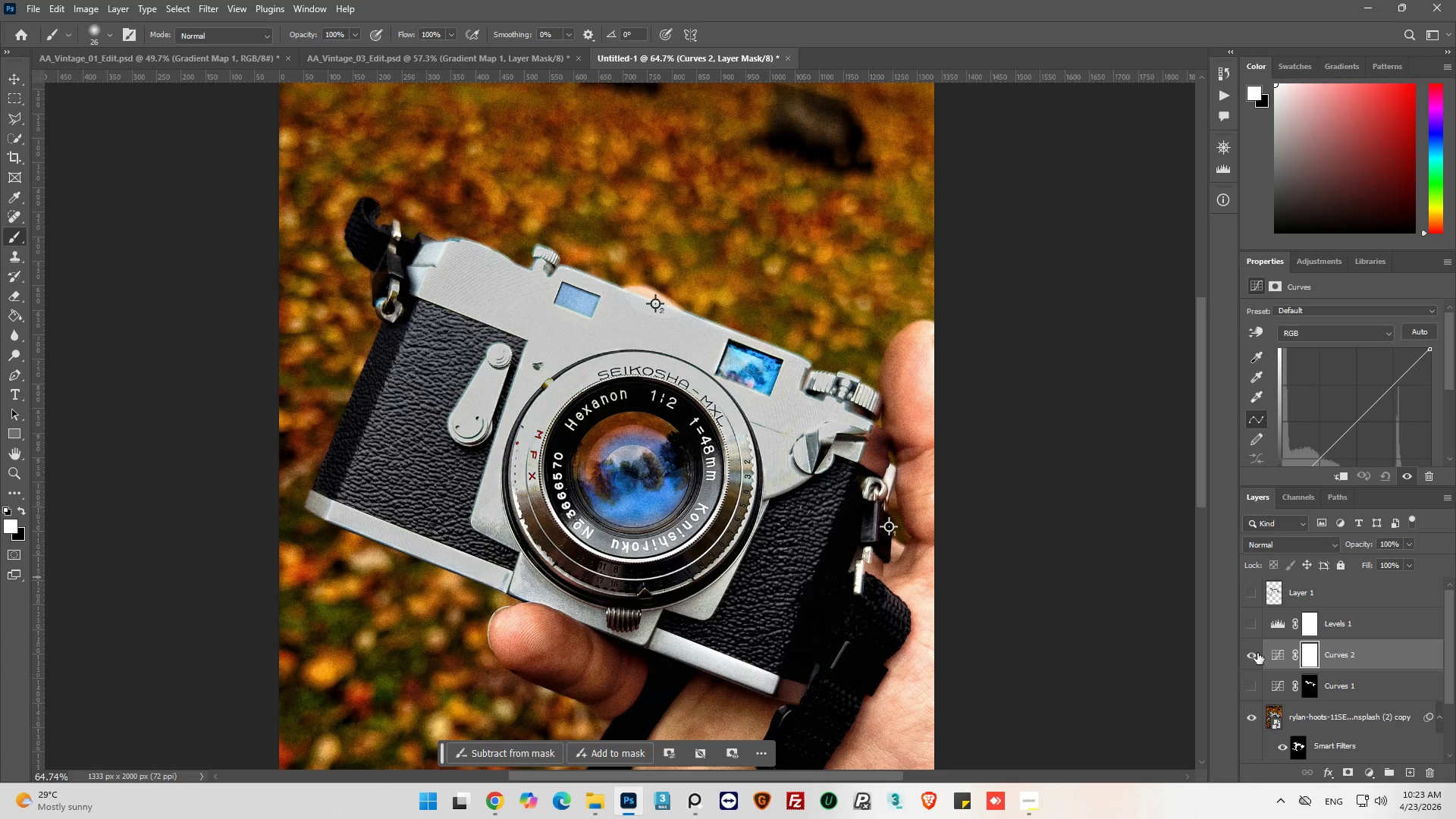 
left_click([1268, 654])
 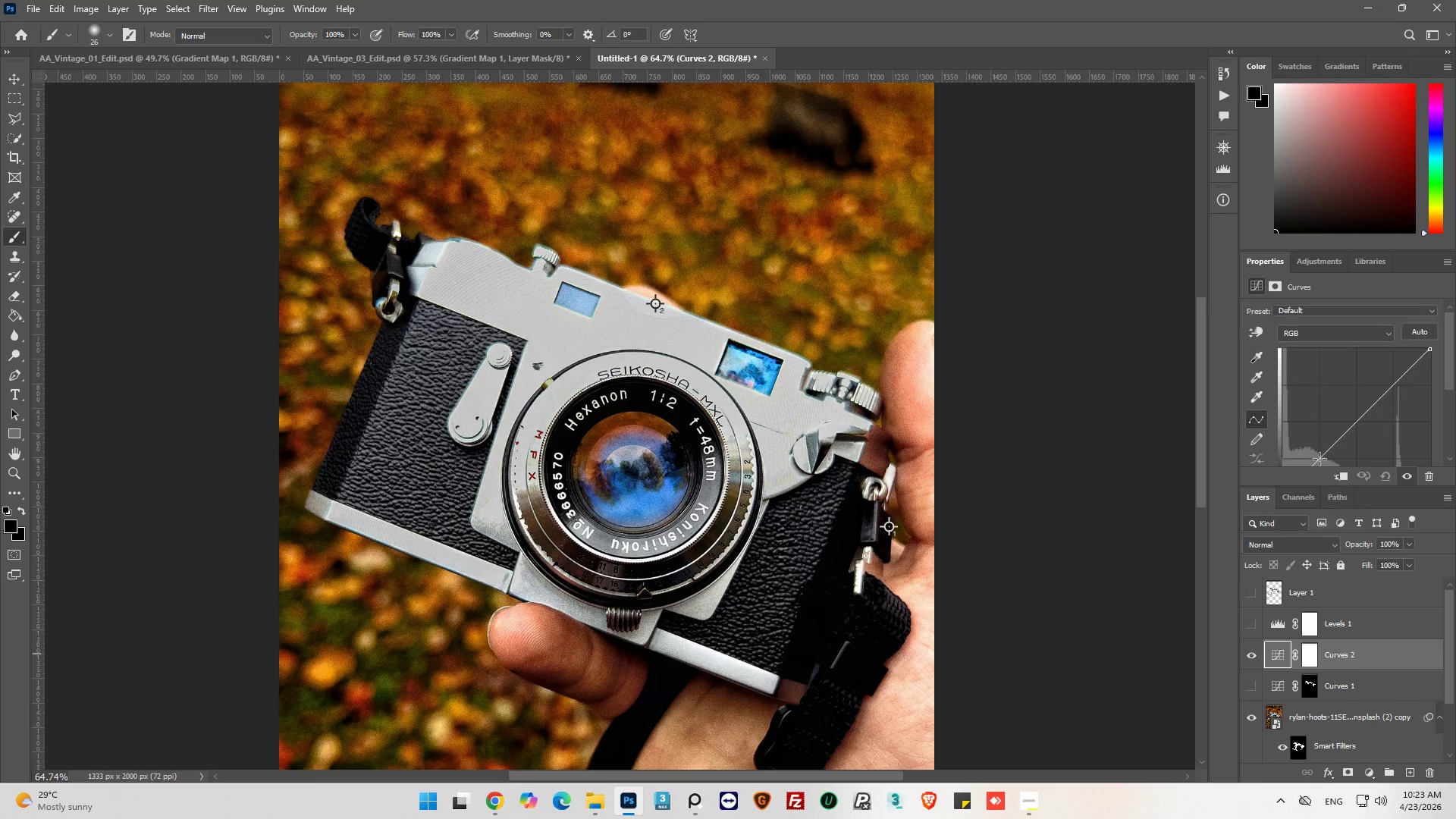 
scroll: coordinate [1335, 405], scroll_direction: down, amount: 1.0
 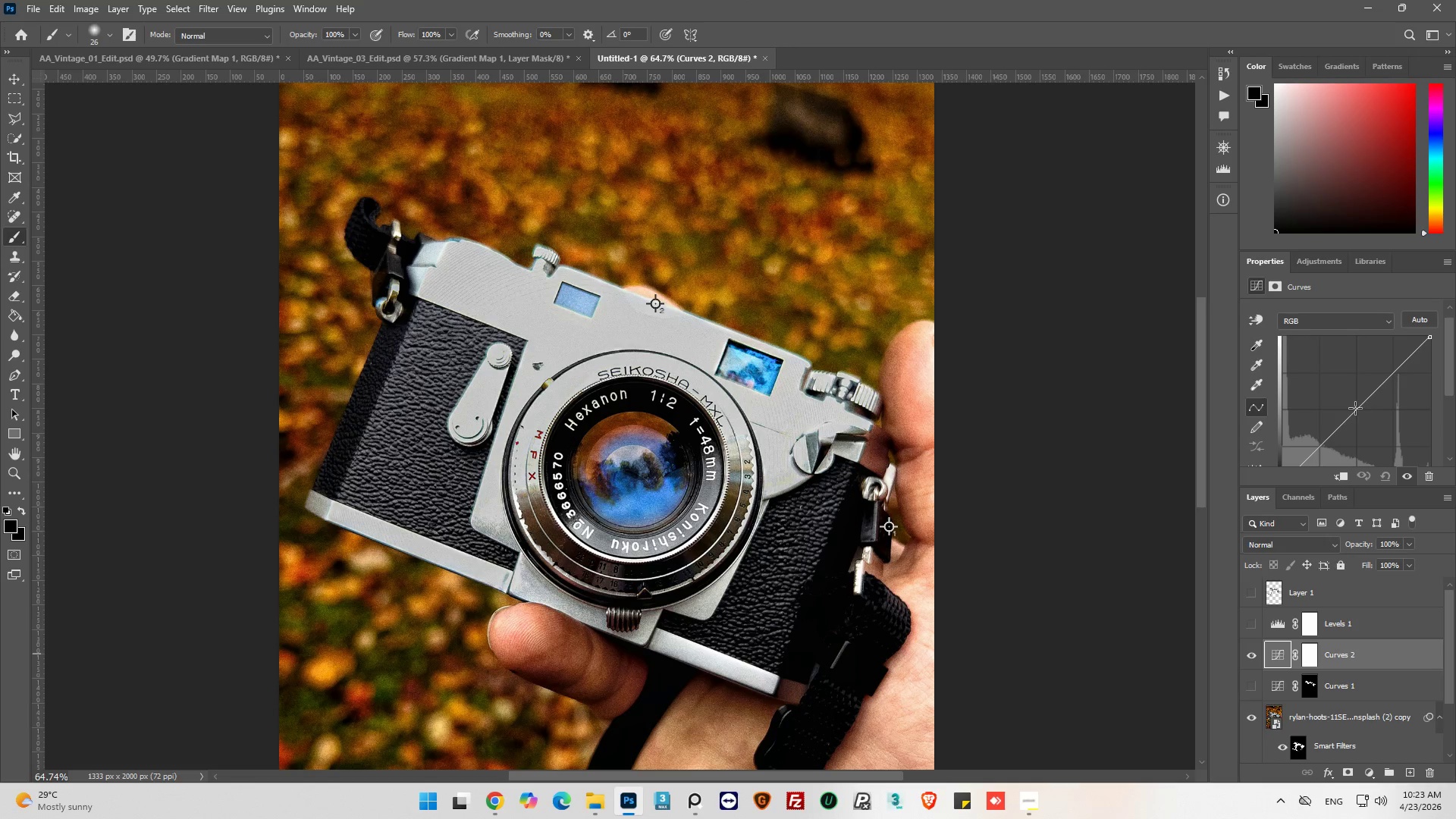 
left_click([1356, 408])
 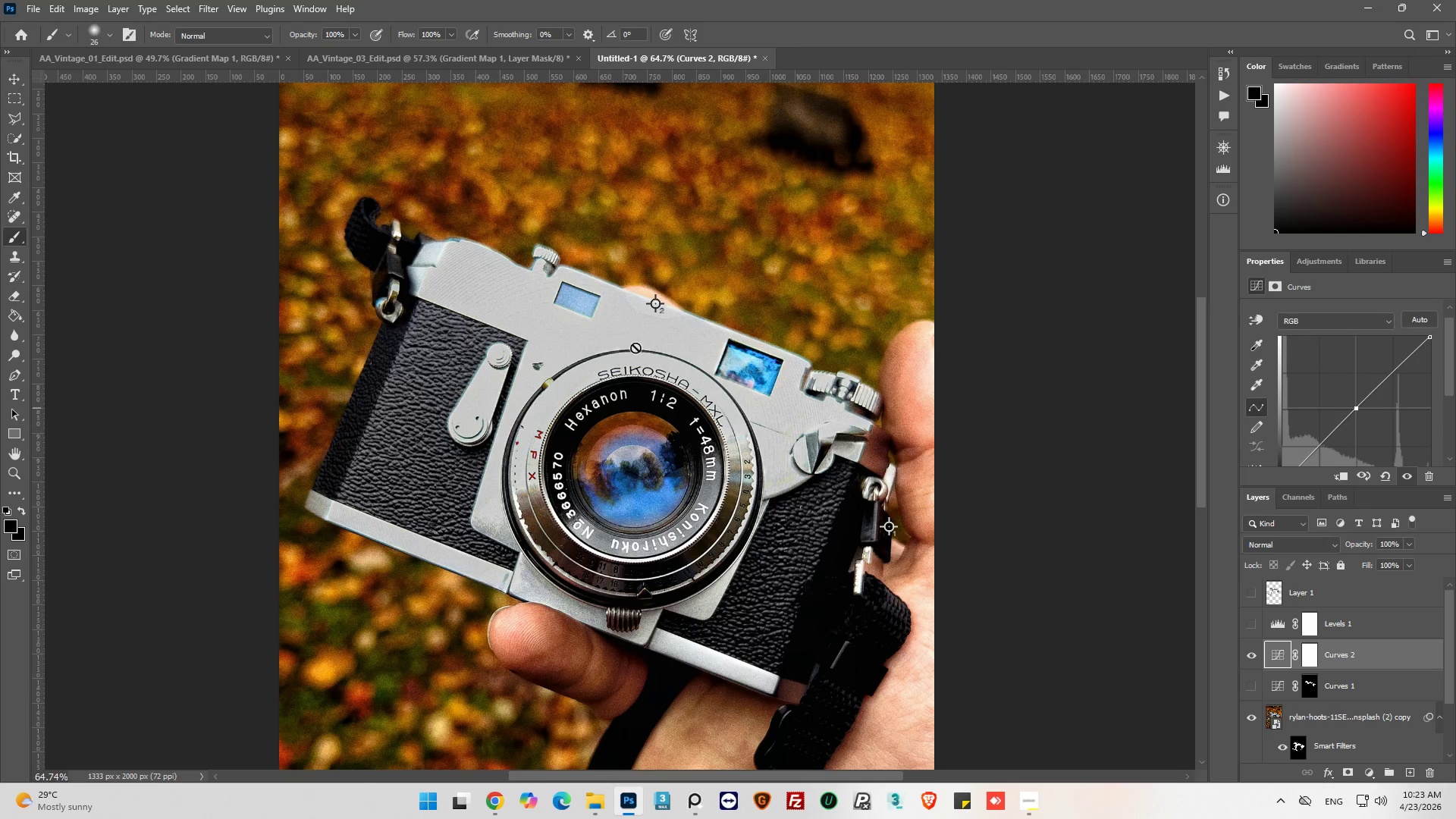 
hold_key(key=AltLeft, duration=0.58)
scroll: coordinate [639, 356], scroll_direction: up, amount: 7.0
 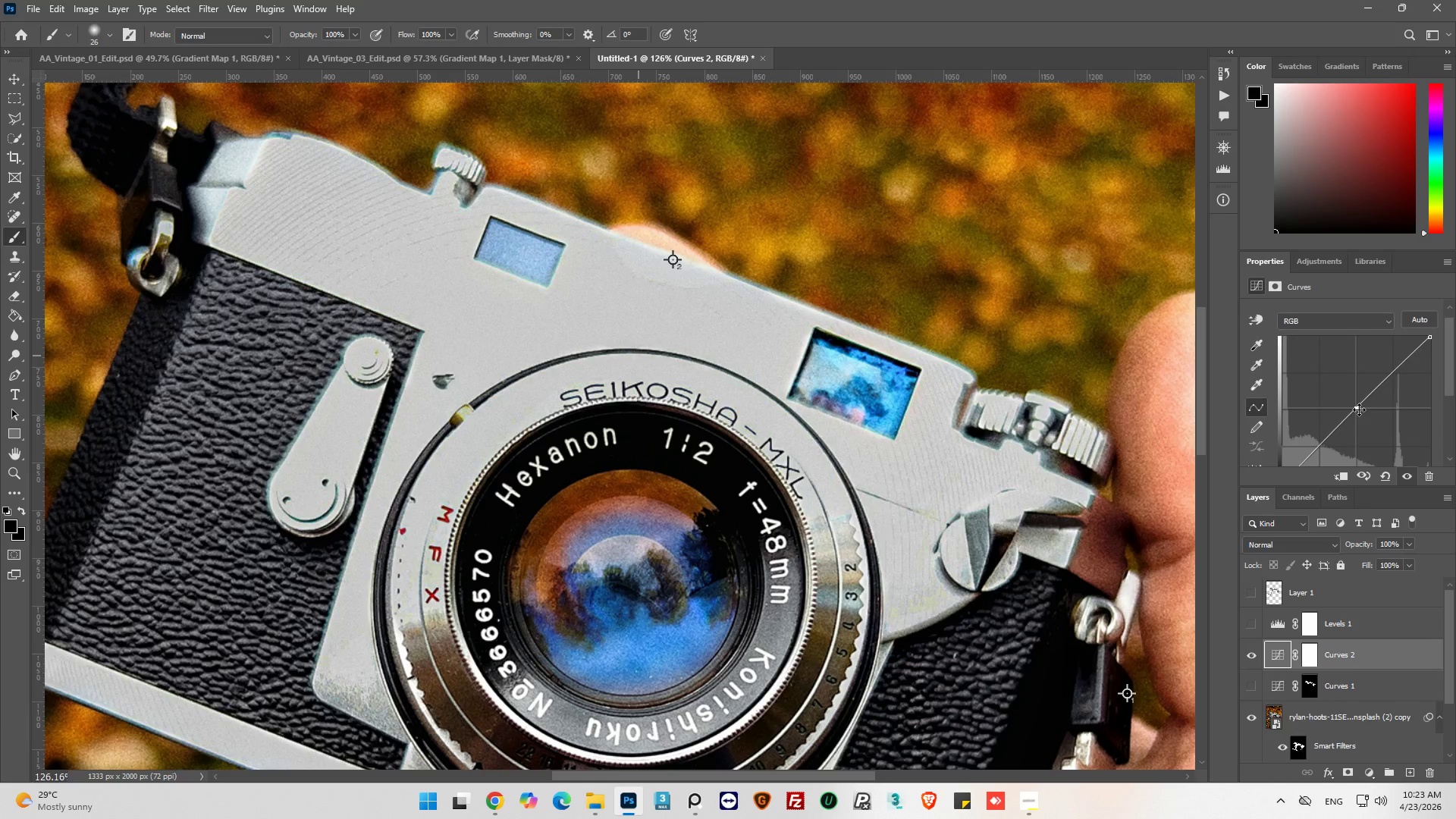 
left_click_drag(start_coordinate=[1359, 410], to_coordinate=[1369, 406])
 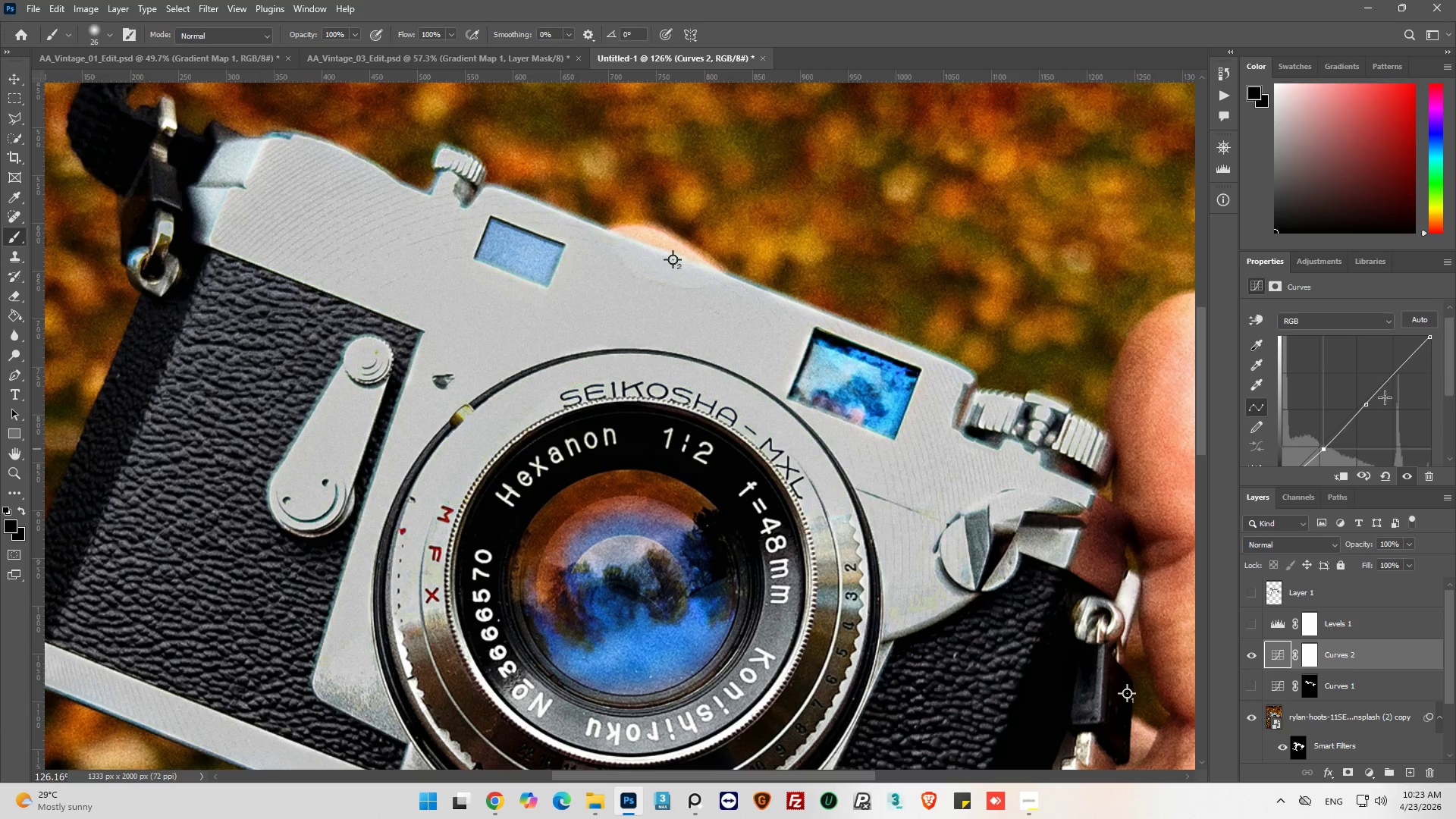 
left_click_drag(start_coordinate=[1391, 377], to_coordinate=[1397, 375])
 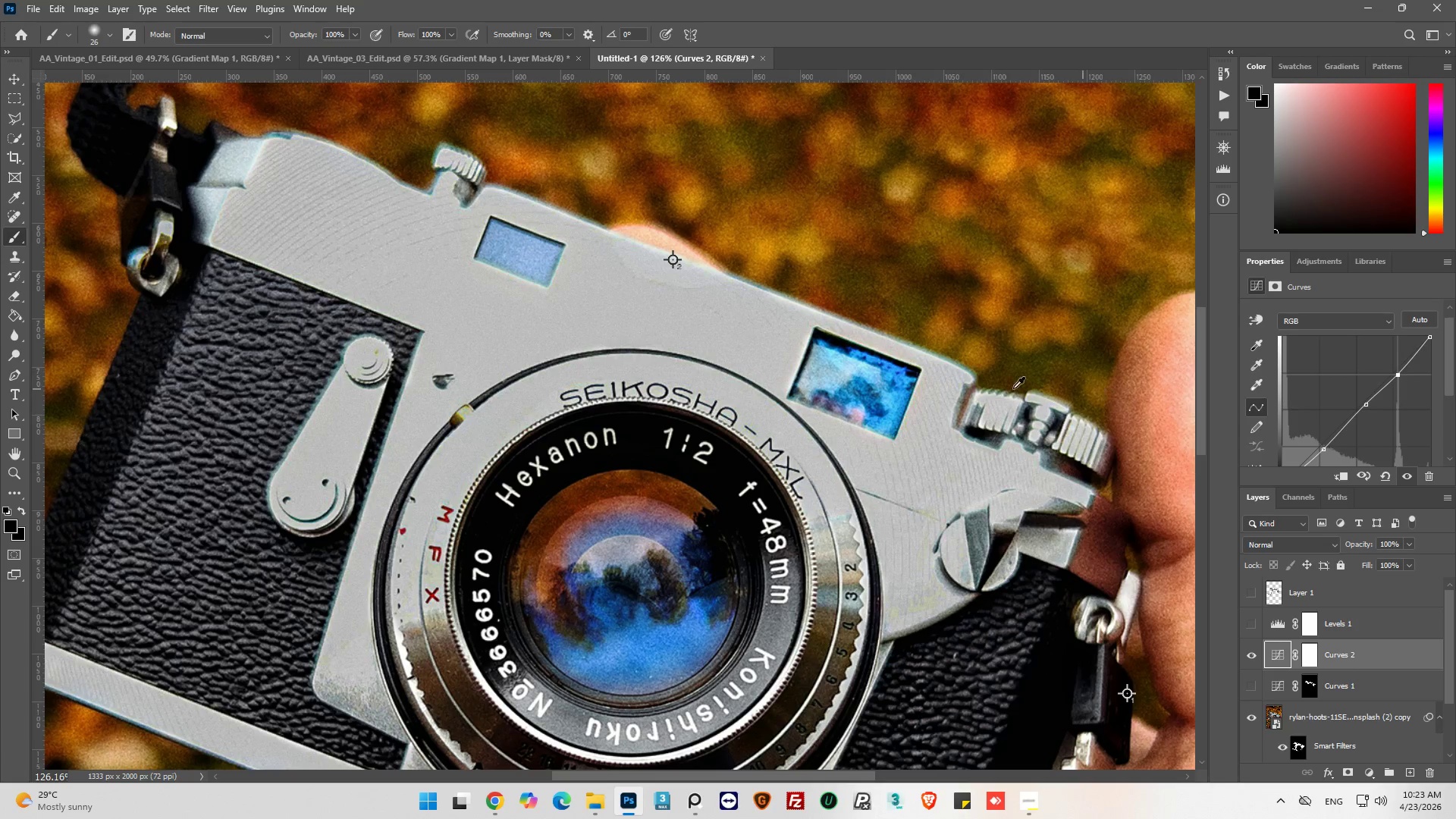 
hold_key(key=AltLeft, duration=0.44)
scroll: coordinate [856, 376], scroll_direction: down, amount: 8.0
 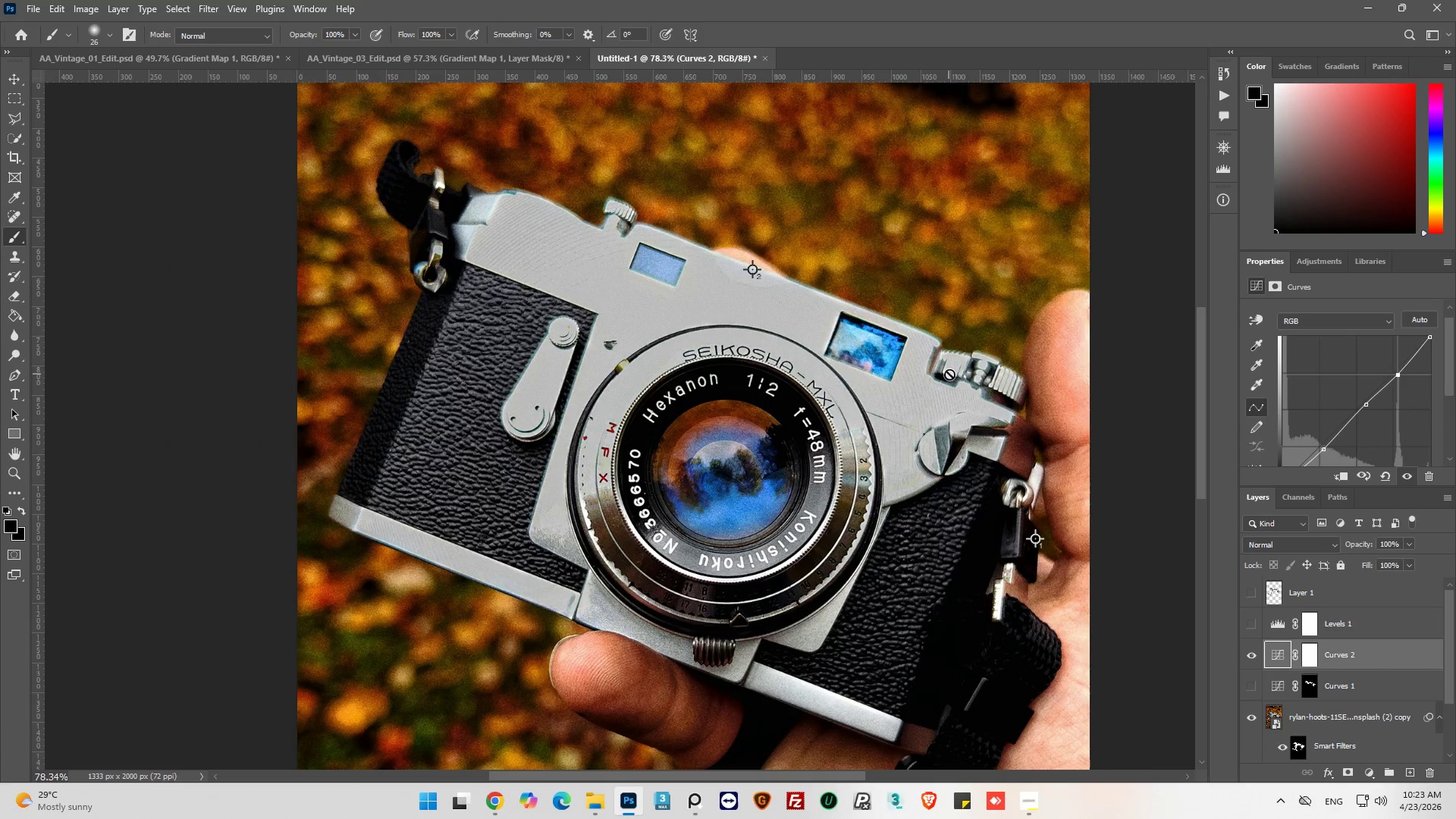 
scroll: coordinate [948, 372], scroll_direction: up, amount: 4.0
 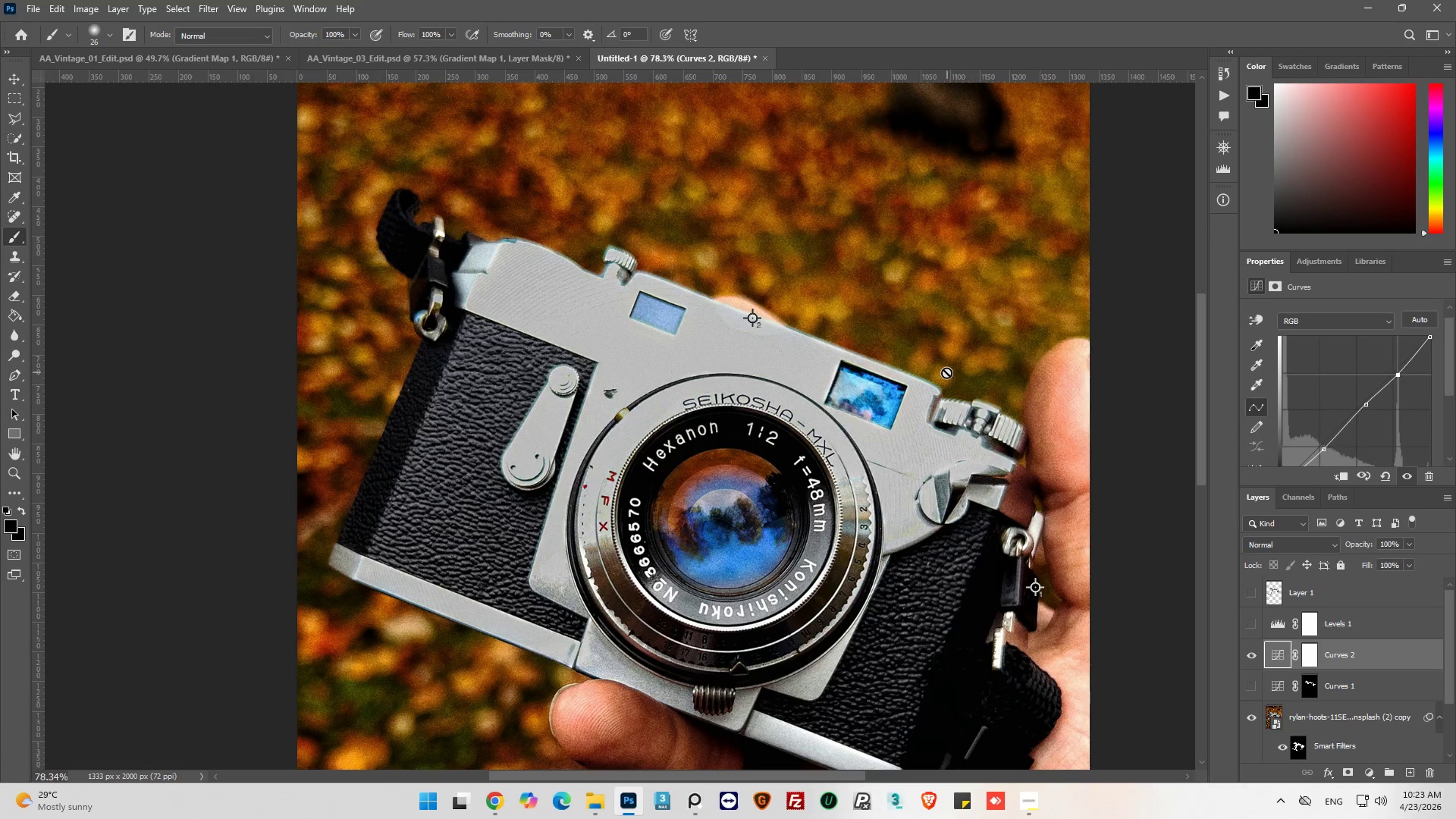 
key(Alt+AltLeft)
 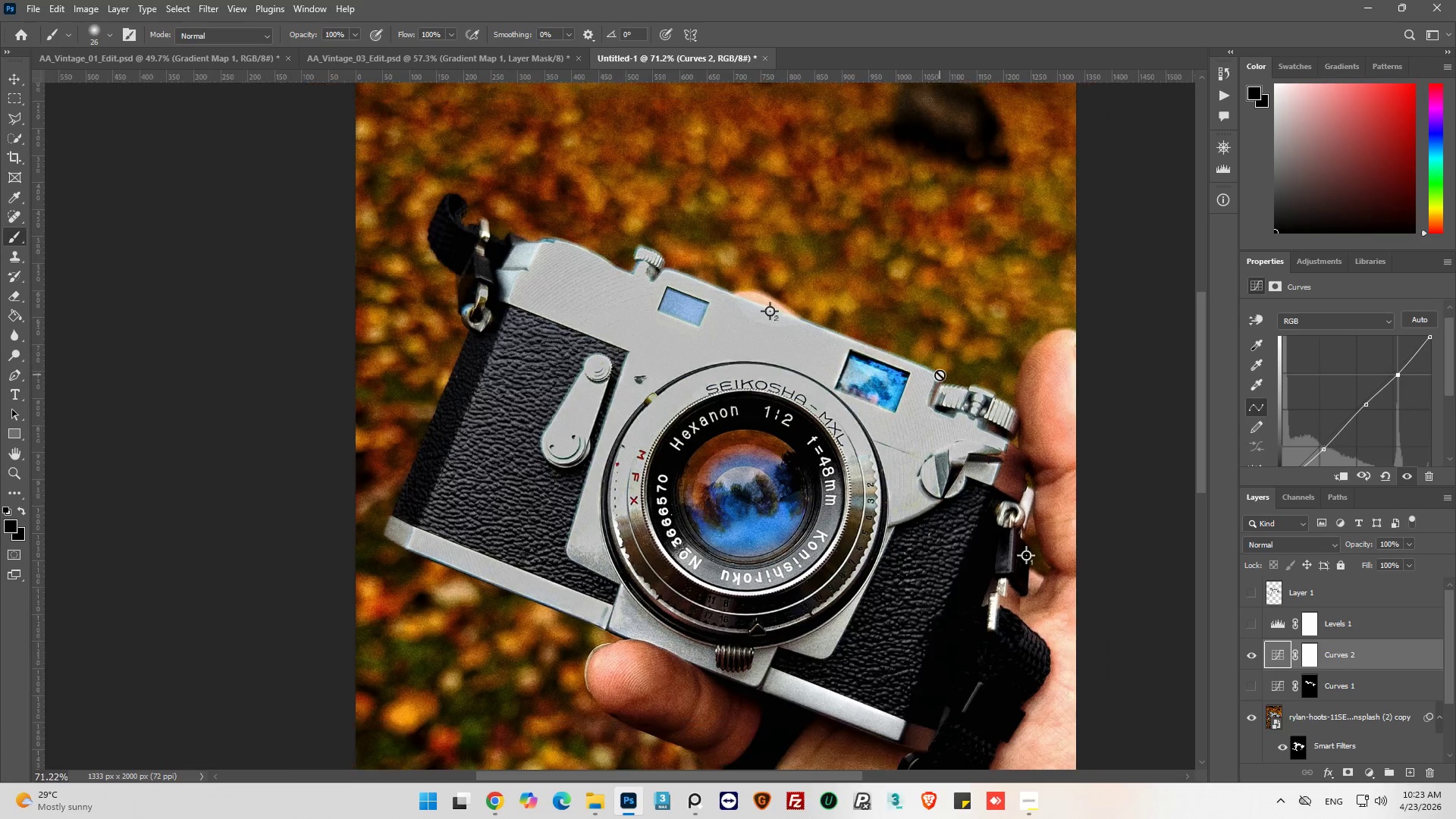 
hold_key(key=AltLeft, duration=0.47)
 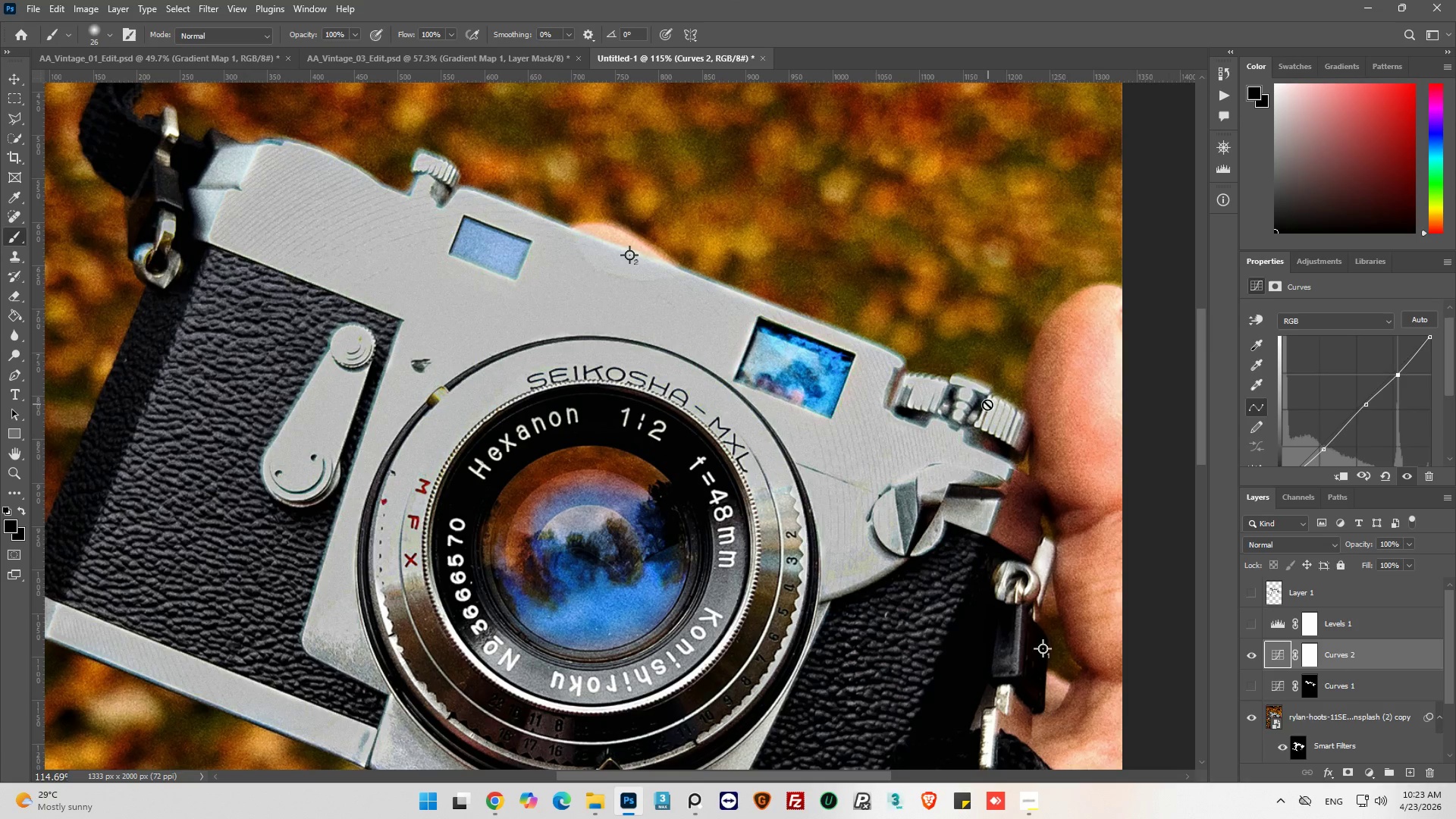 
scroll: coordinate [940, 375], scroll_direction: down, amount: 2.0
 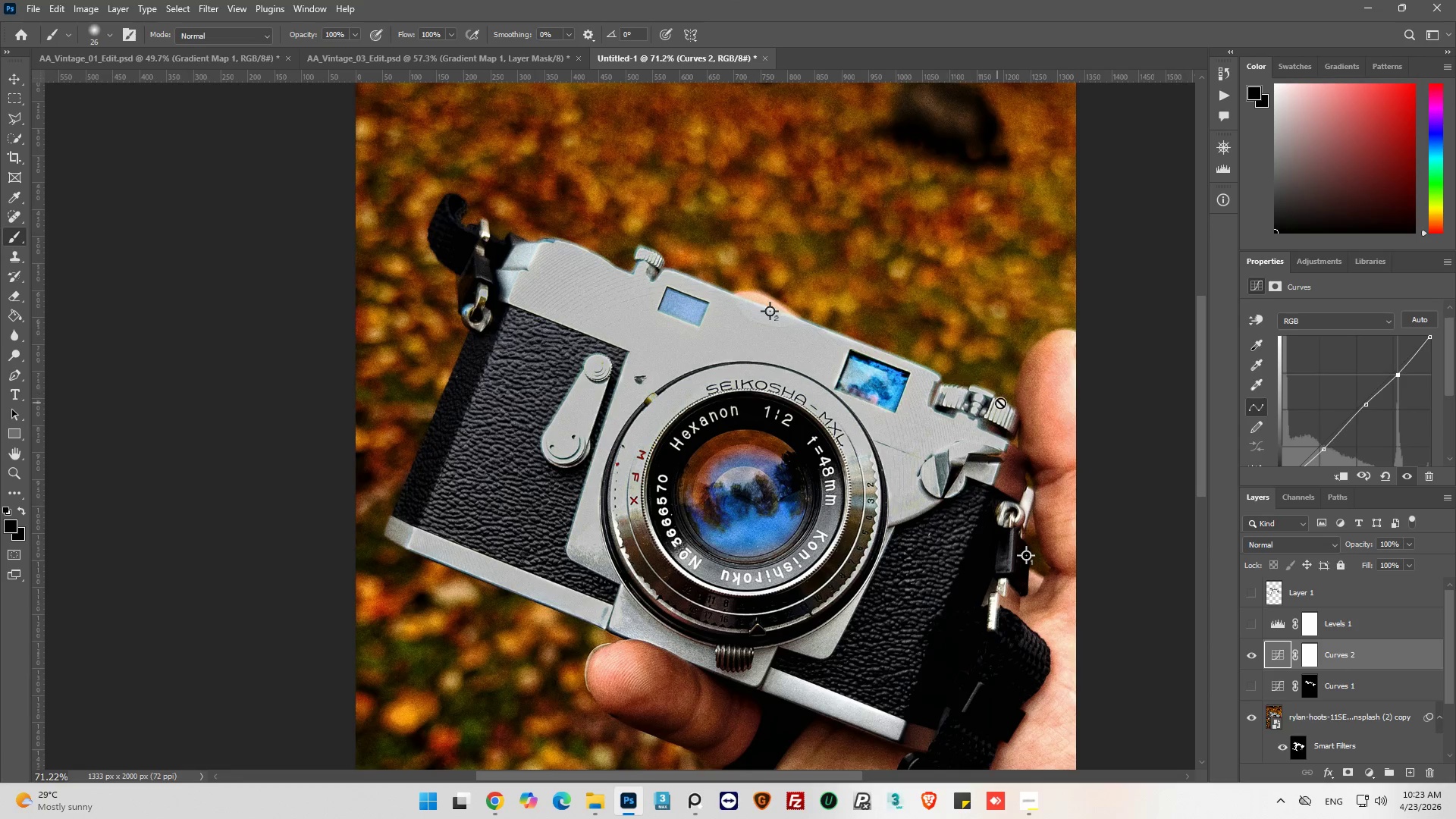 
scroll: coordinate [1000, 403], scroll_direction: up, amount: 4.0
 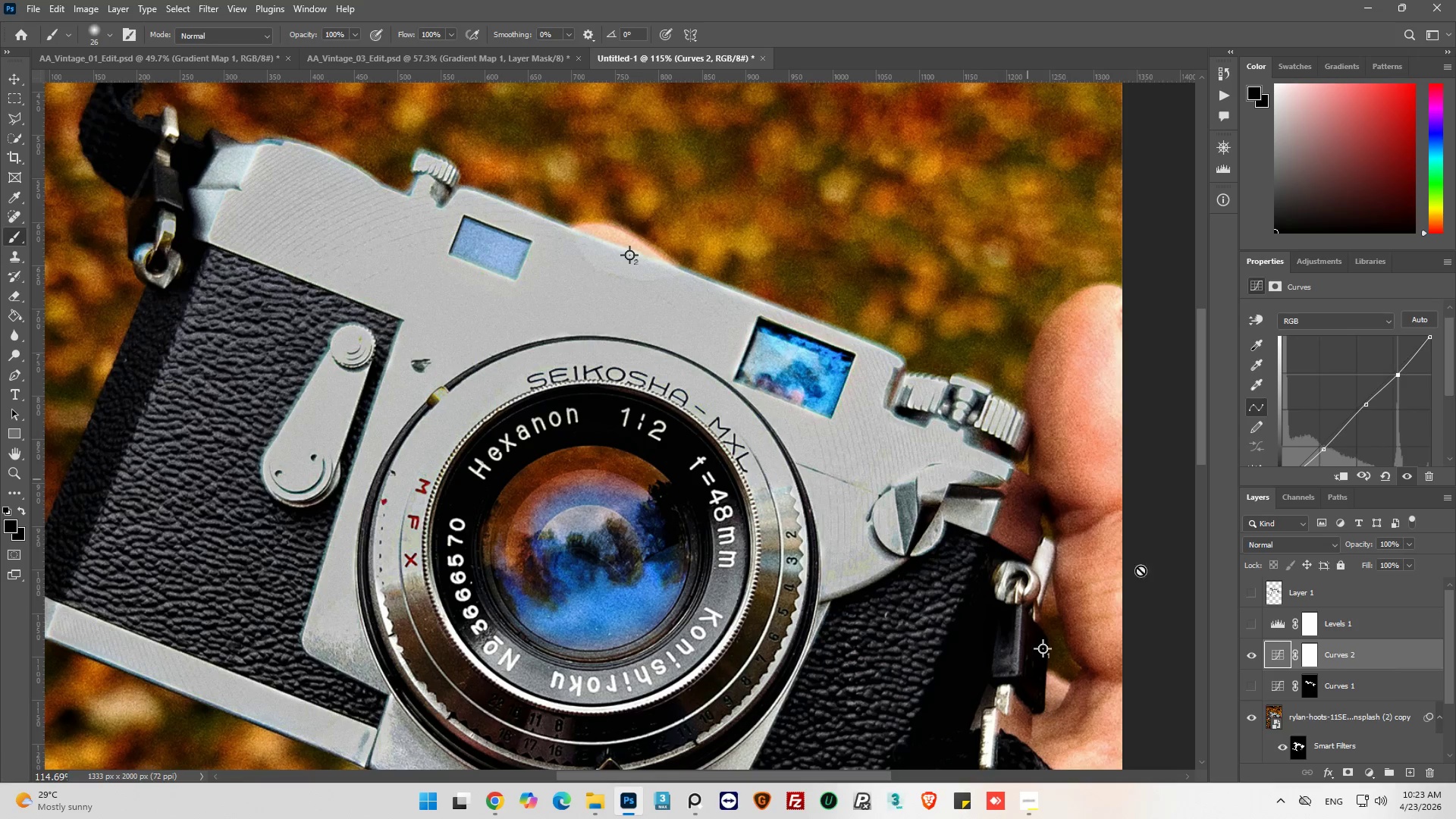 
scroll: coordinate [1307, 719], scroll_direction: down, amount: 3.0
 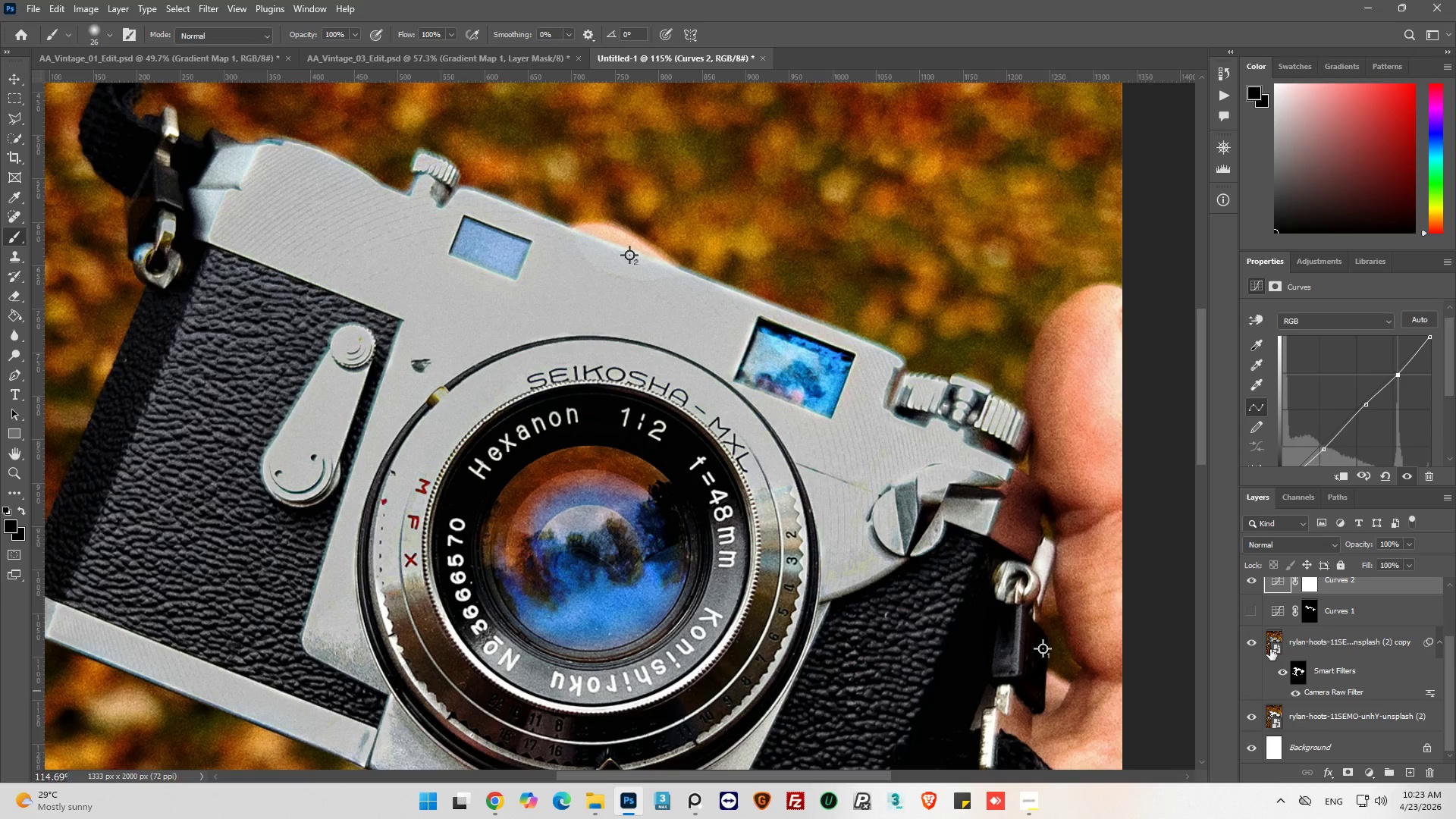 
left_click([1271, 645])
 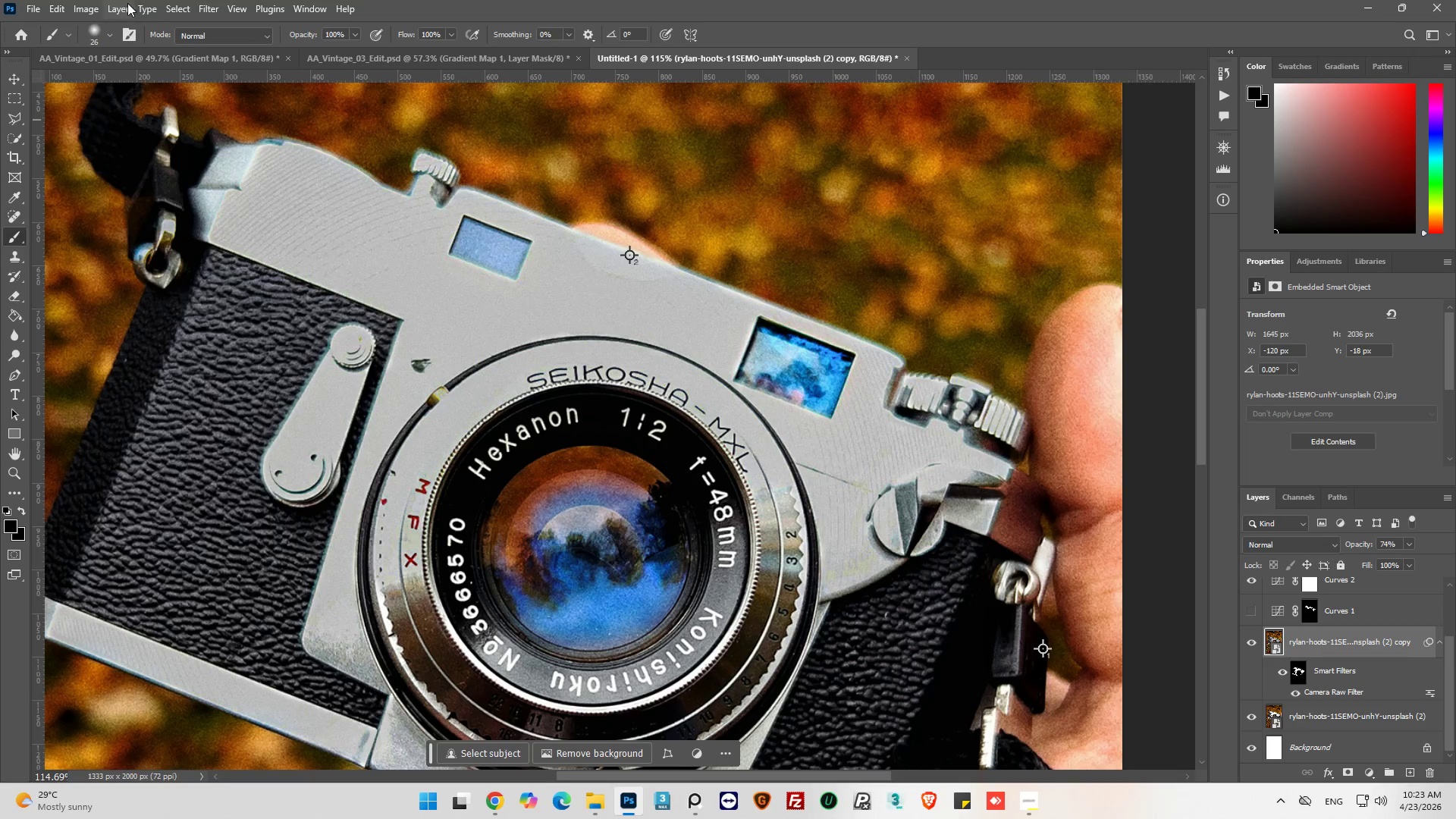 
mouse_move([203, 3])
 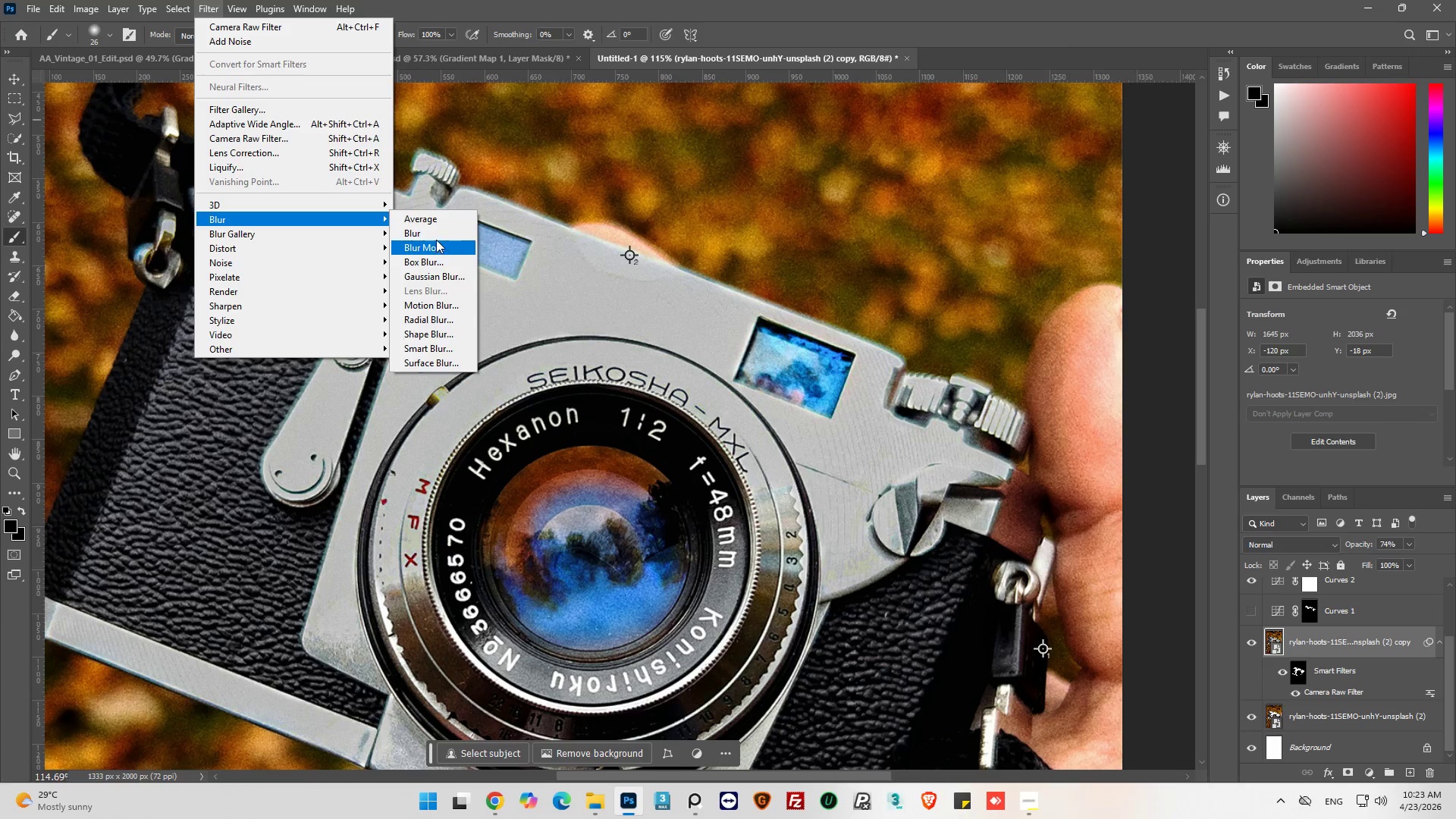 
wait(5.06)
 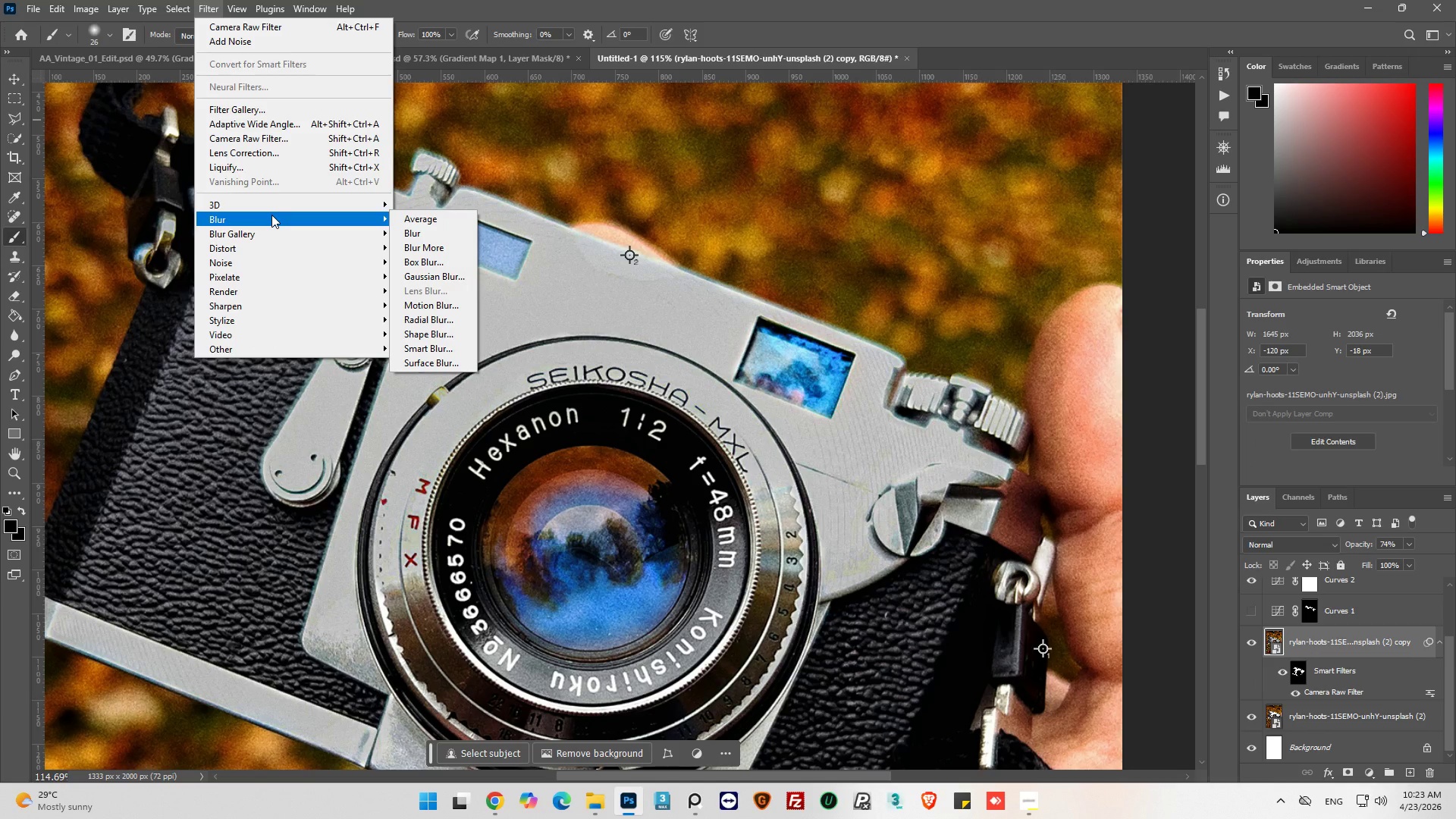 
left_click([353, 264])
 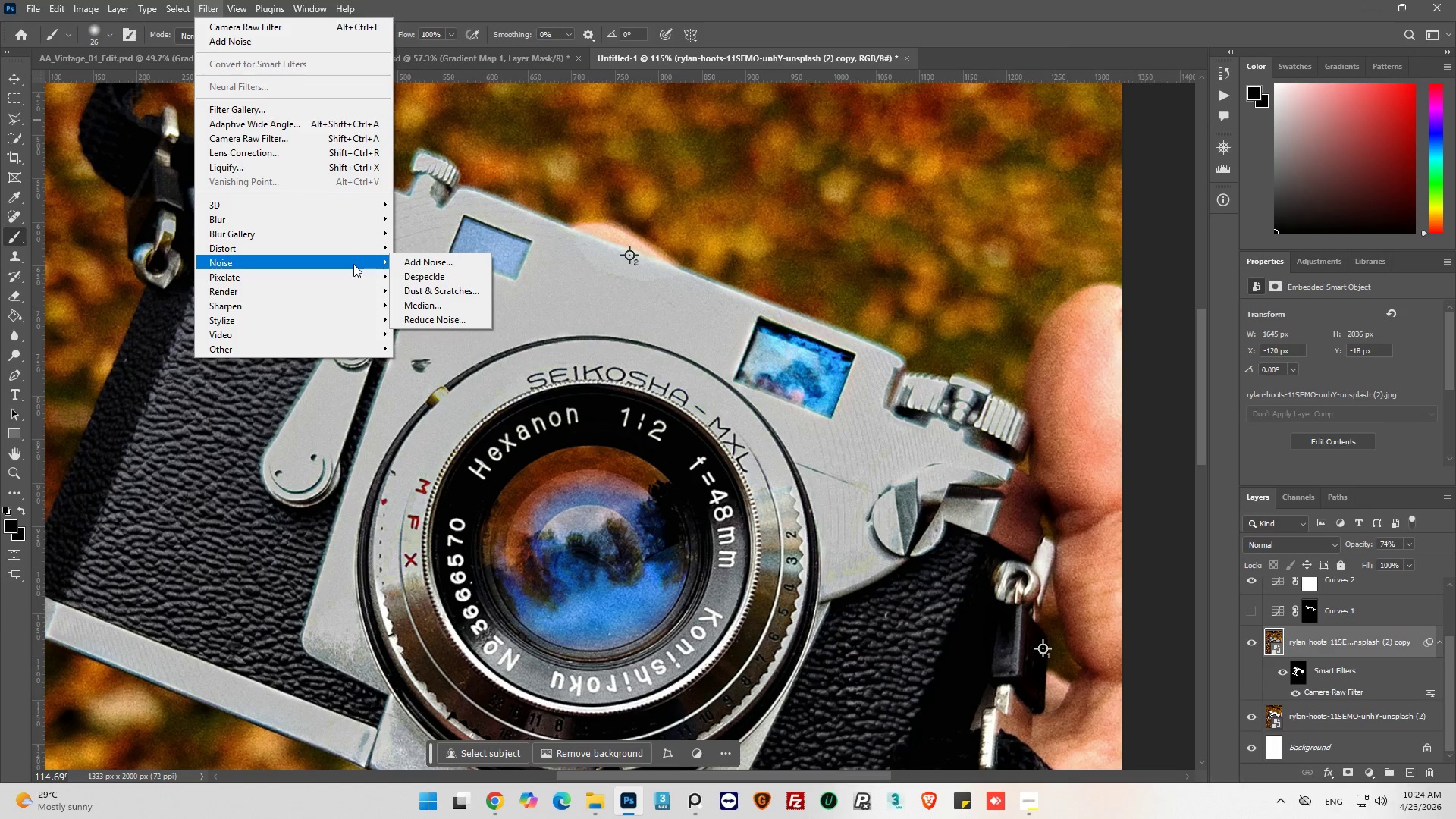 
wait(5.25)
 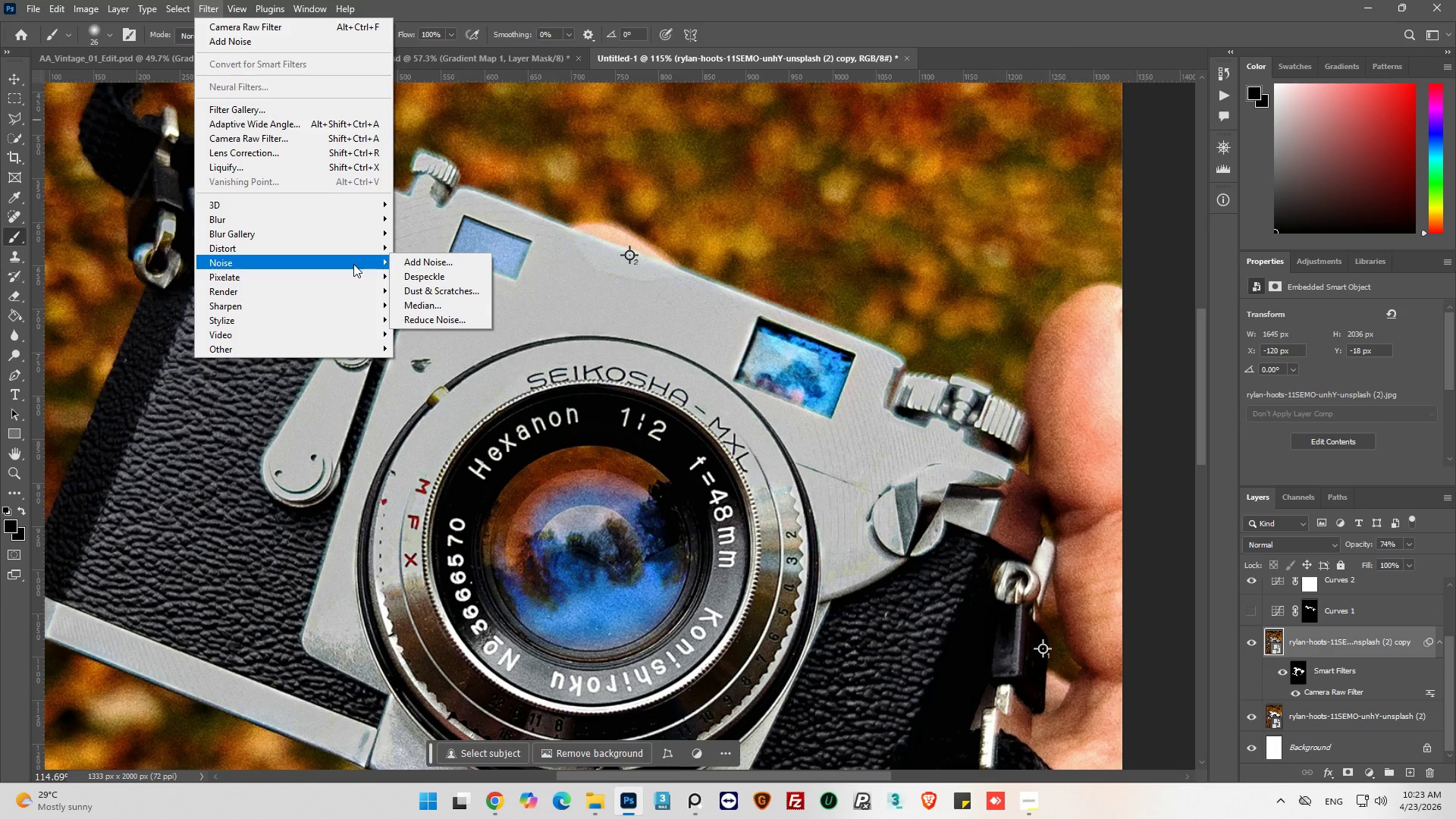 
left_click([450, 261])
 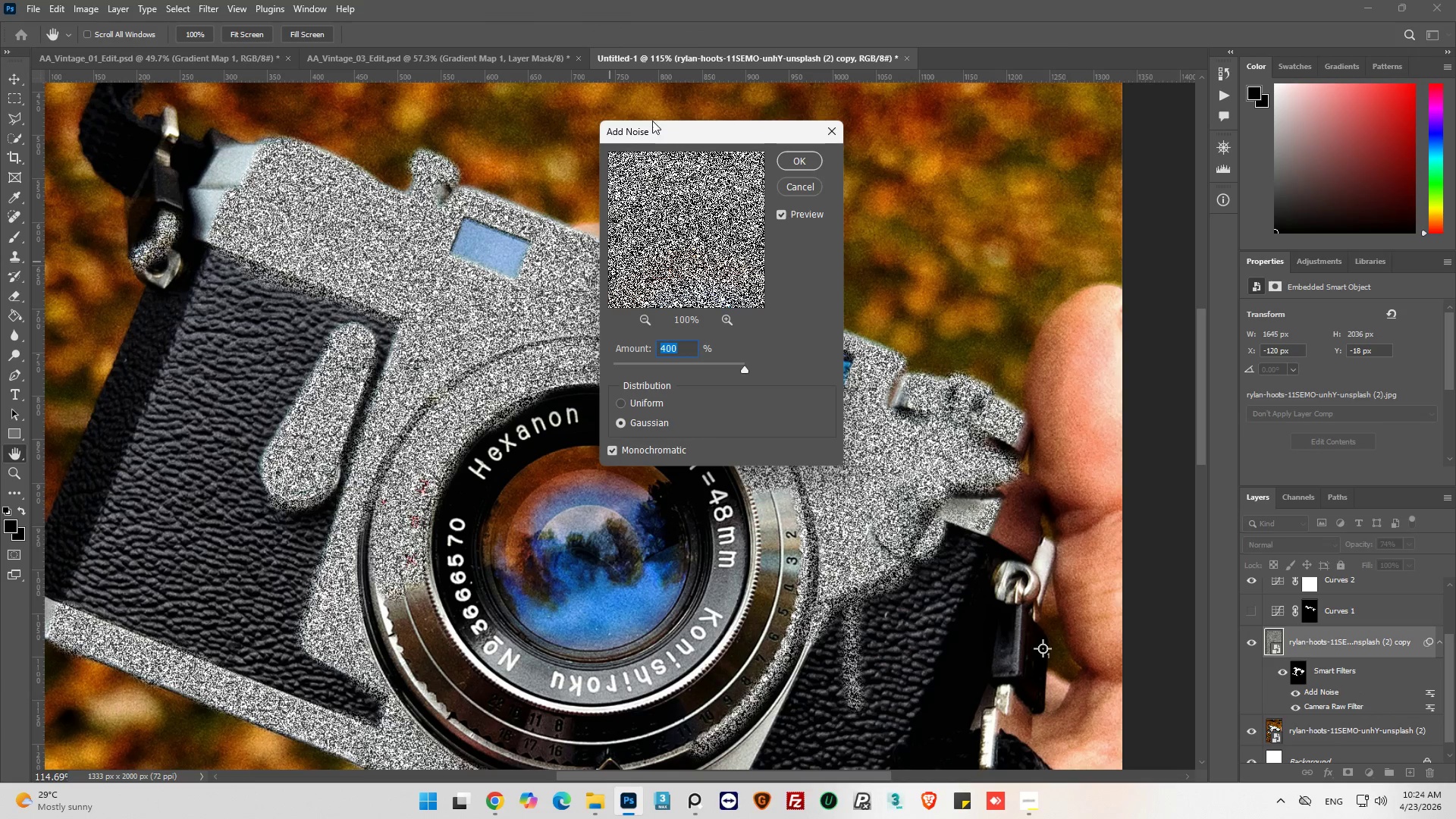 
left_click_drag(start_coordinate=[676, 132], to_coordinate=[937, 146])
 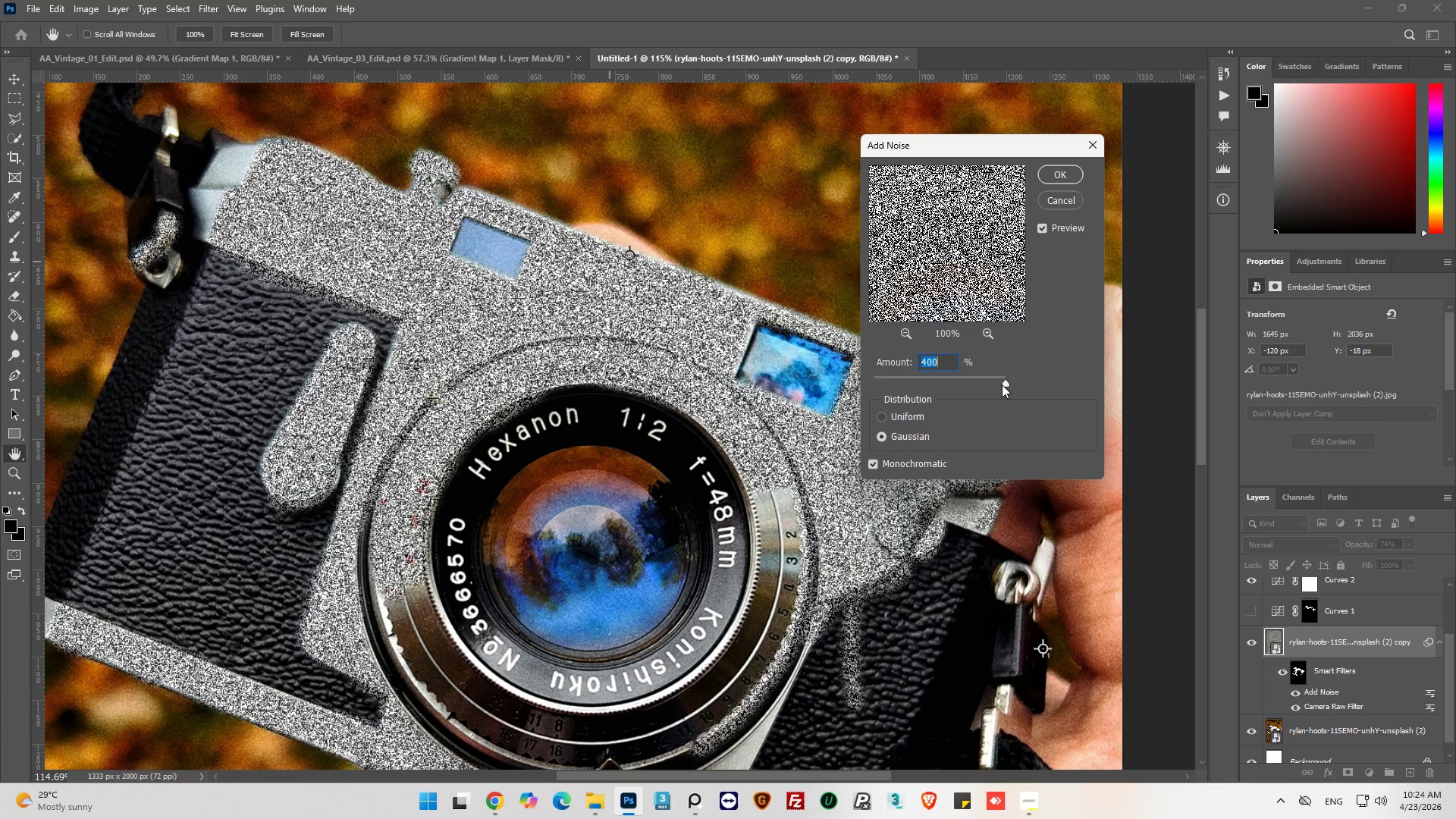 
left_click_drag(start_coordinate=[1004, 381], to_coordinate=[959, 390])
 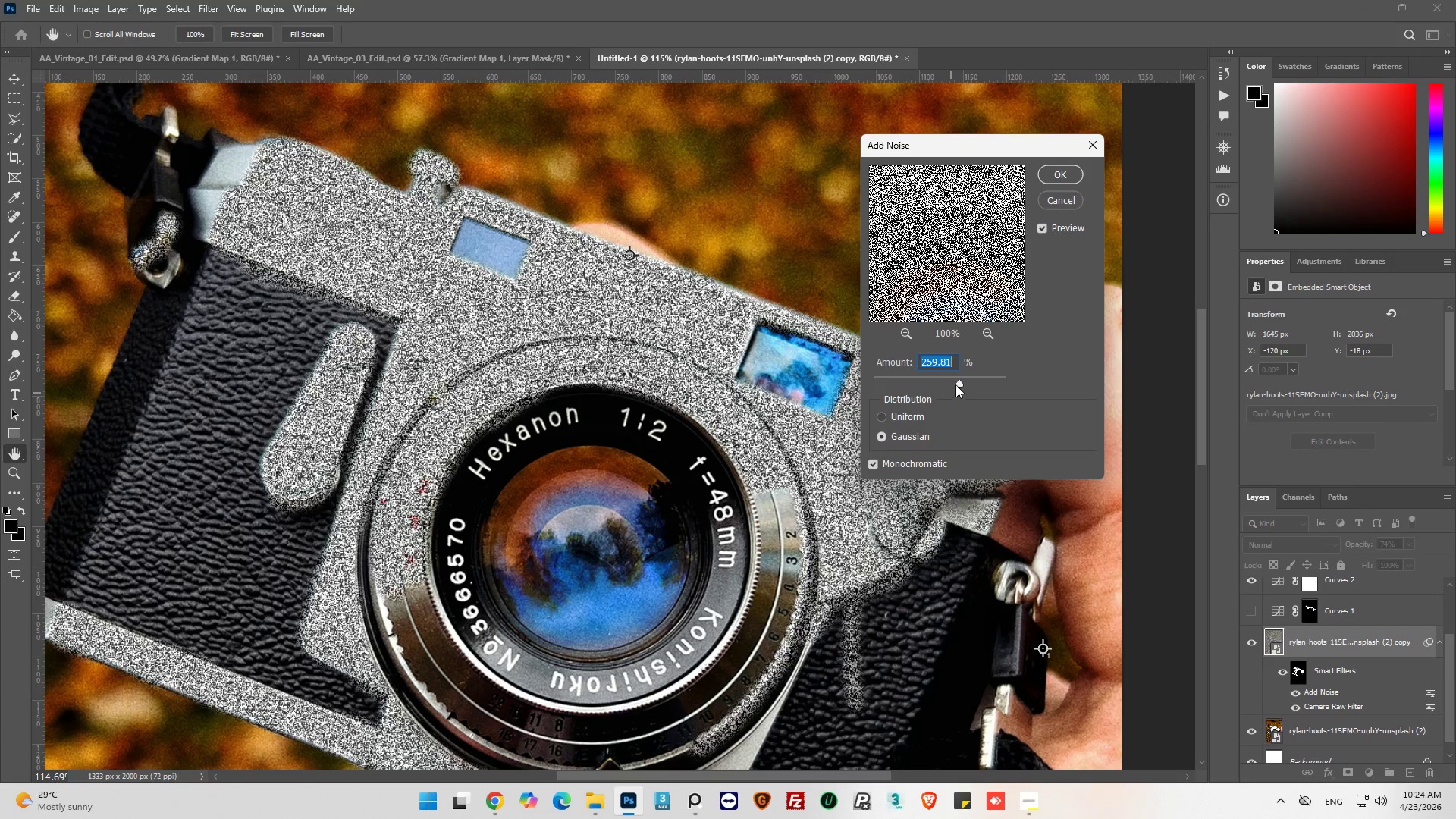 
left_click_drag(start_coordinate=[958, 382], to_coordinate=[897, 390])
 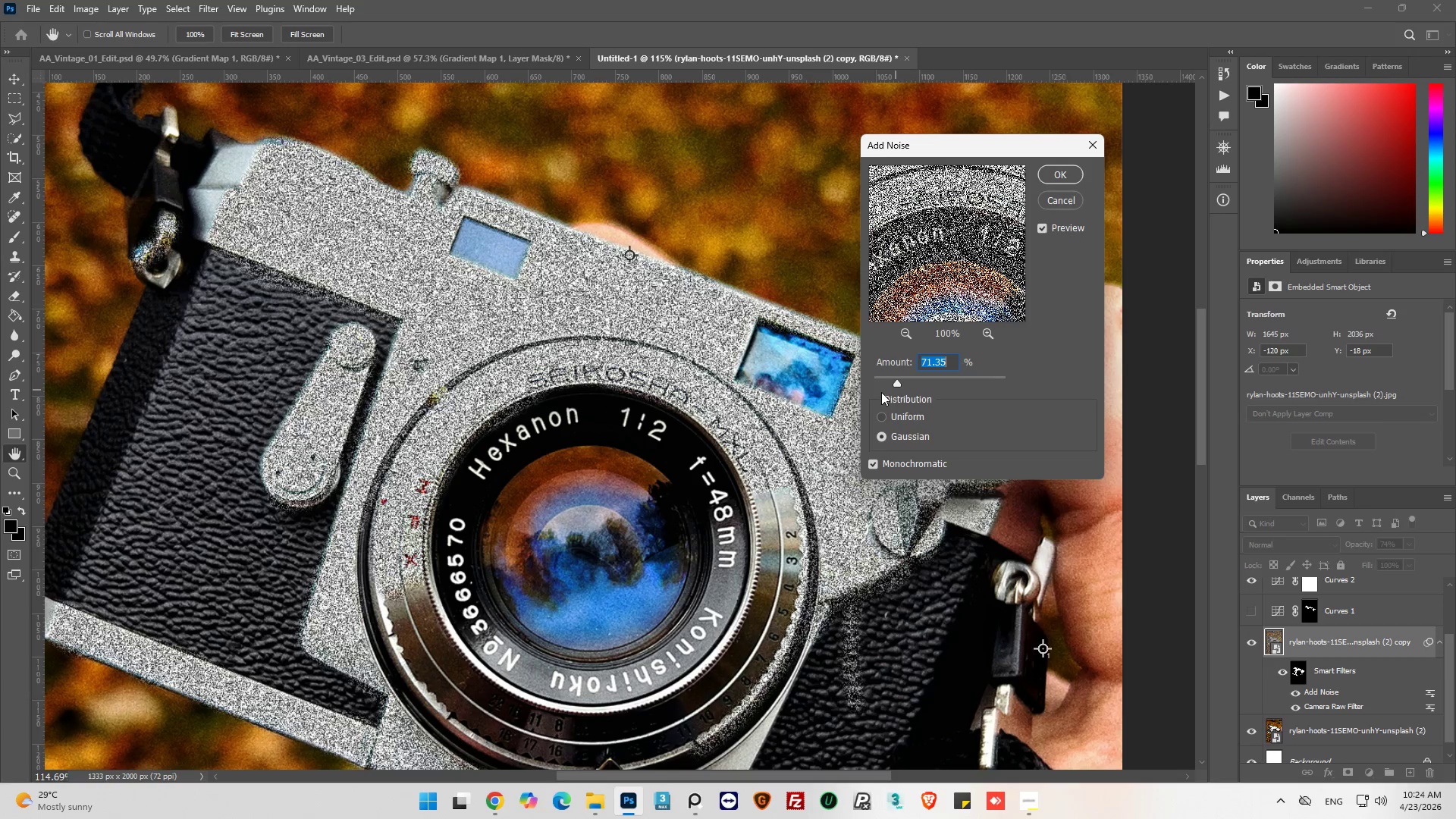 
left_click_drag(start_coordinate=[893, 384], to_coordinate=[883, 385])
 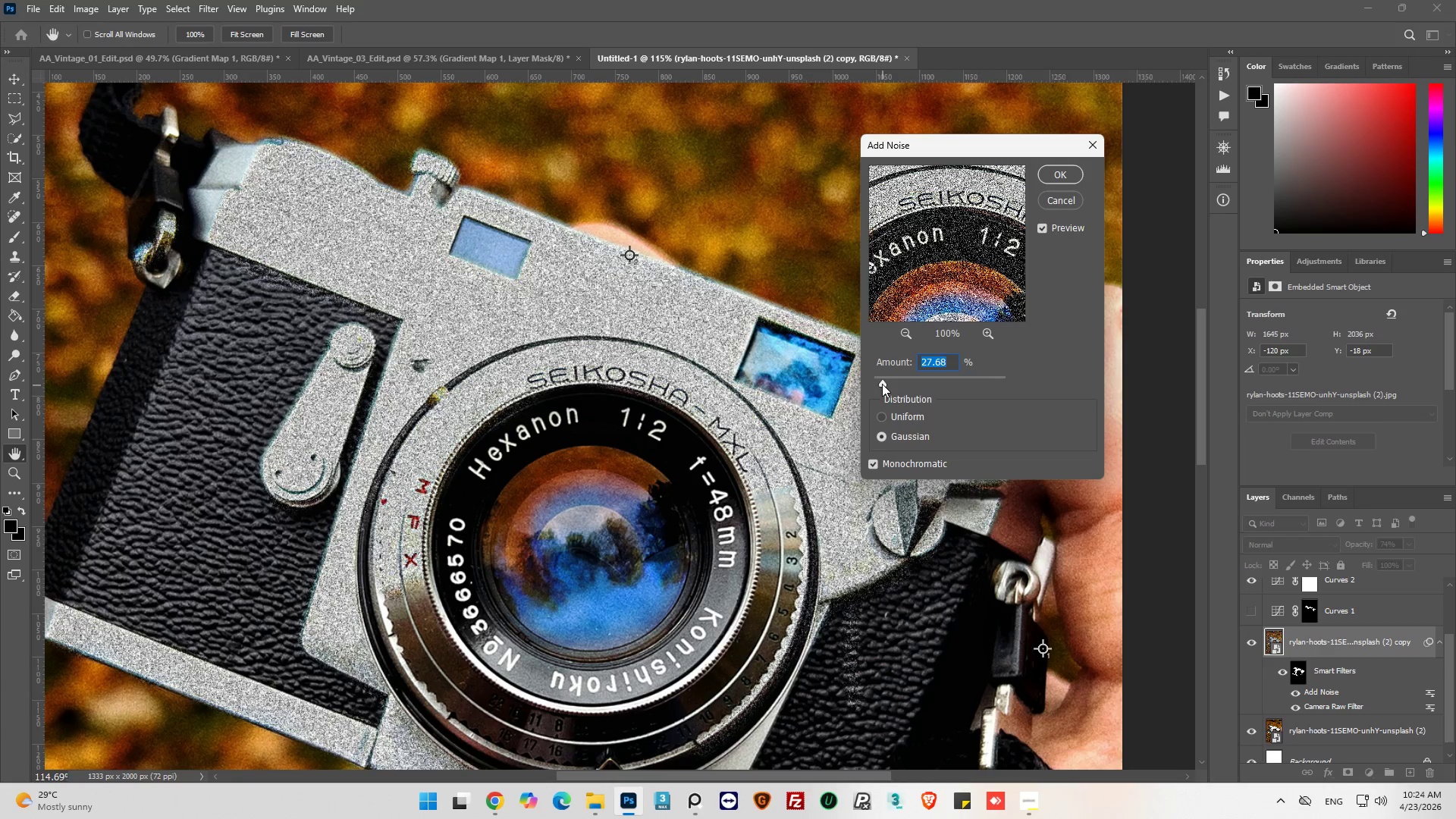 
left_click_drag(start_coordinate=[882, 384], to_coordinate=[878, 384])
 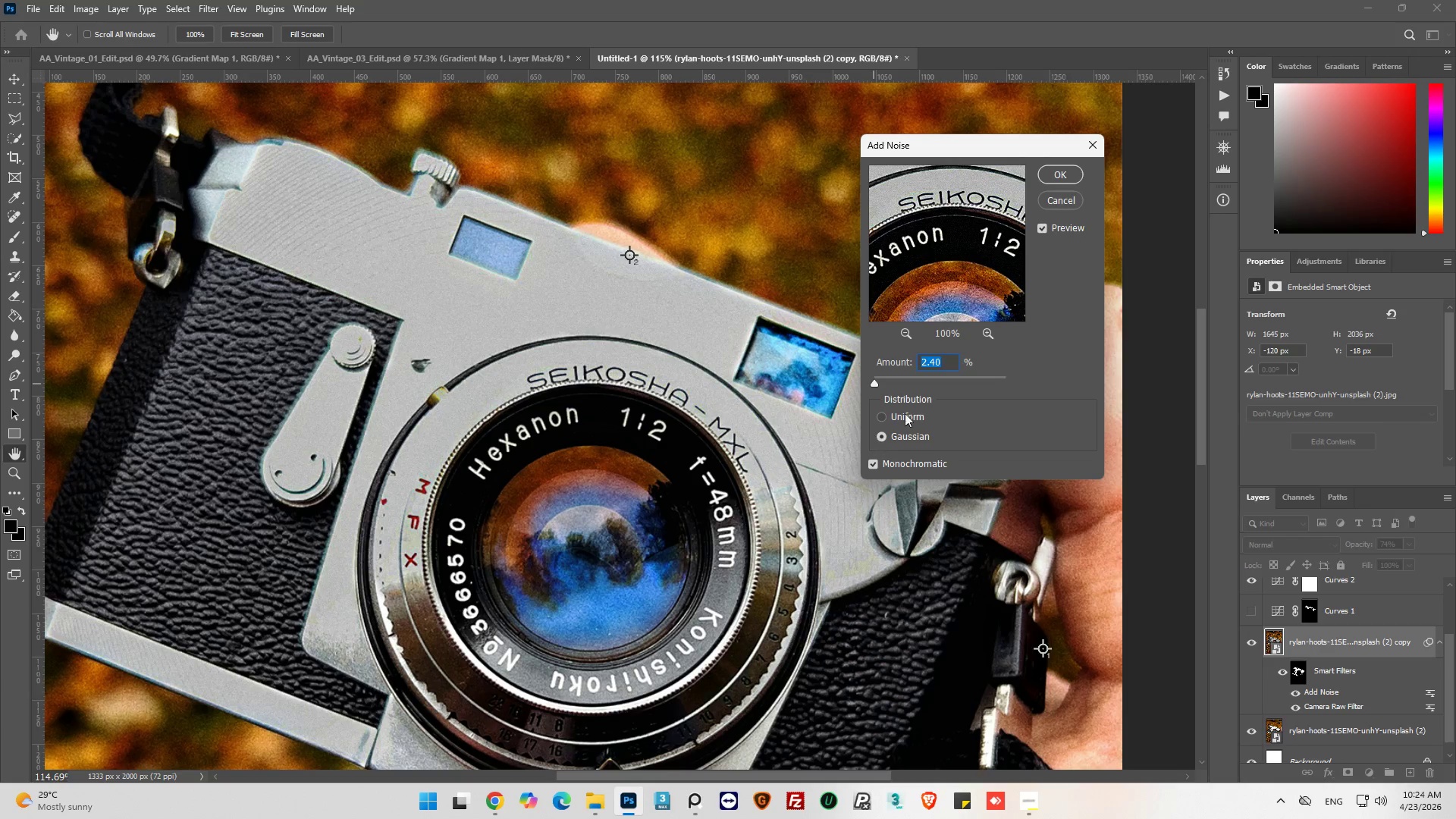 
wait(5.53)
 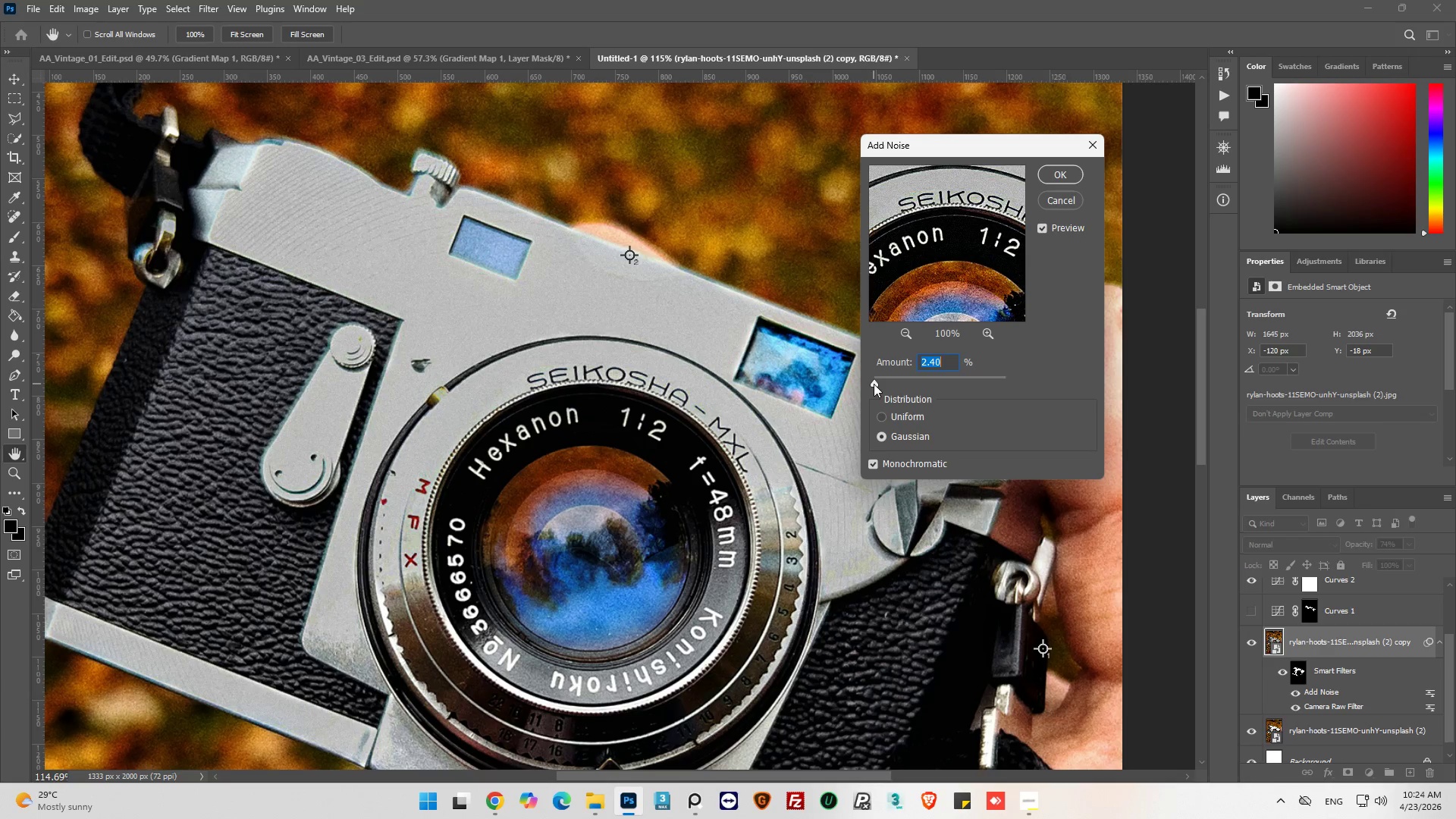 
left_click([1040, 229])
 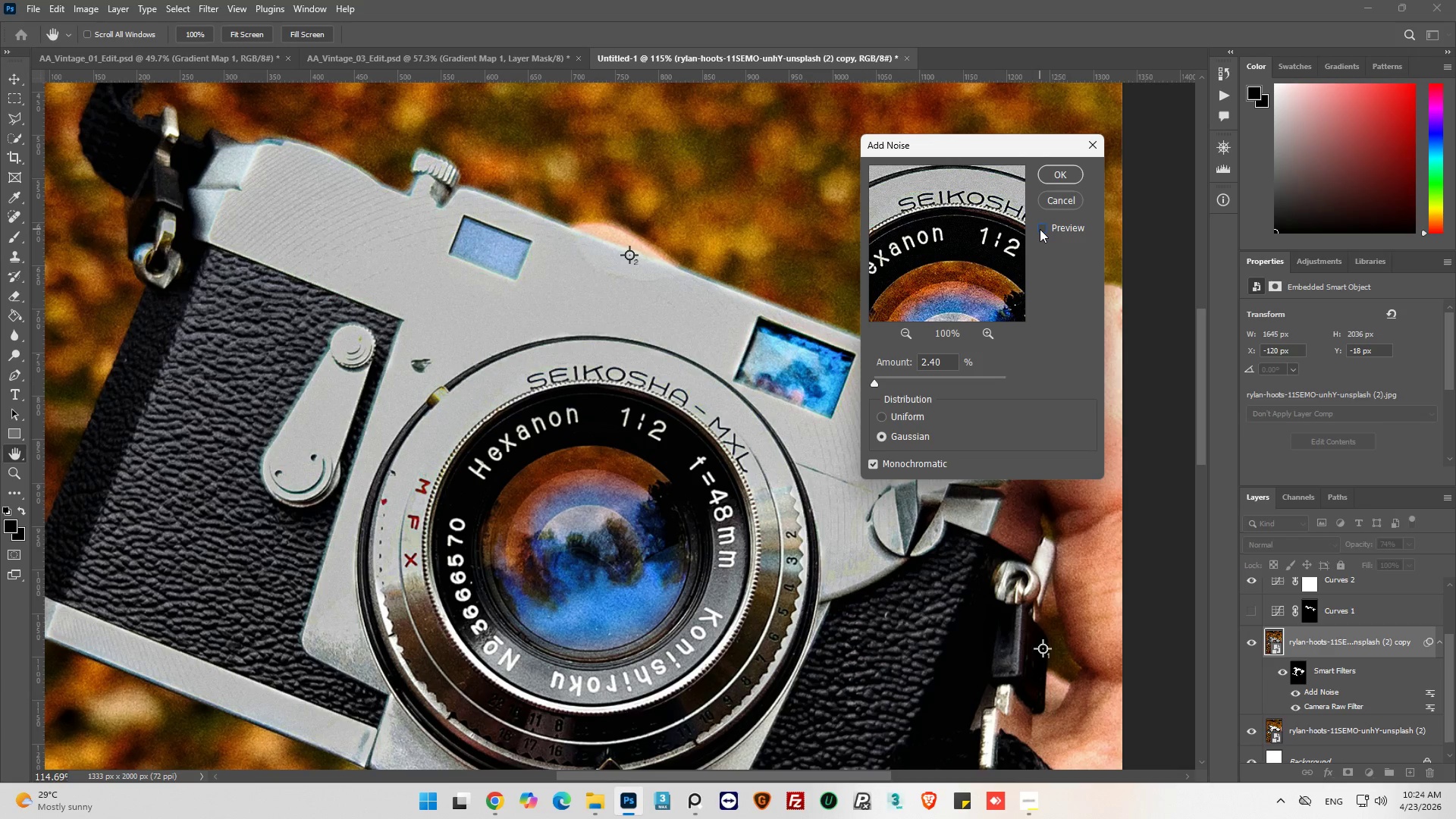 
left_click([1040, 229])
 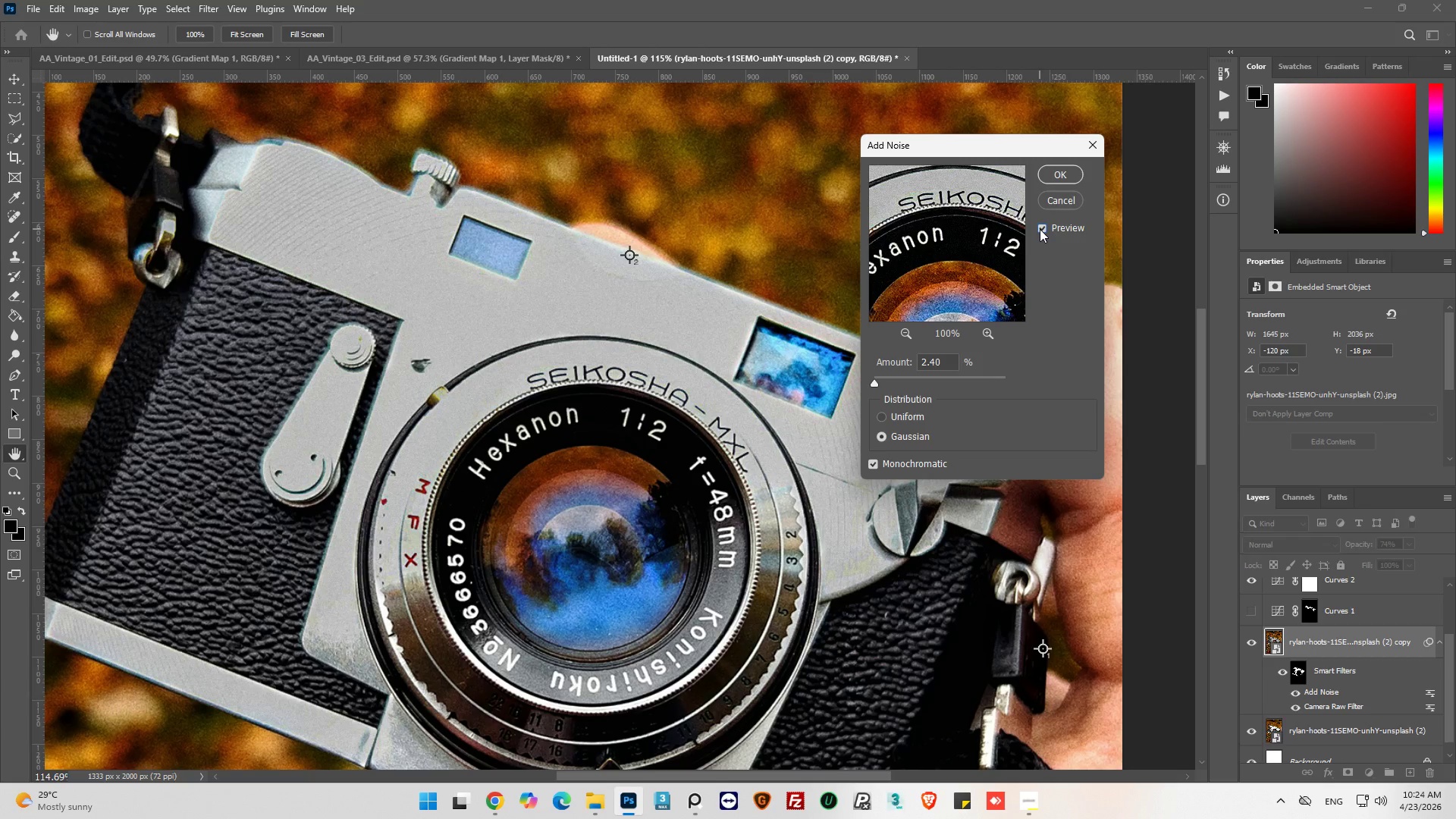 
left_click([1040, 229])
 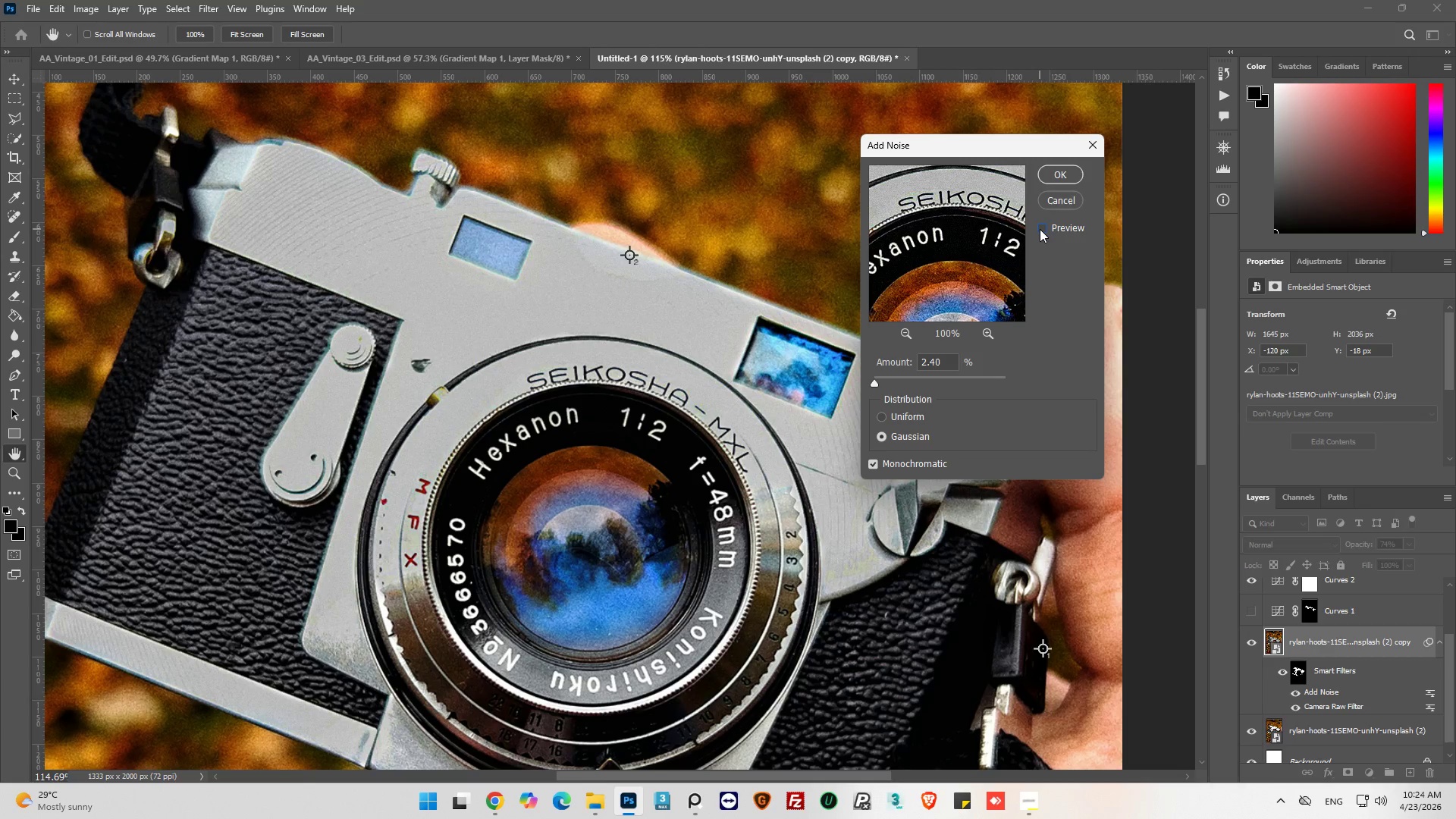 
left_click([1040, 229])
 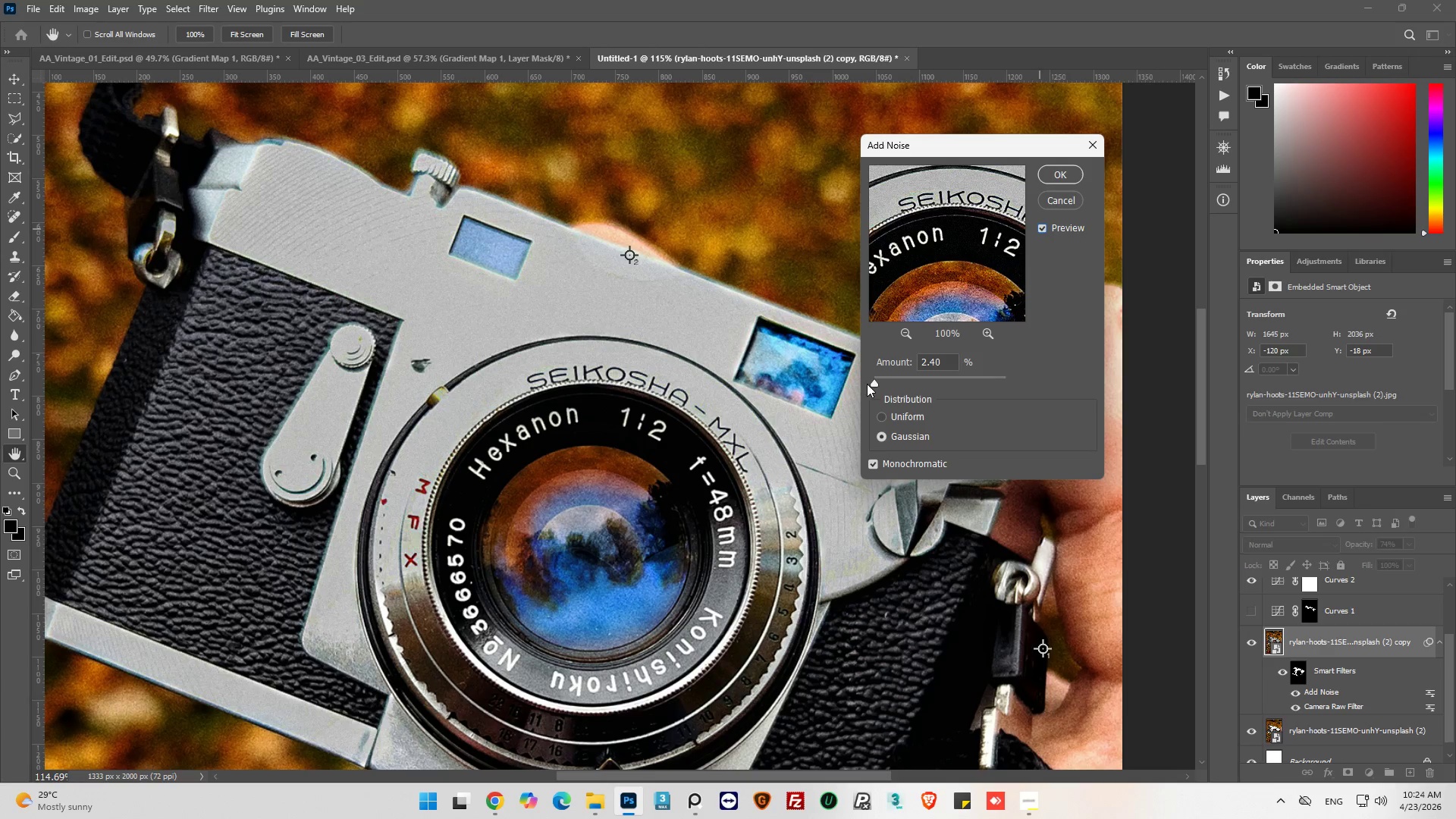 
left_click([876, 379])
 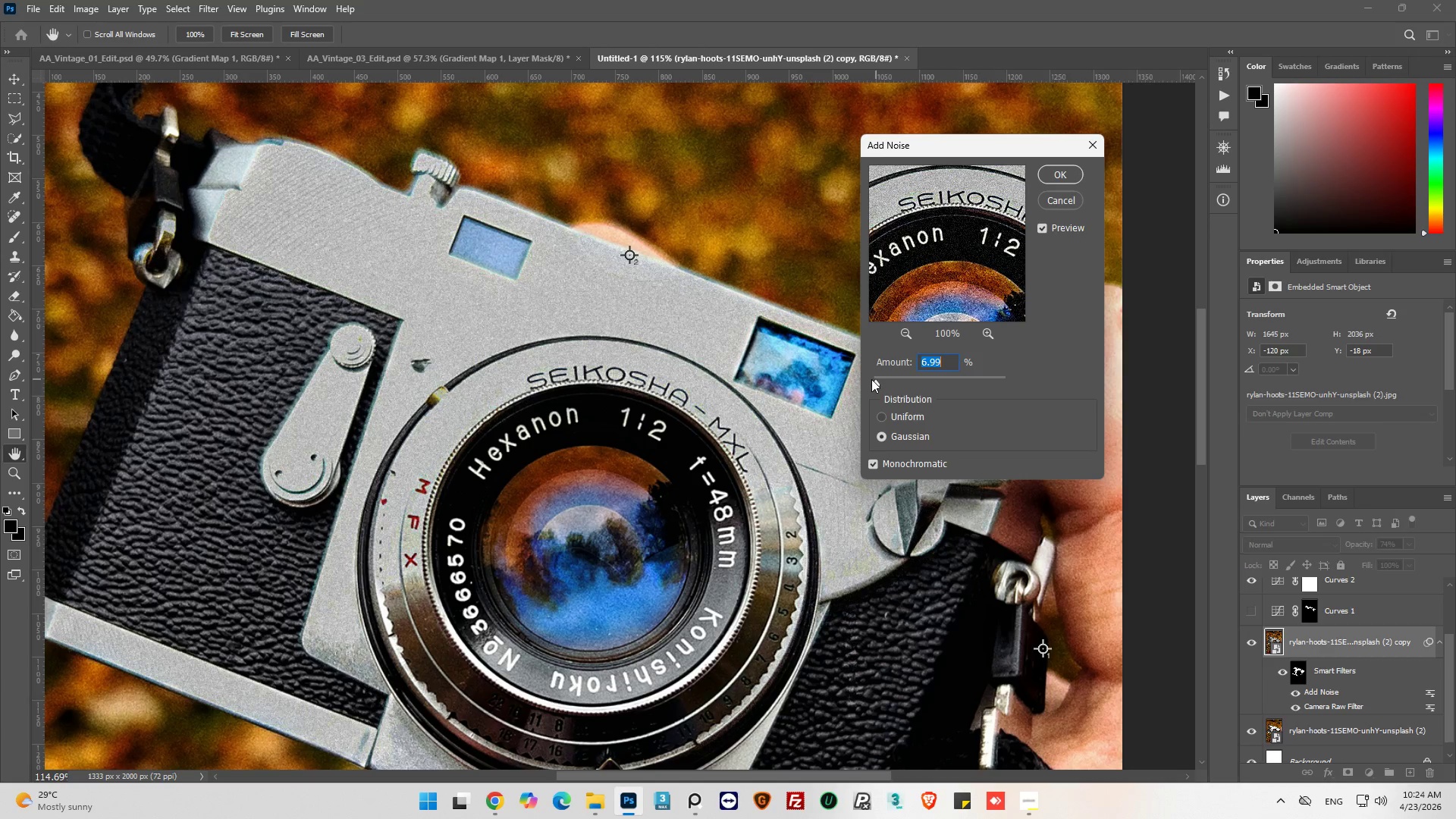 
wait(9.7)
 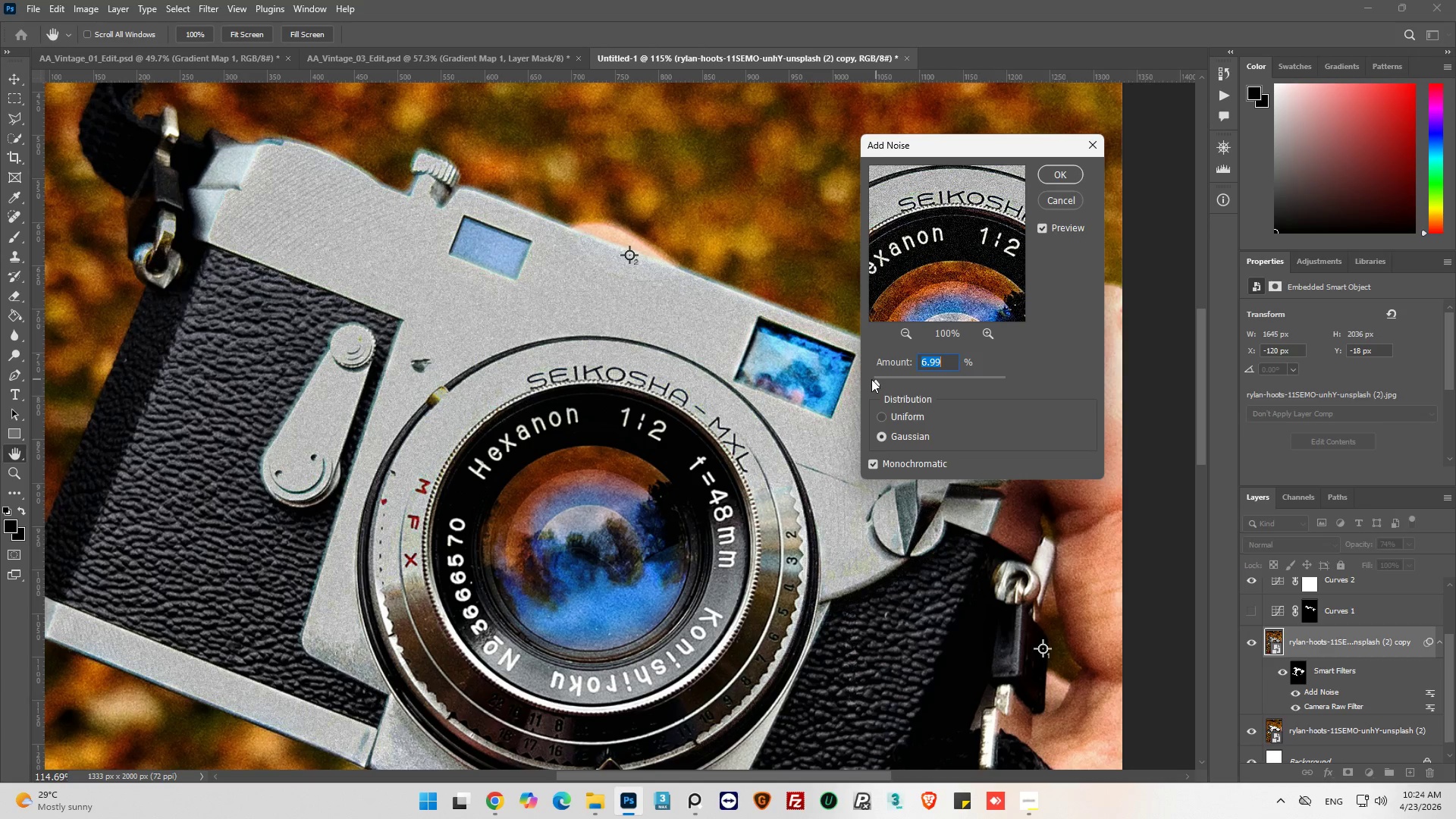 
left_click([874, 378])
 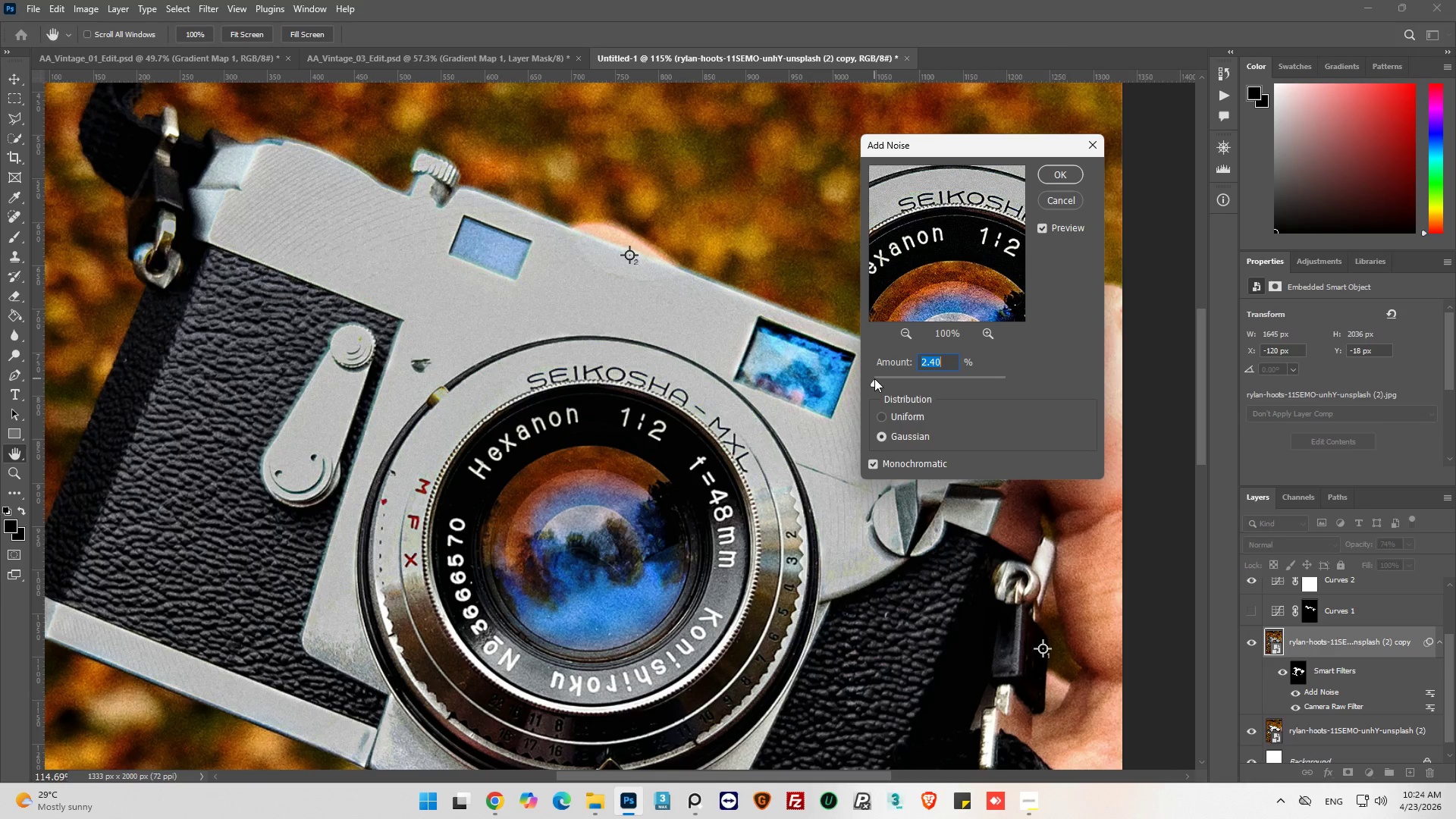 
left_click([874, 378])
 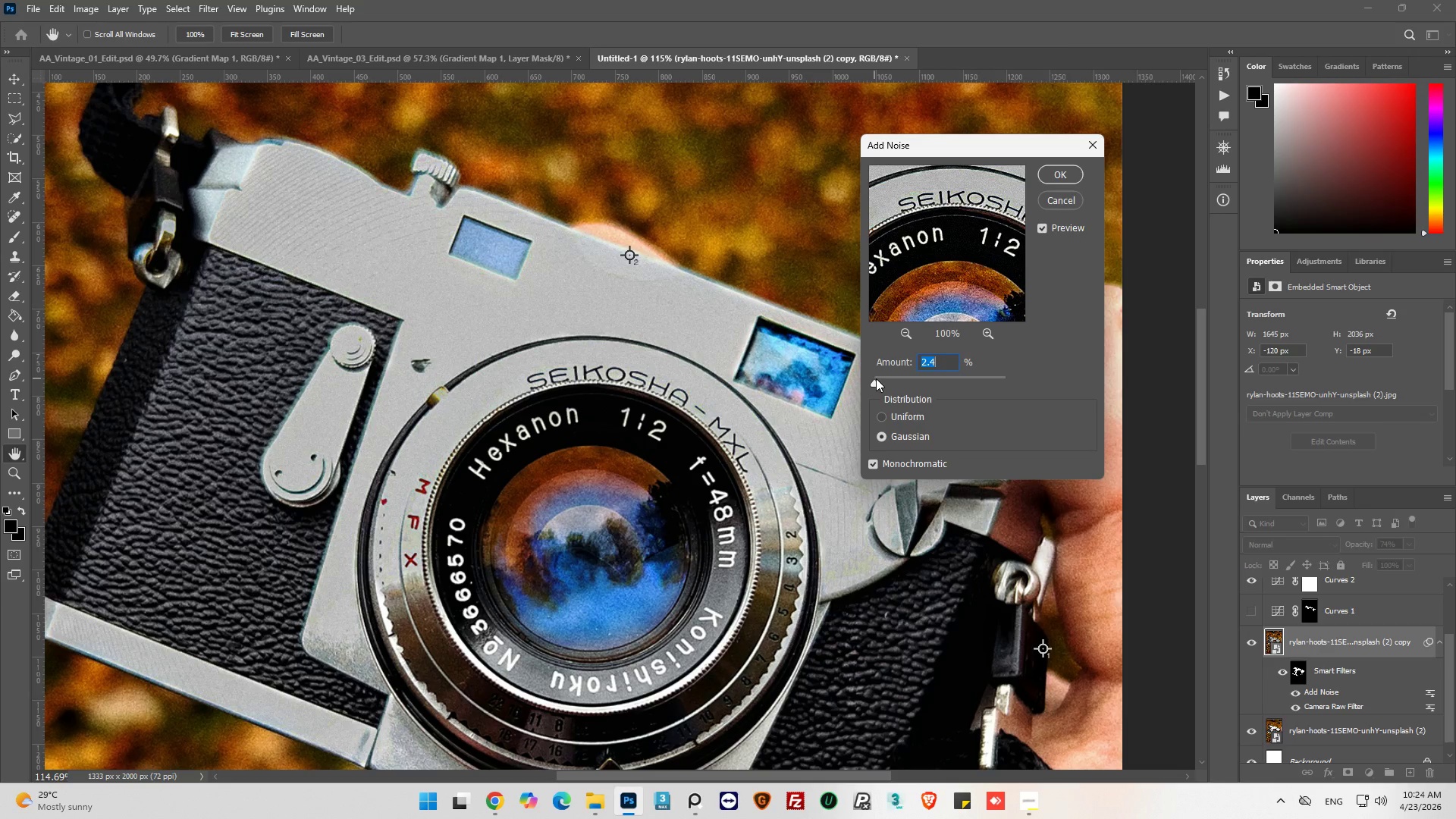 
left_click([876, 378])
 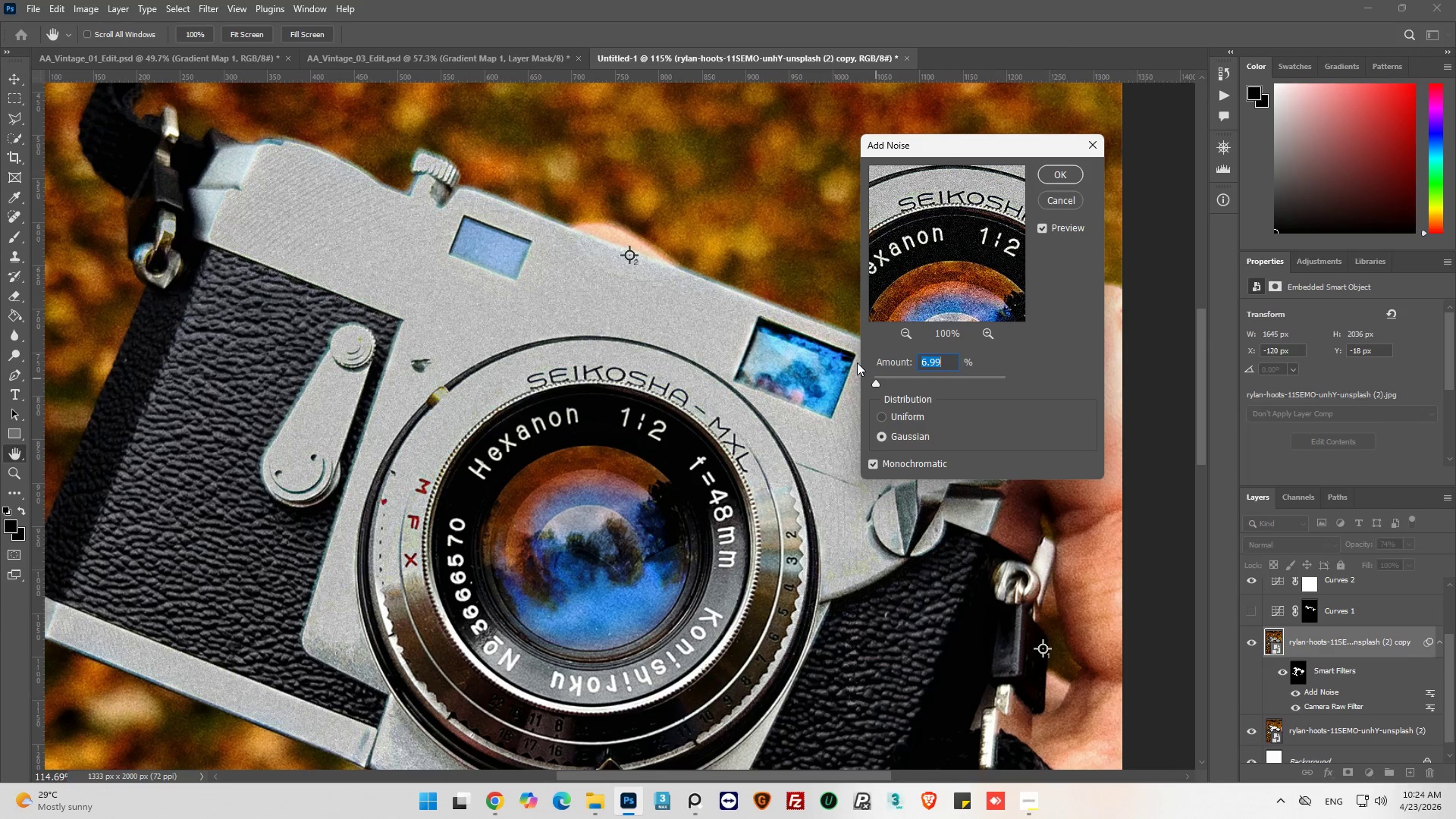 
wait(9.34)
 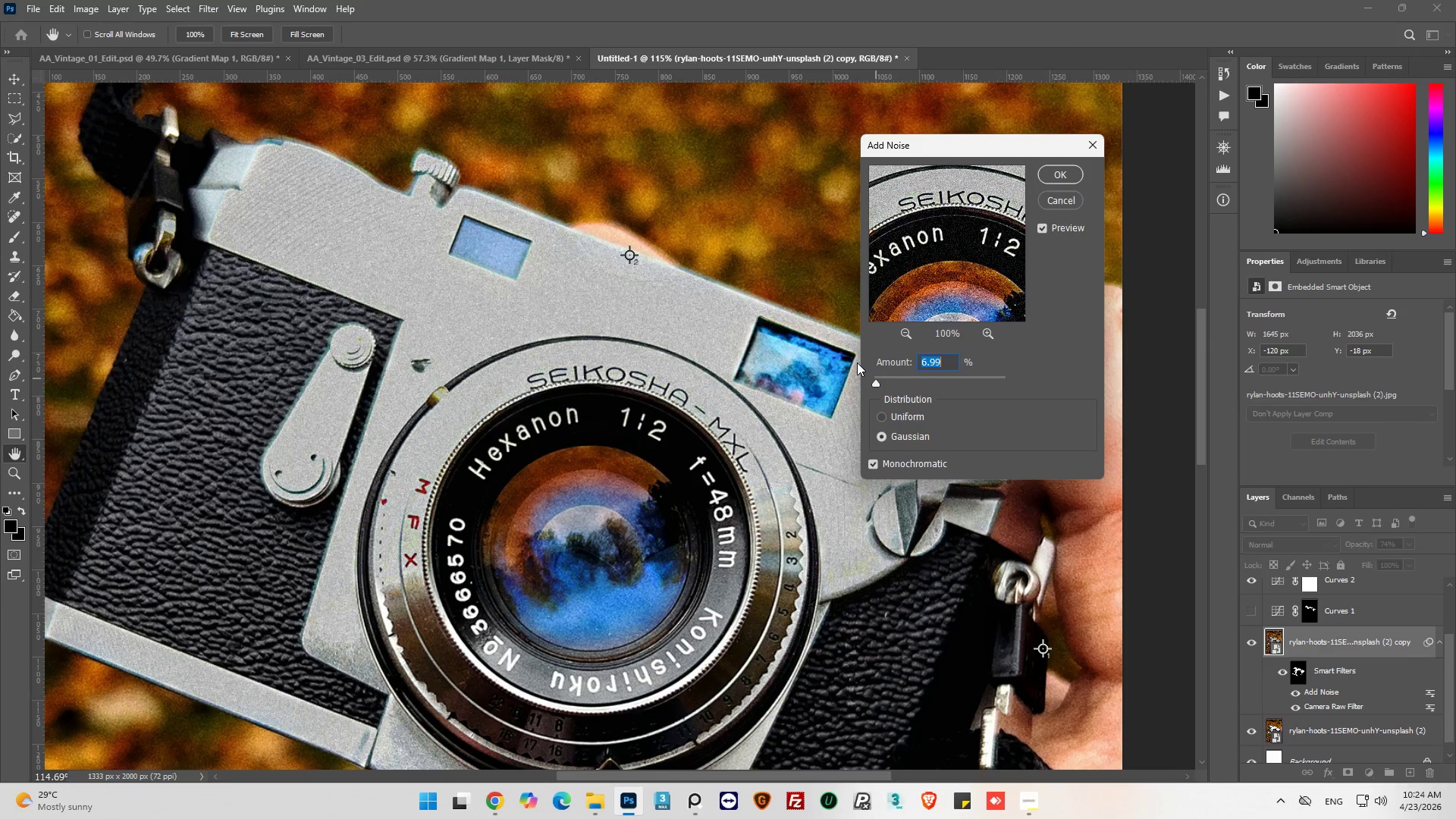 
left_click([869, 465])
 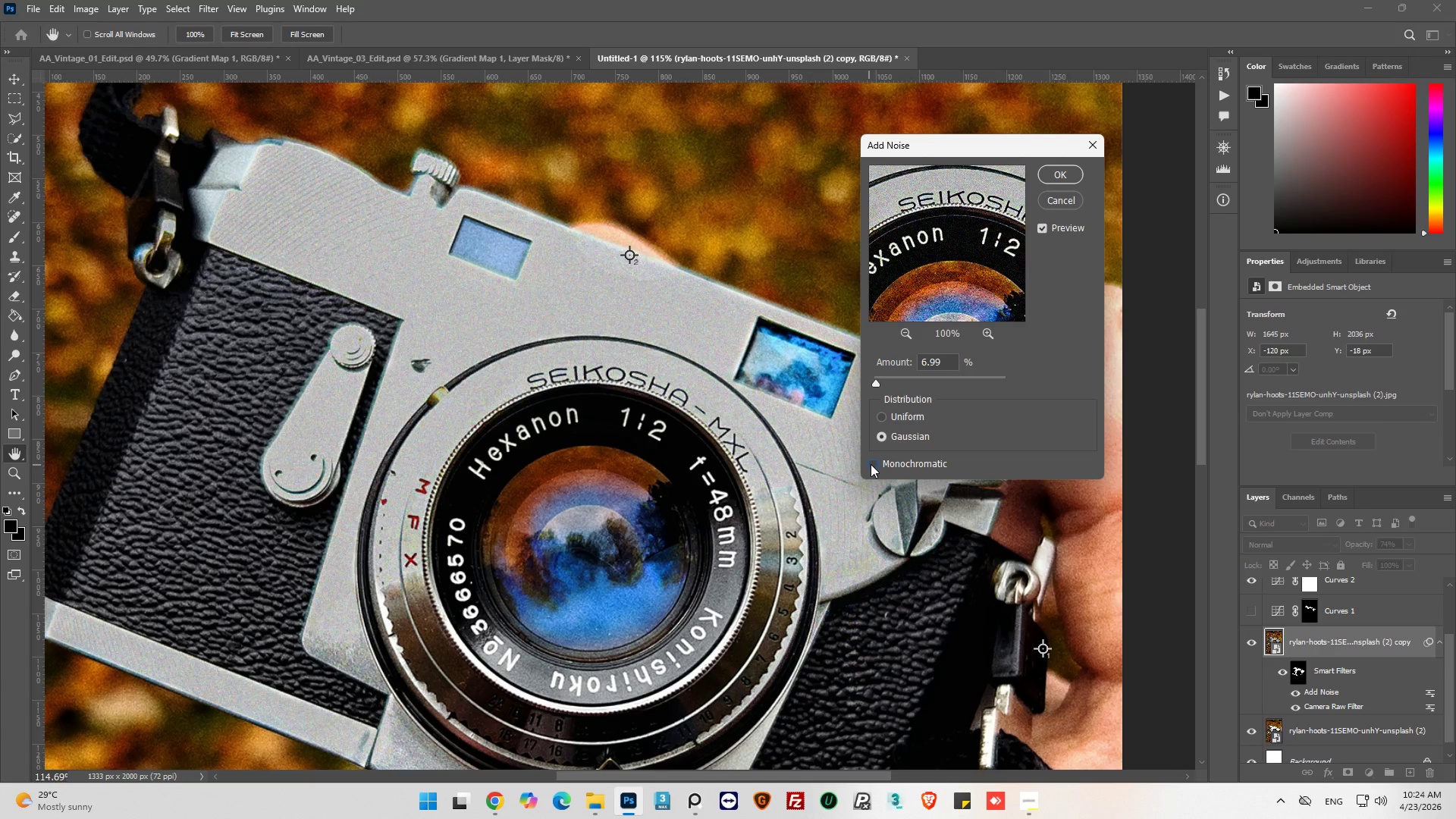 
left_click([871, 464])
 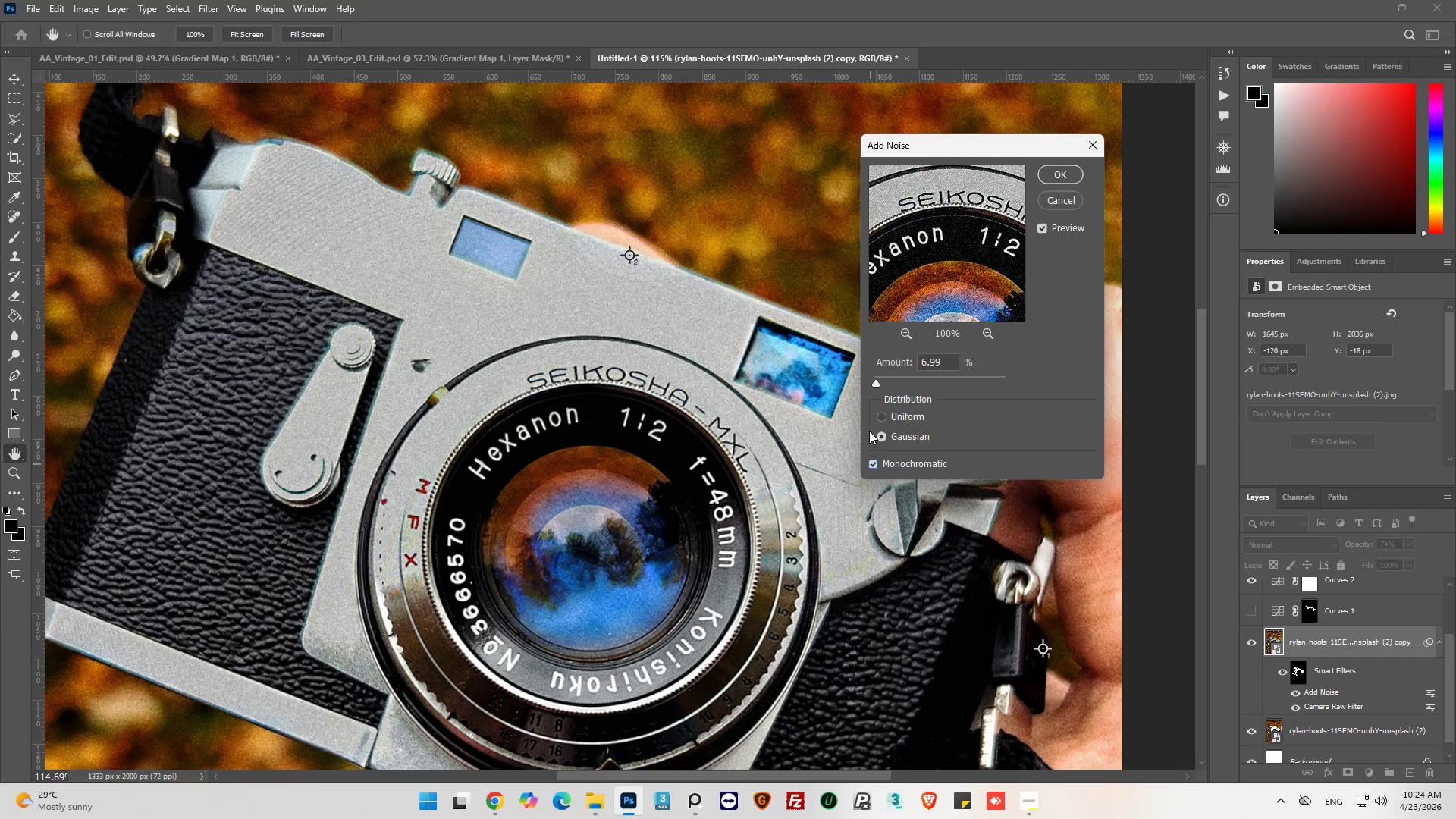 
left_click([877, 417])
 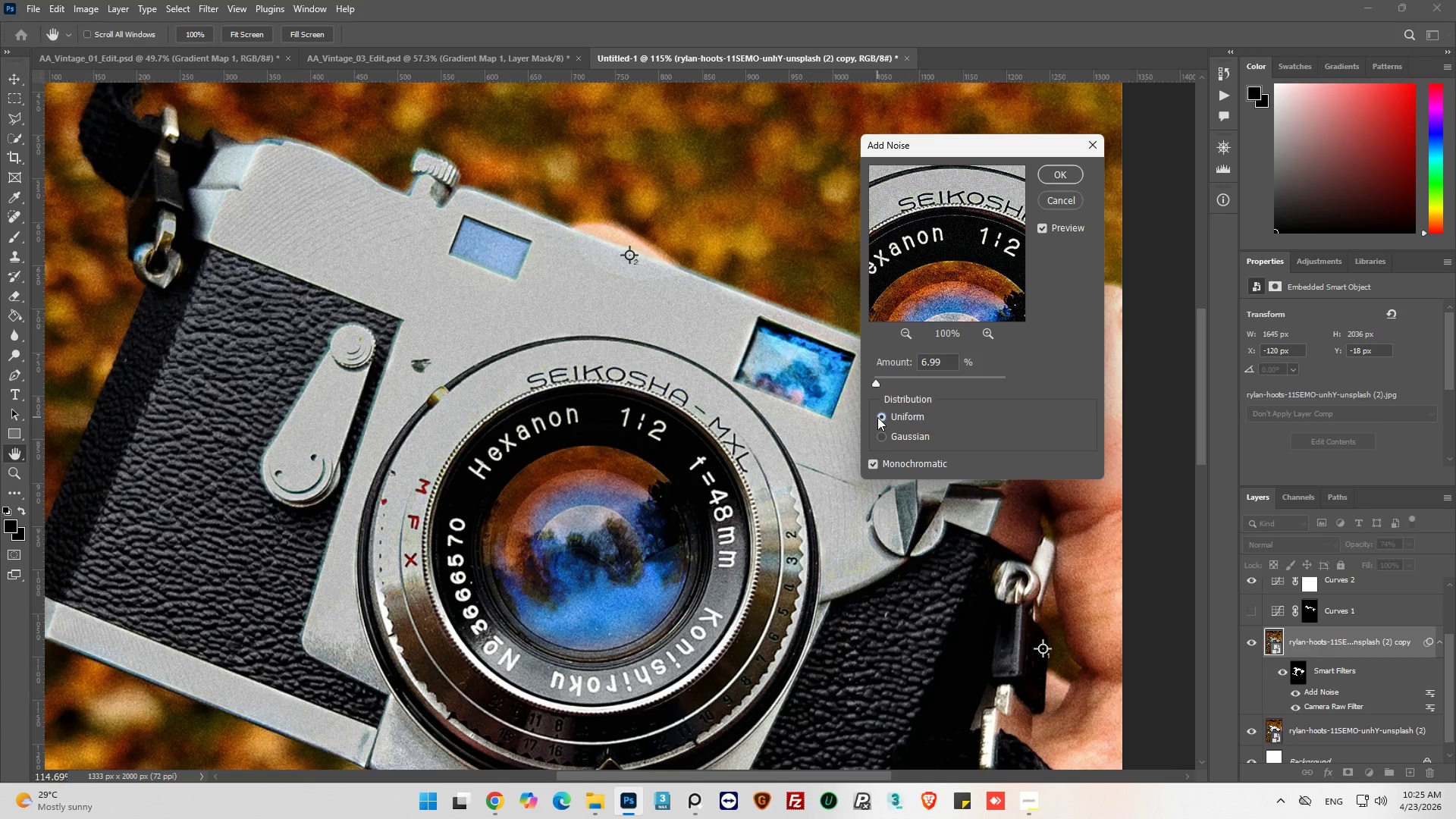 
left_click([877, 417])
 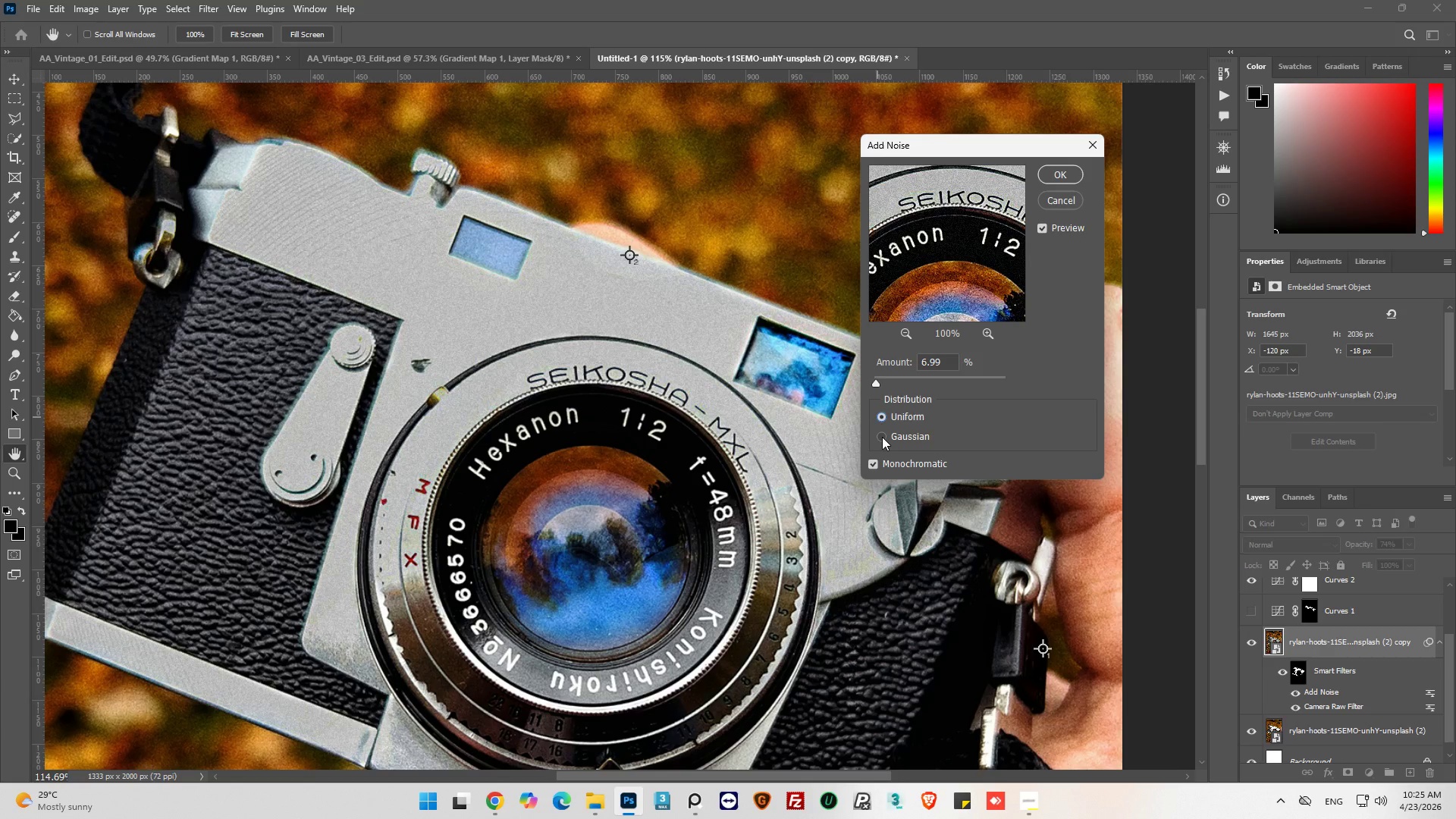 
wait(5.05)
 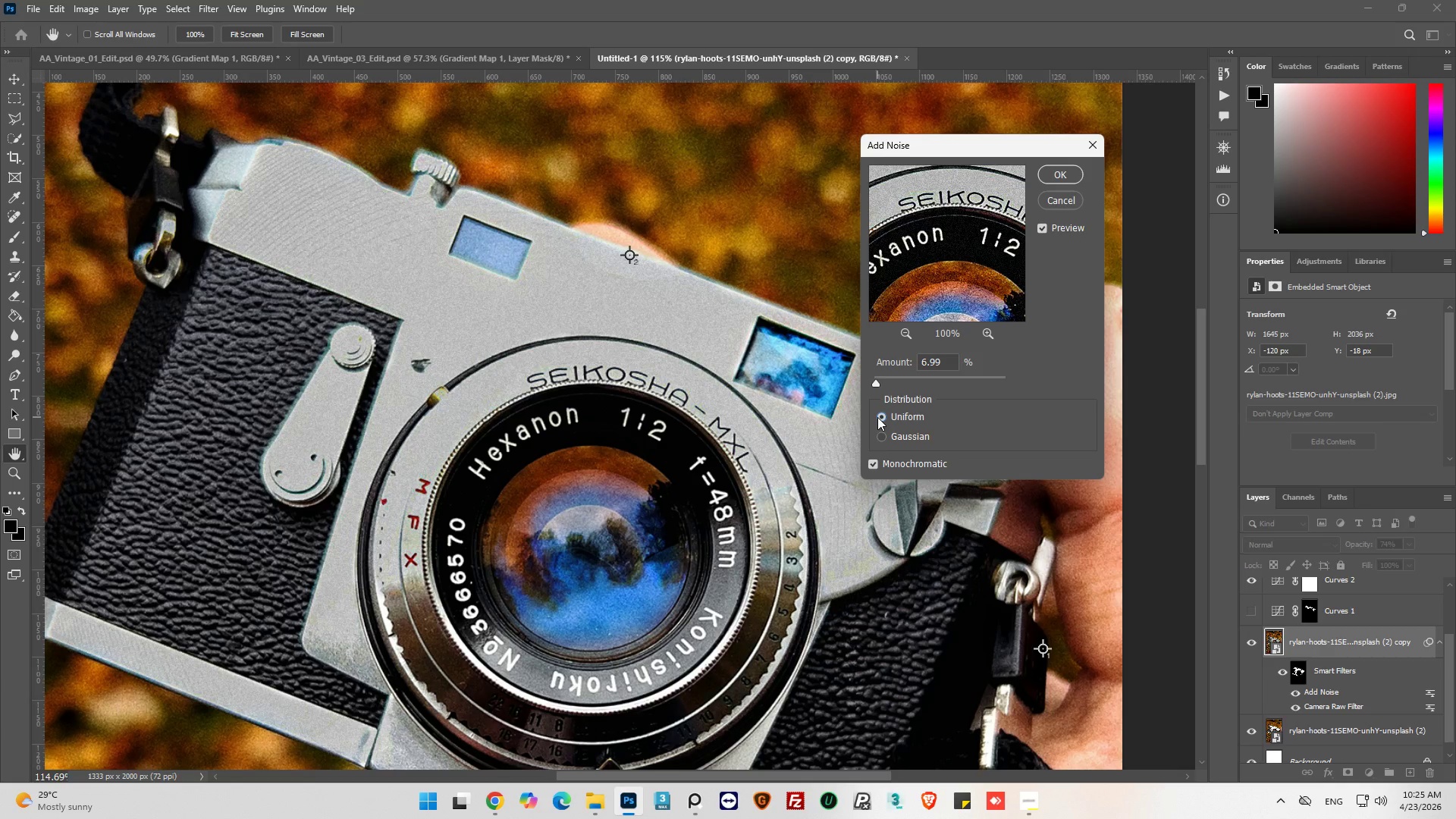 
left_click([882, 438])
 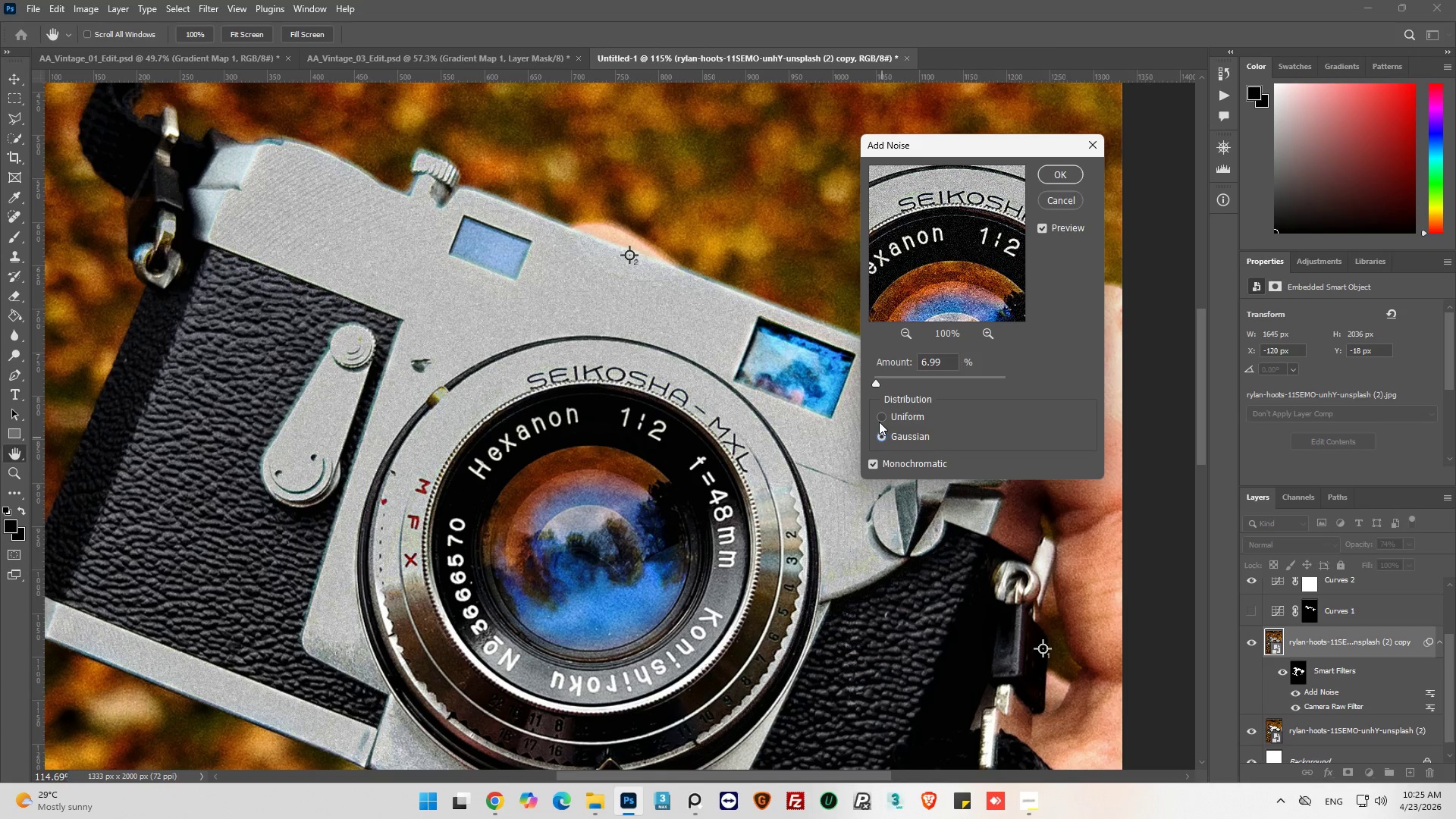 
double_click([927, 362])
 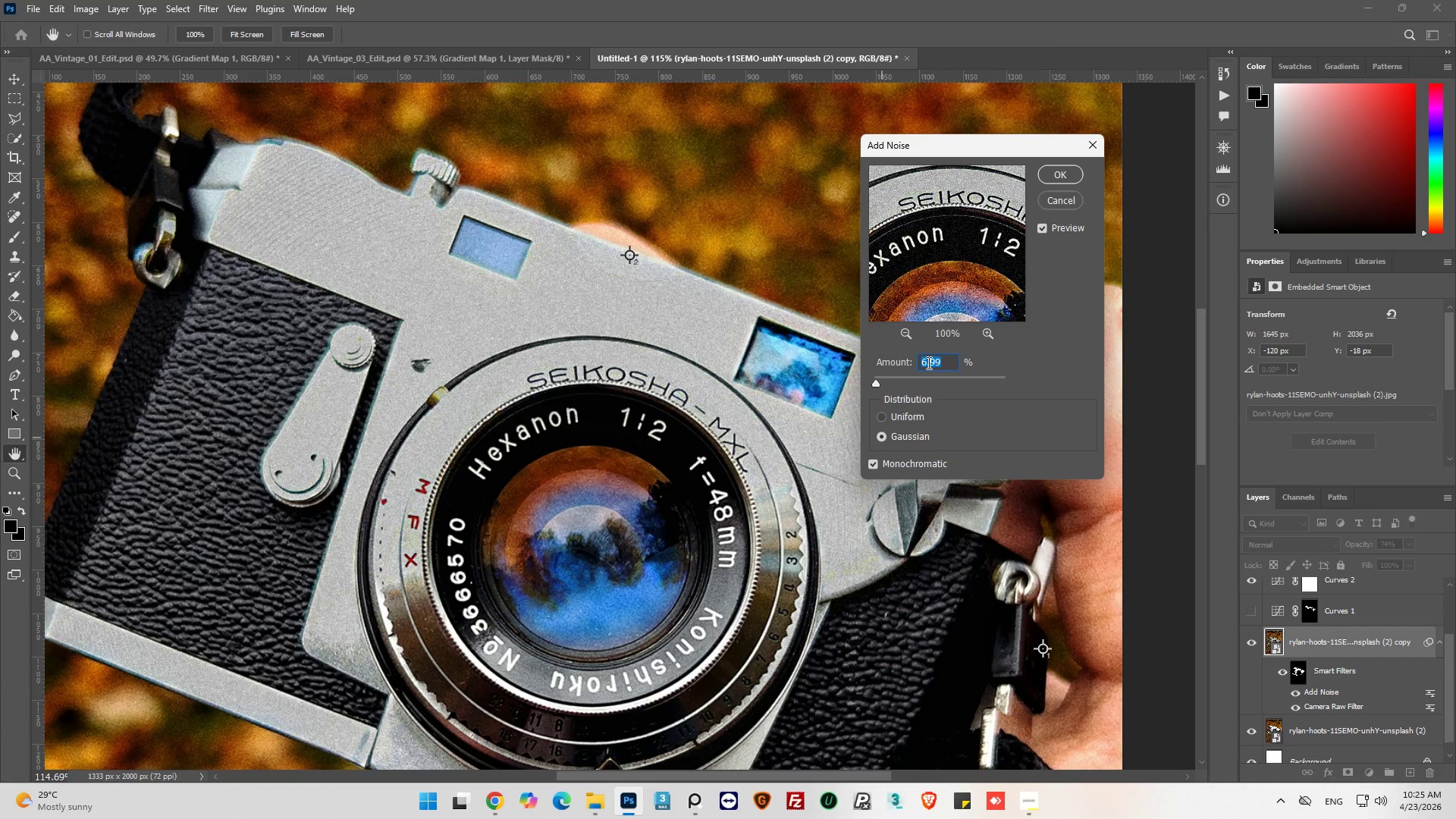 
key(5)
 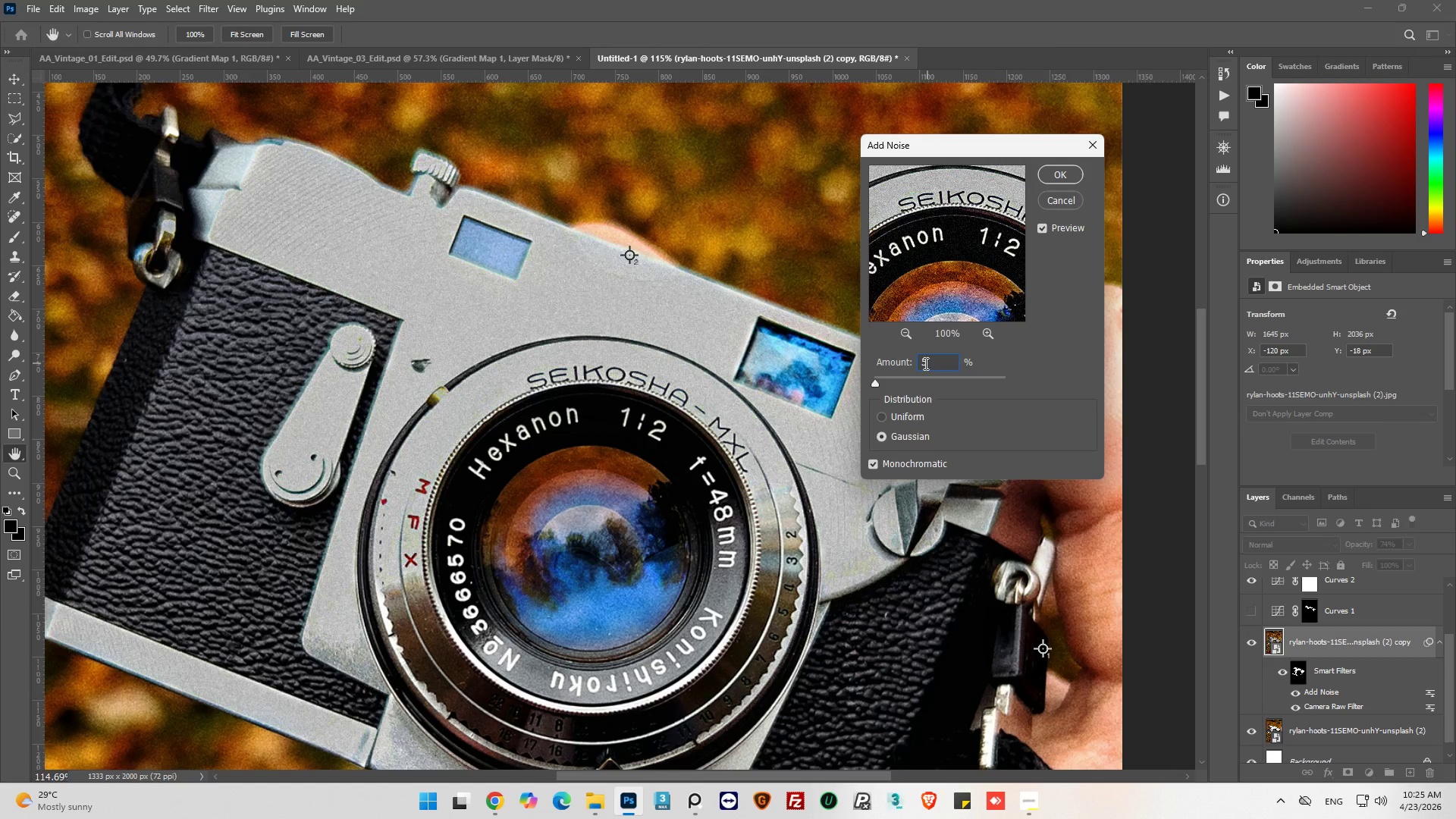 
key(Enter)
 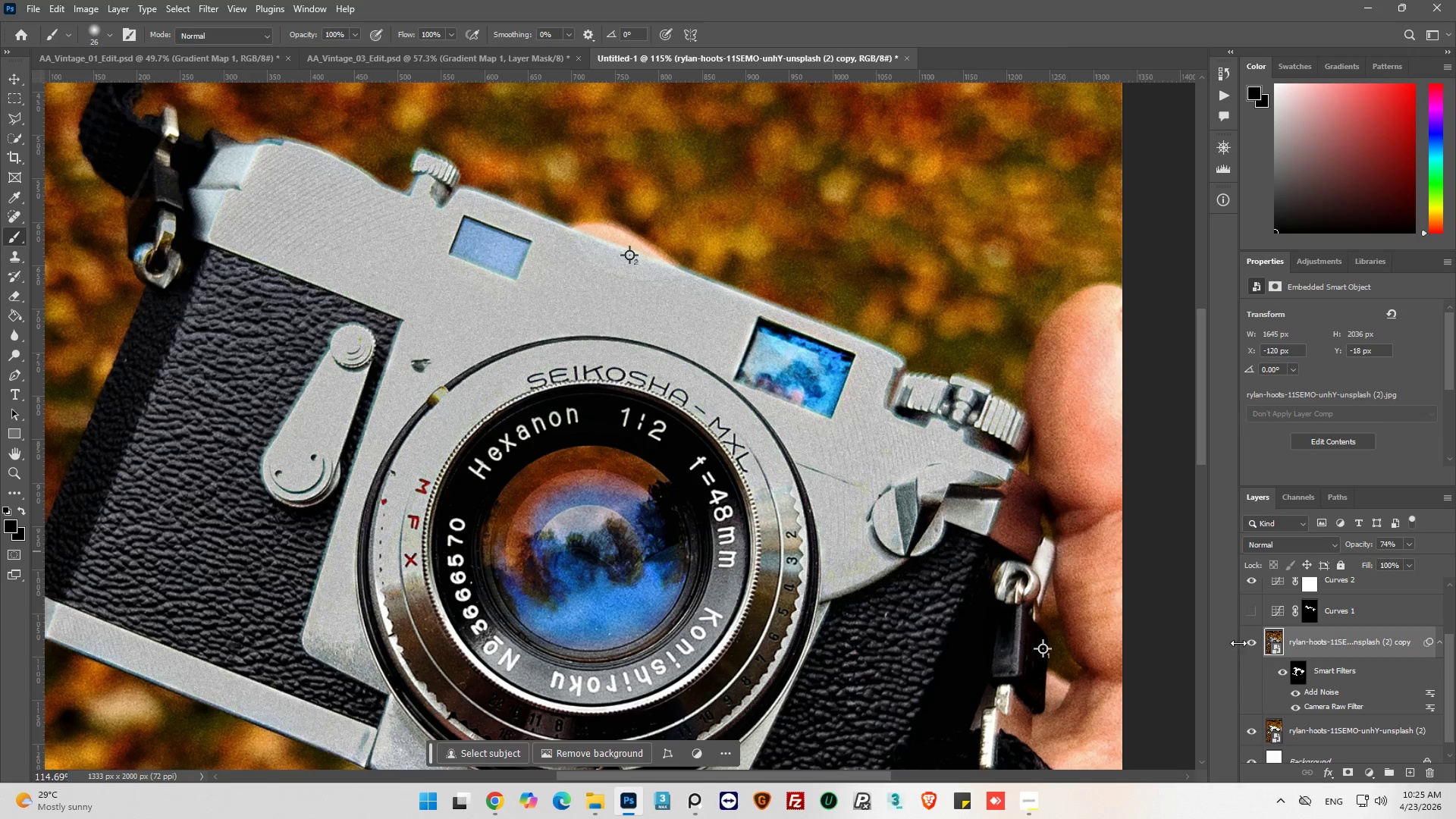 
left_click([1250, 645])
 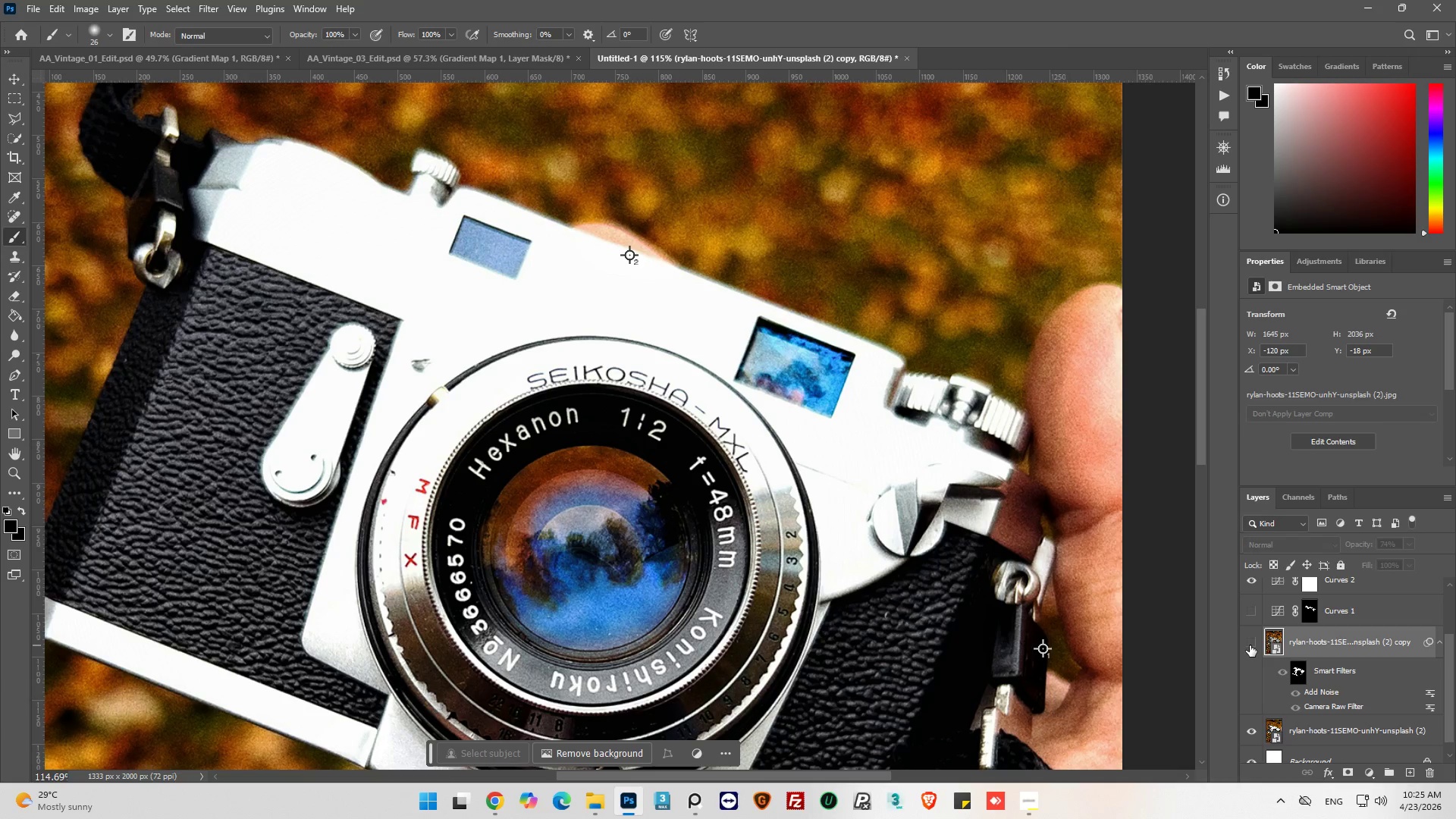 
left_click([1250, 645])
 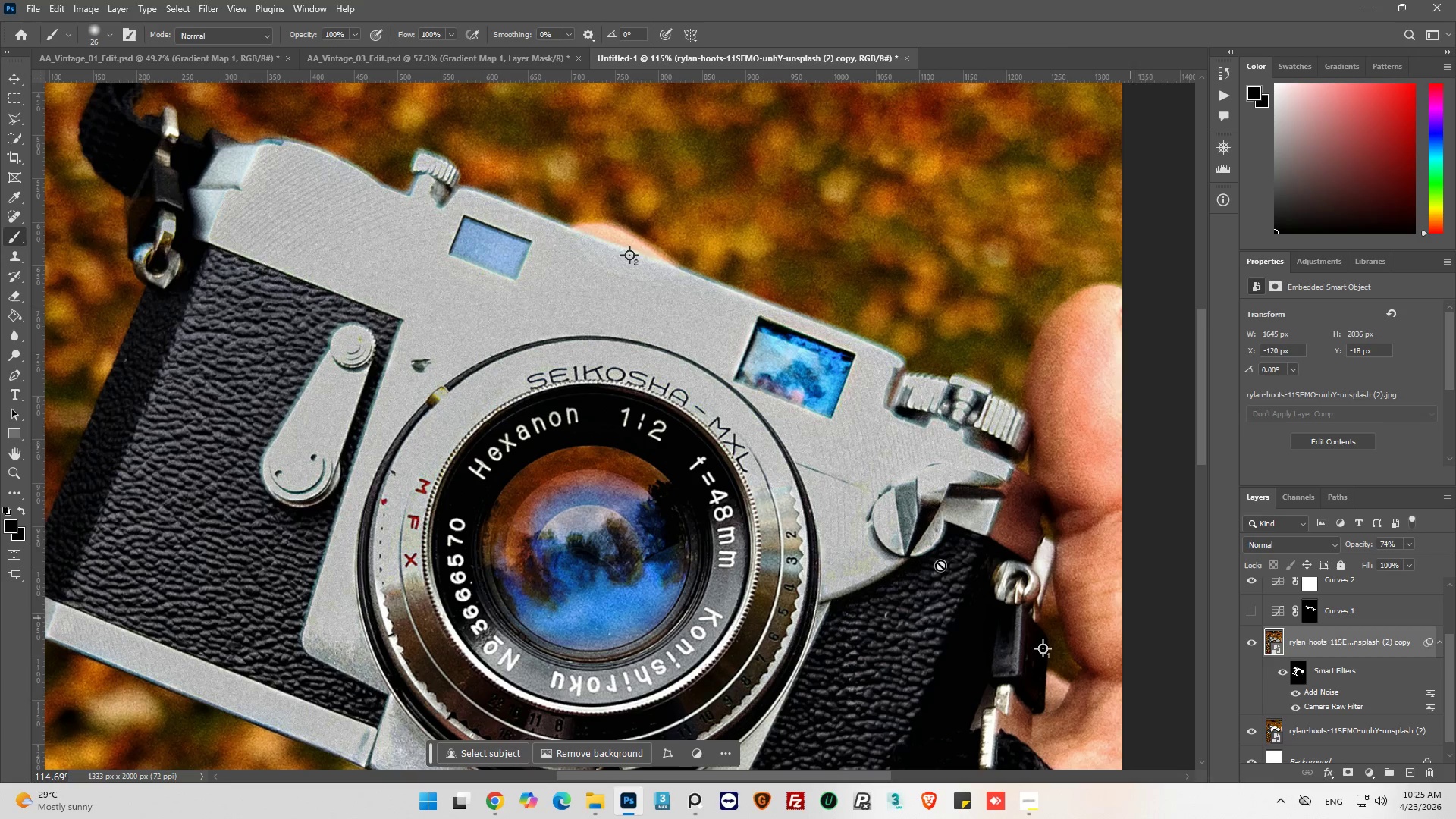 
key(Alt+AltLeft)
 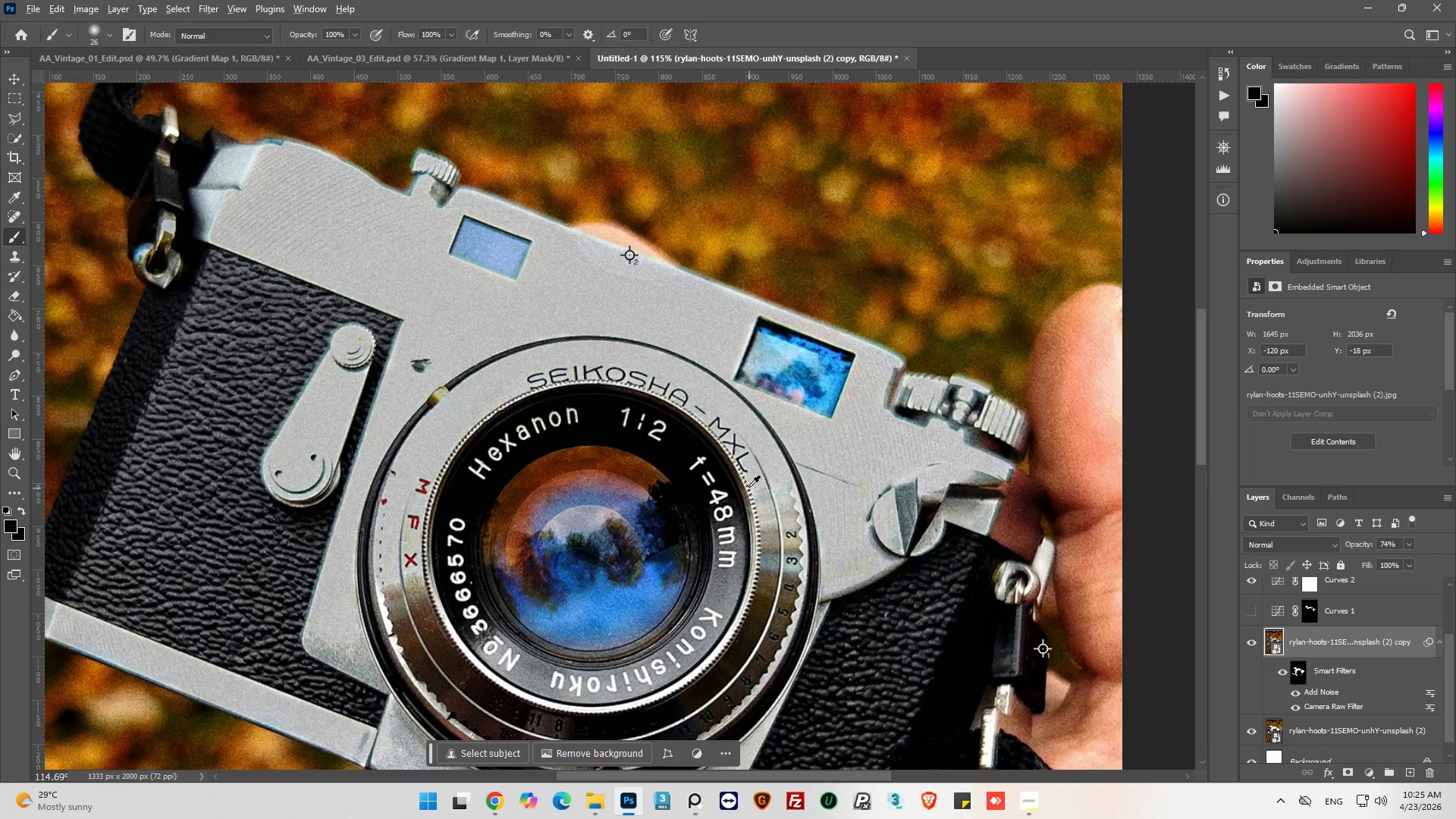 
scroll: coordinate [653, 431], scroll_direction: down, amount: 6.0
 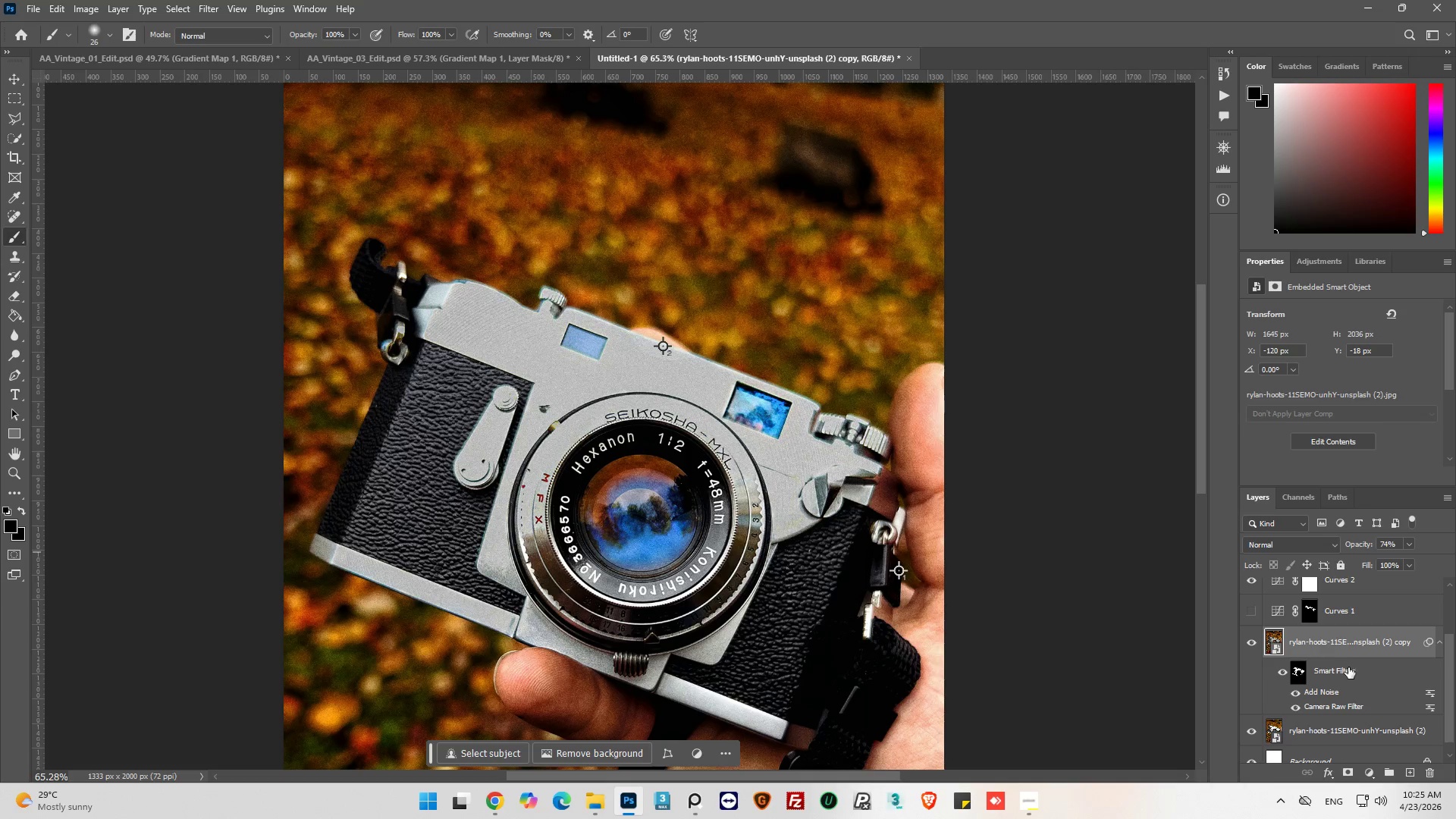 
scroll: coordinate [1318, 652], scroll_direction: up, amount: 2.0
 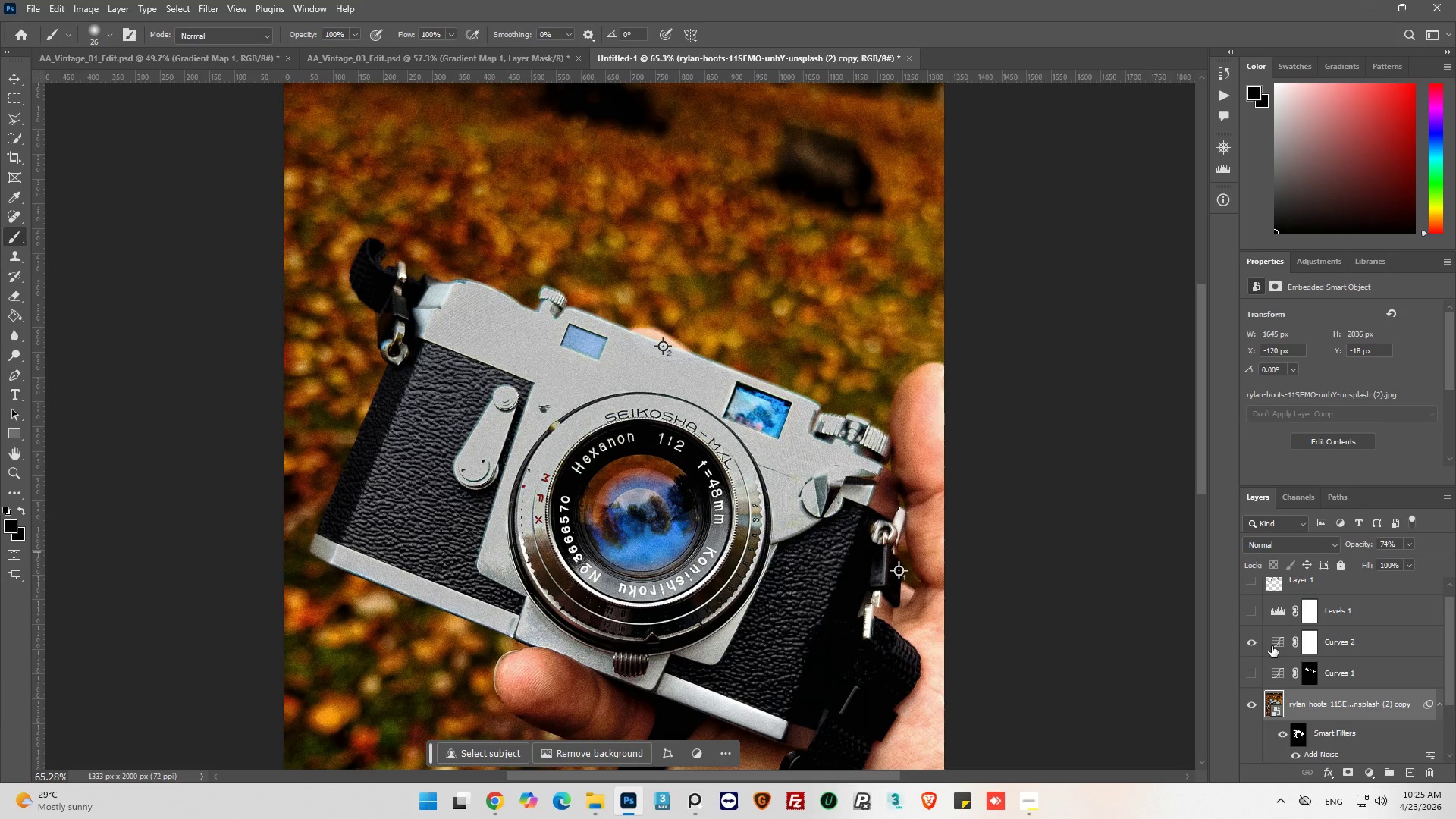 
scroll: coordinate [1276, 646], scroll_direction: down, amount: 2.0
 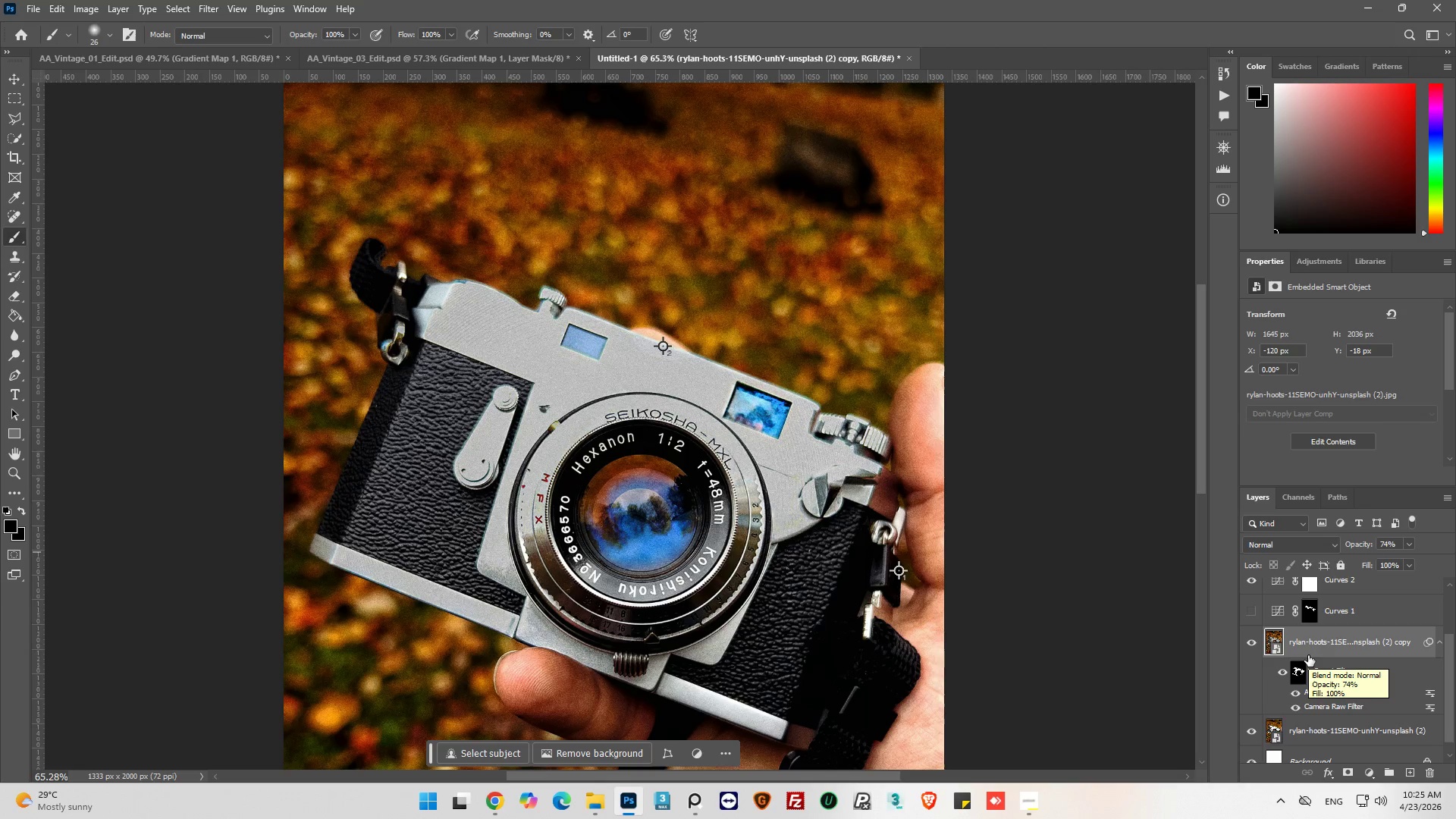 
wait(7.17)
 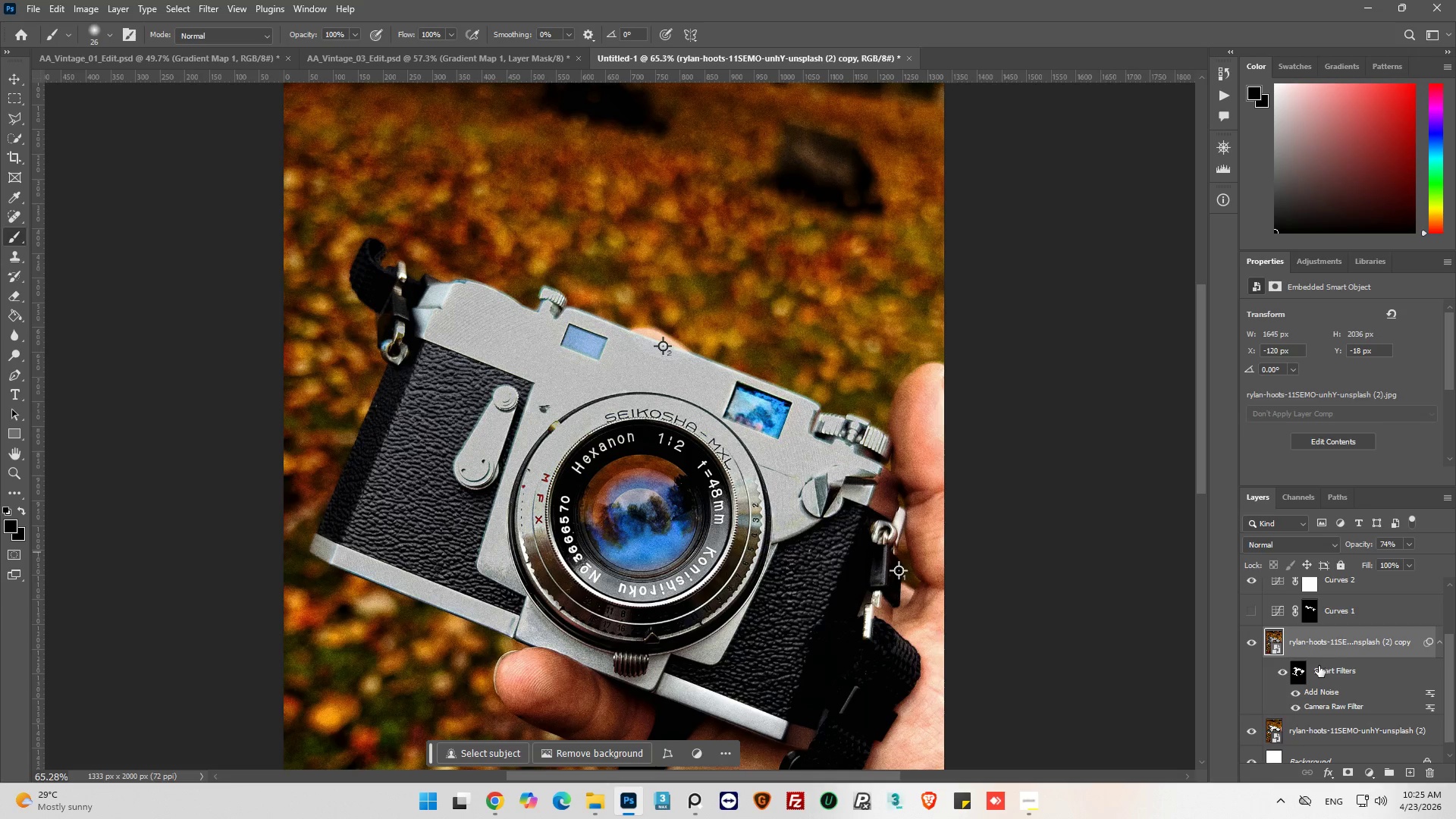 
hold_key(key=AltLeft, duration=0.48)
scroll: coordinate [566, 505], scroll_direction: up, amount: 1.0
 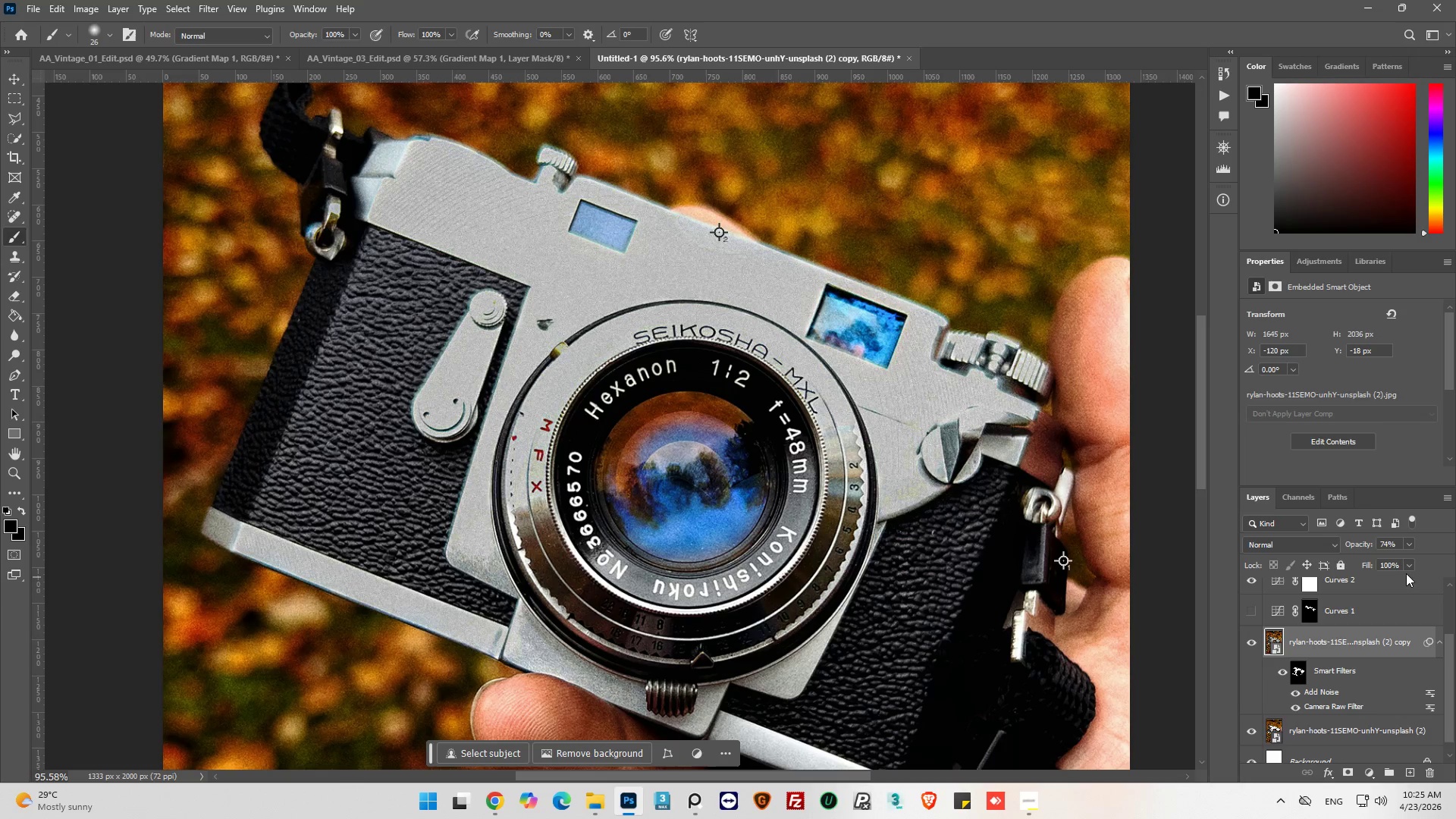 
left_click([1410, 544])
 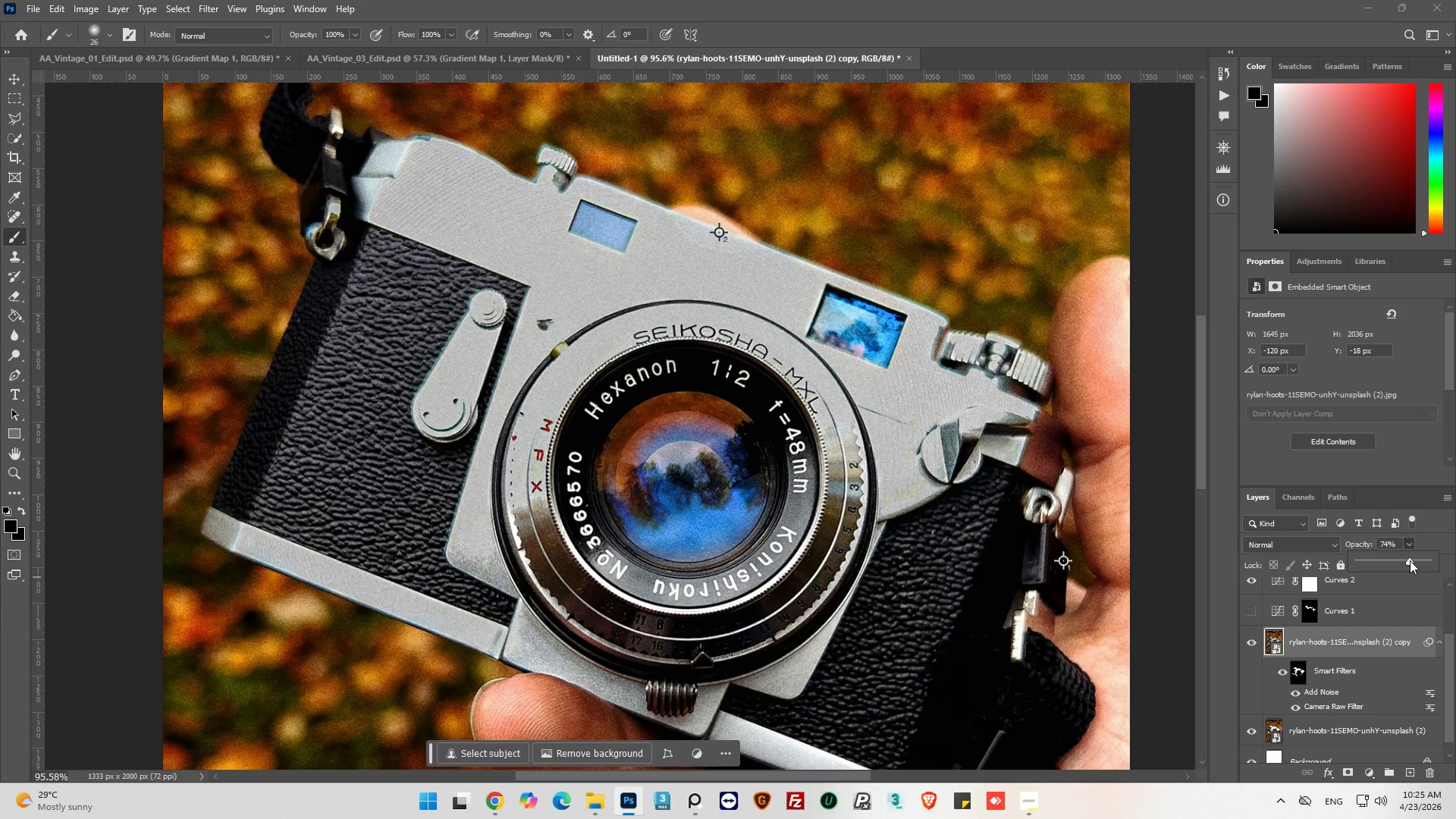 
left_click_drag(start_coordinate=[1410, 561], to_coordinate=[1402, 563])
 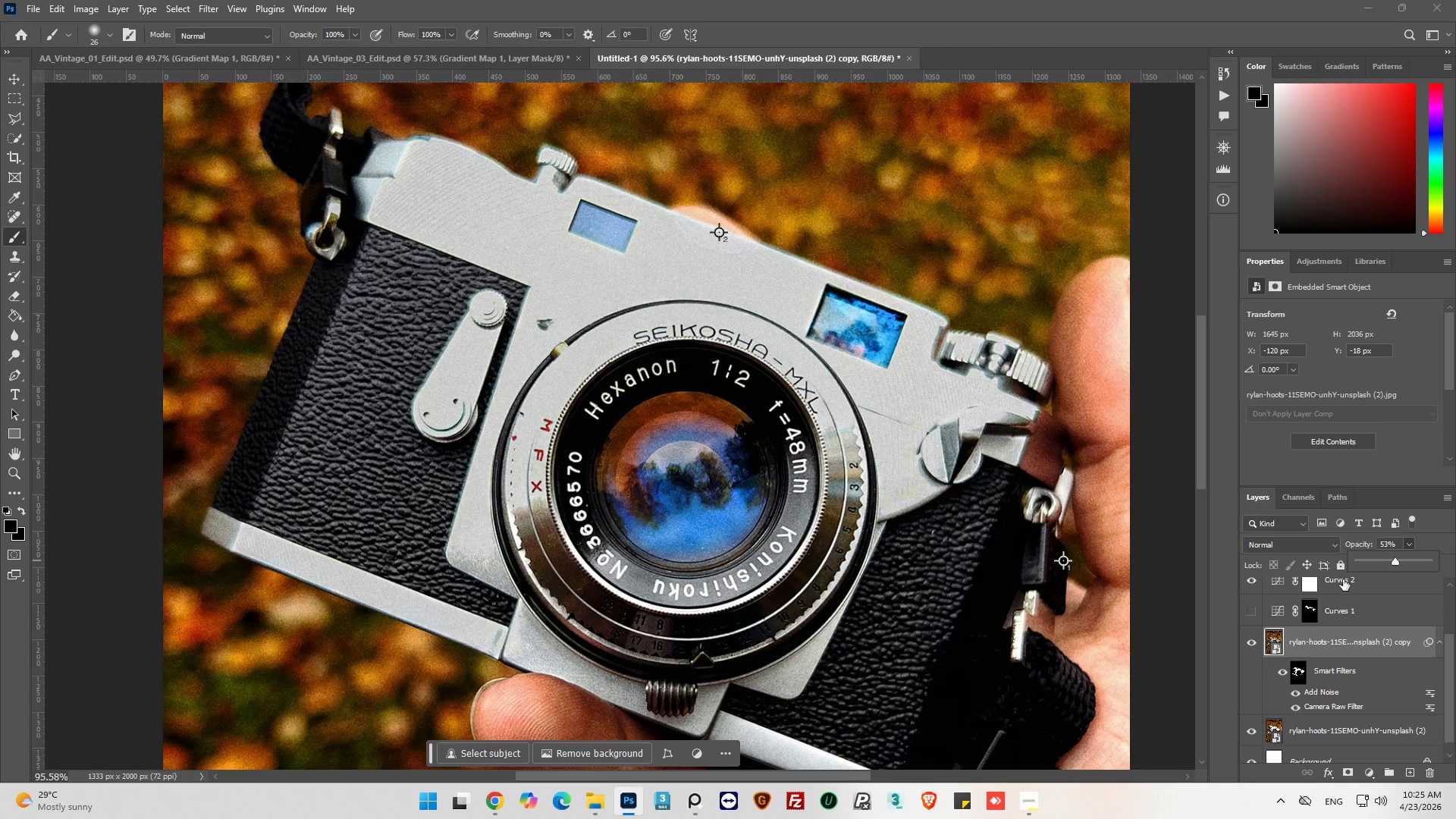 
wait(7.19)
 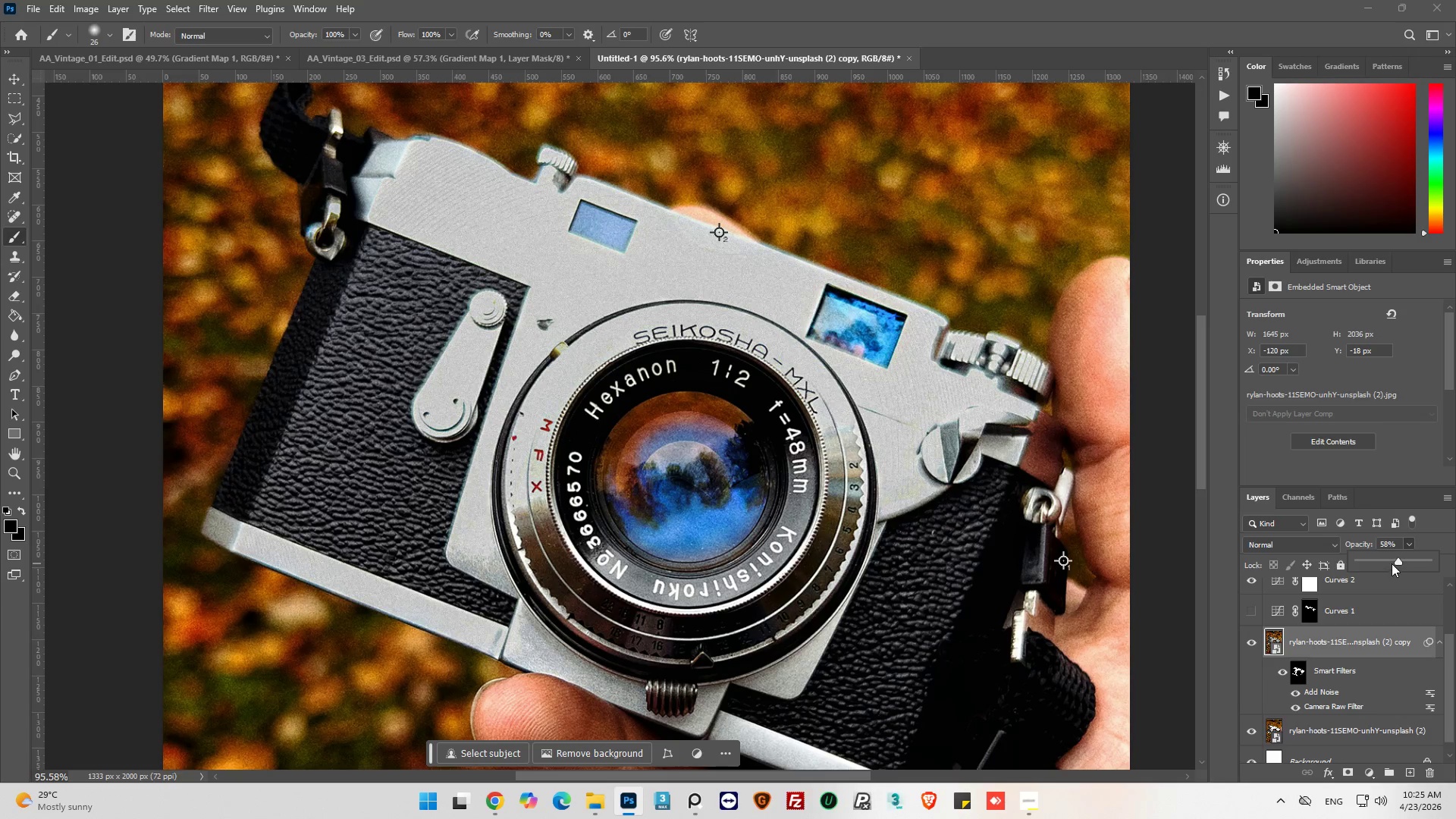 
scroll: coordinate [1302, 668], scroll_direction: up, amount: 3.0
 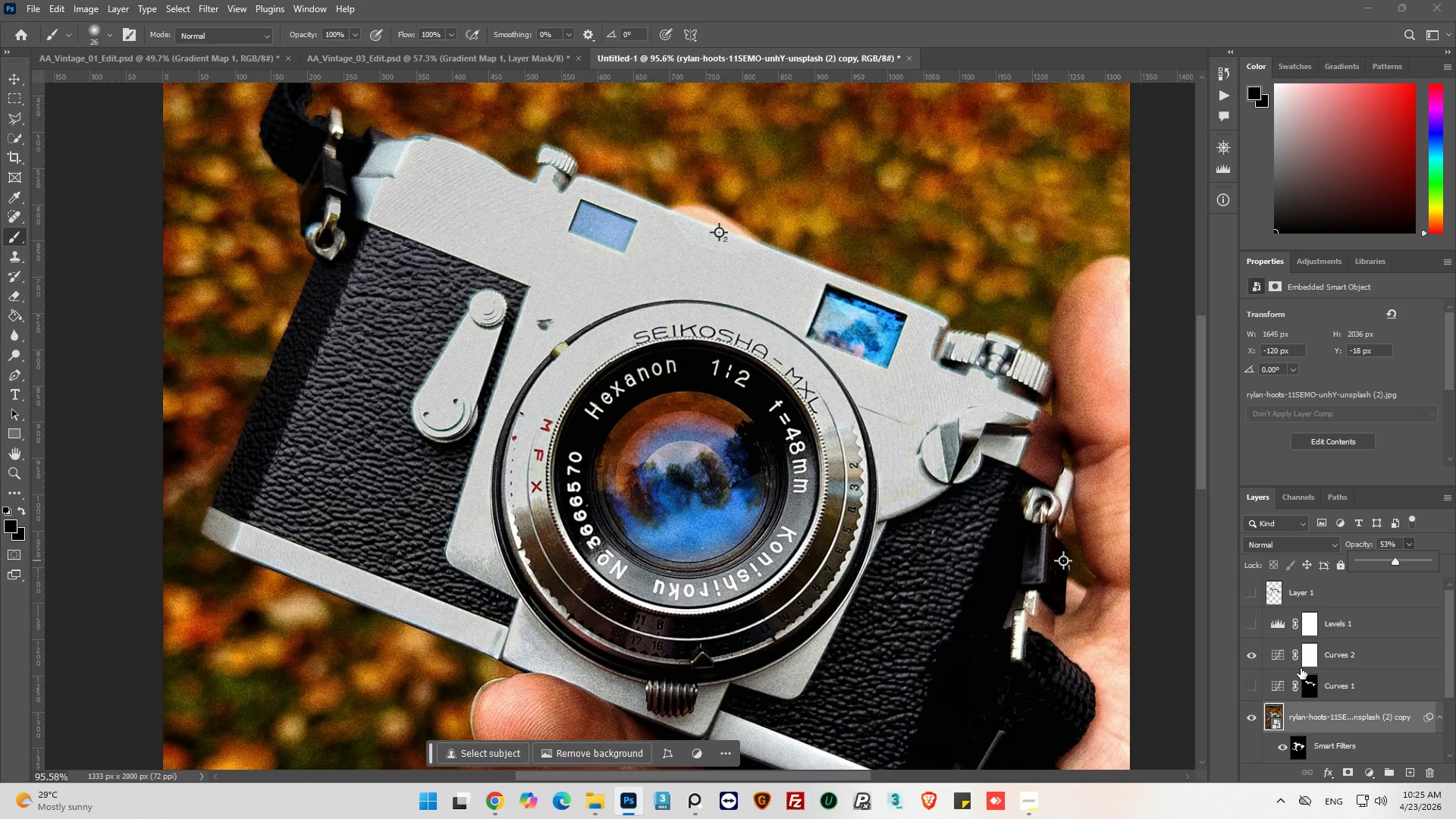 
scroll: coordinate [1300, 668], scroll_direction: down, amount: 1.0
 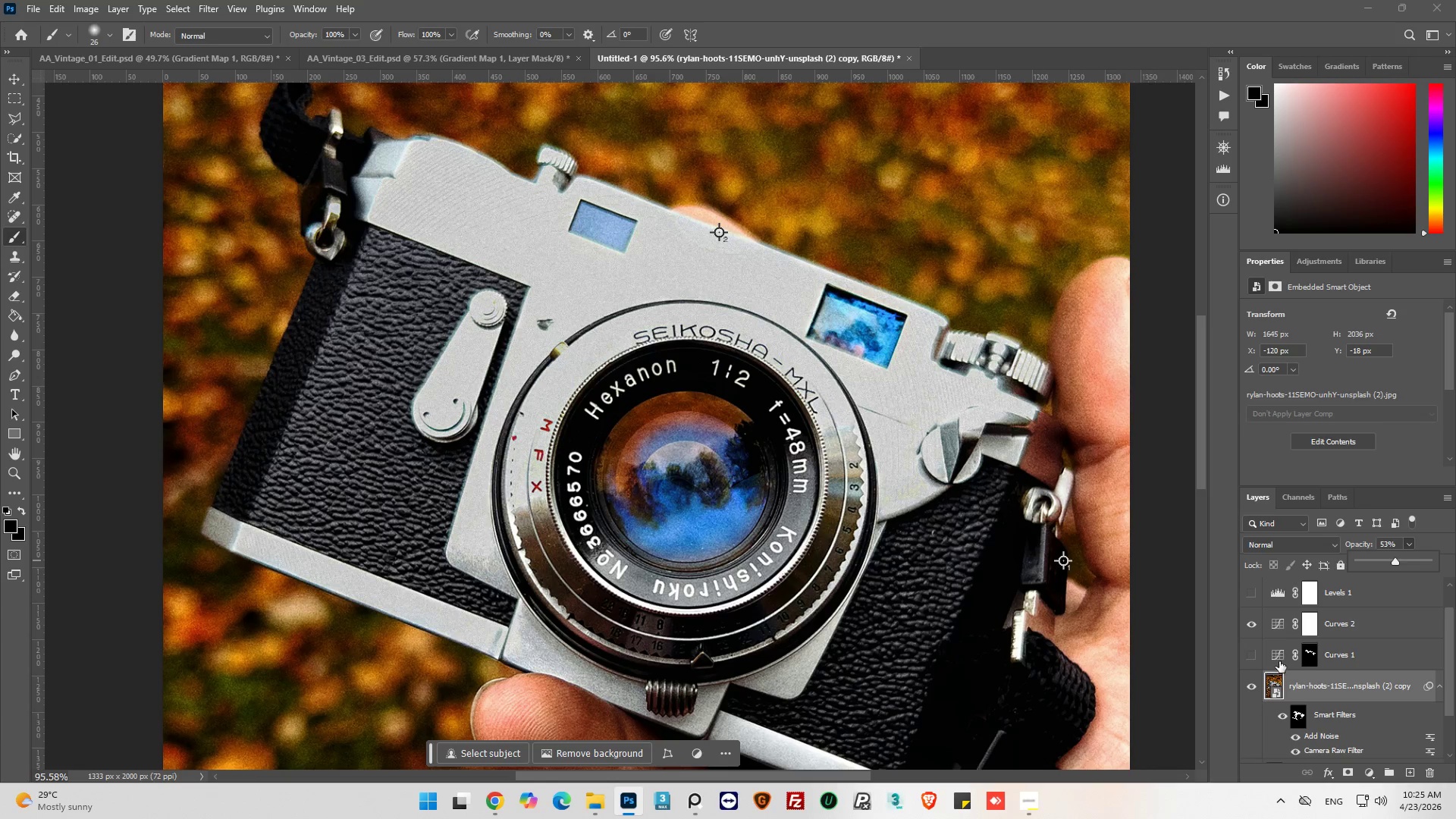 
left_click([1278, 661])
 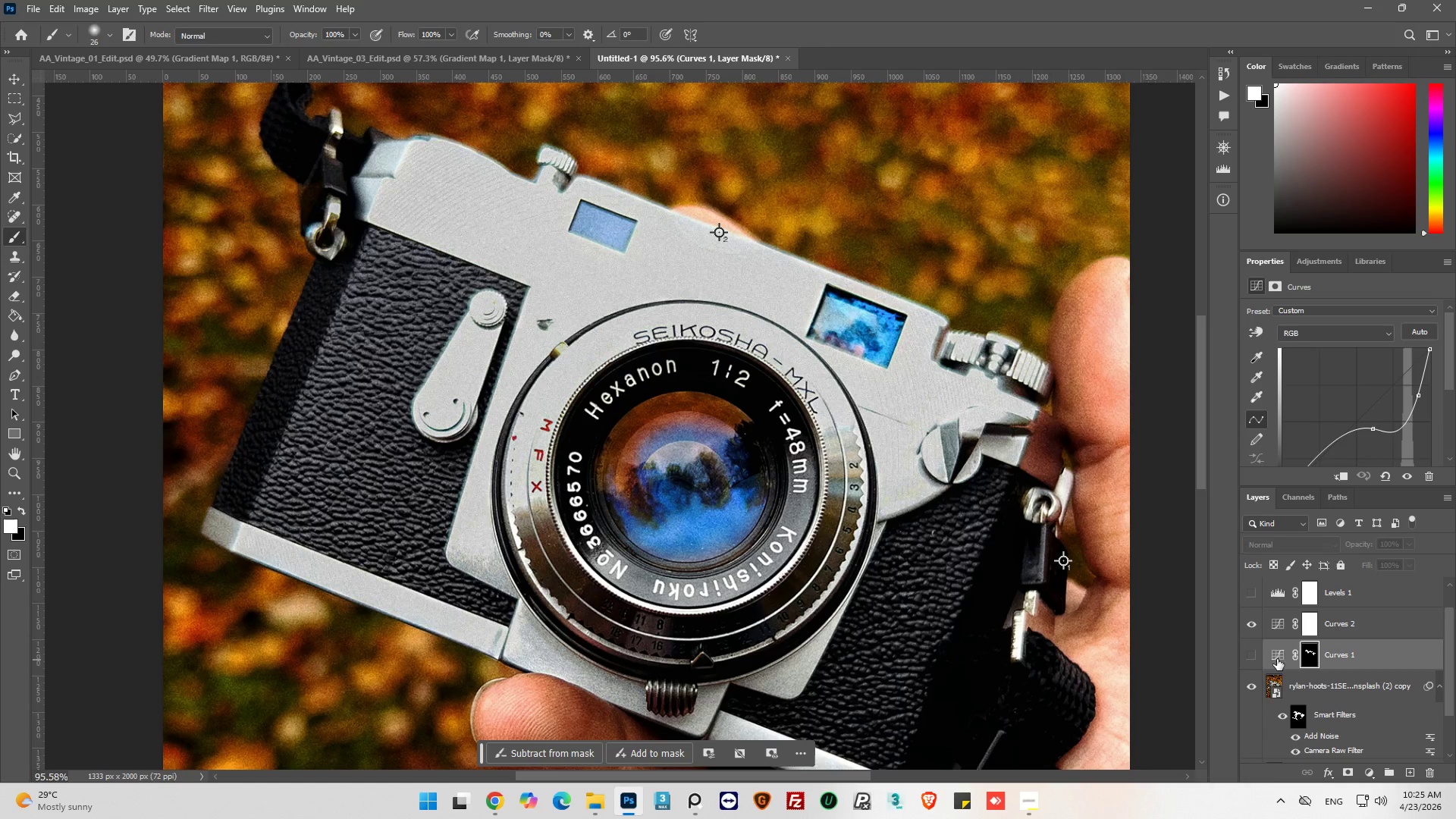 
left_click([1277, 659])
 